 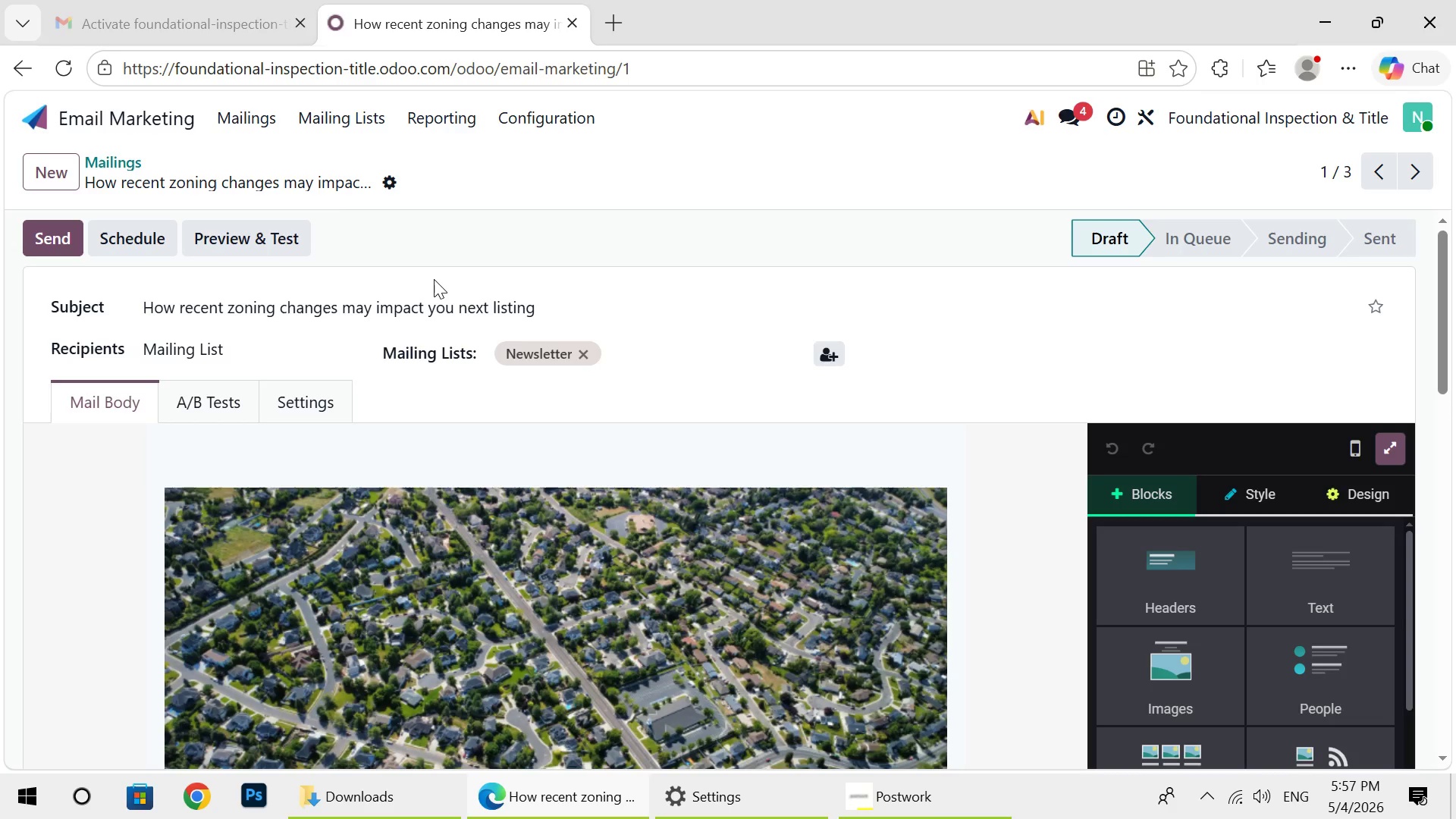 
left_click([585, 349])
 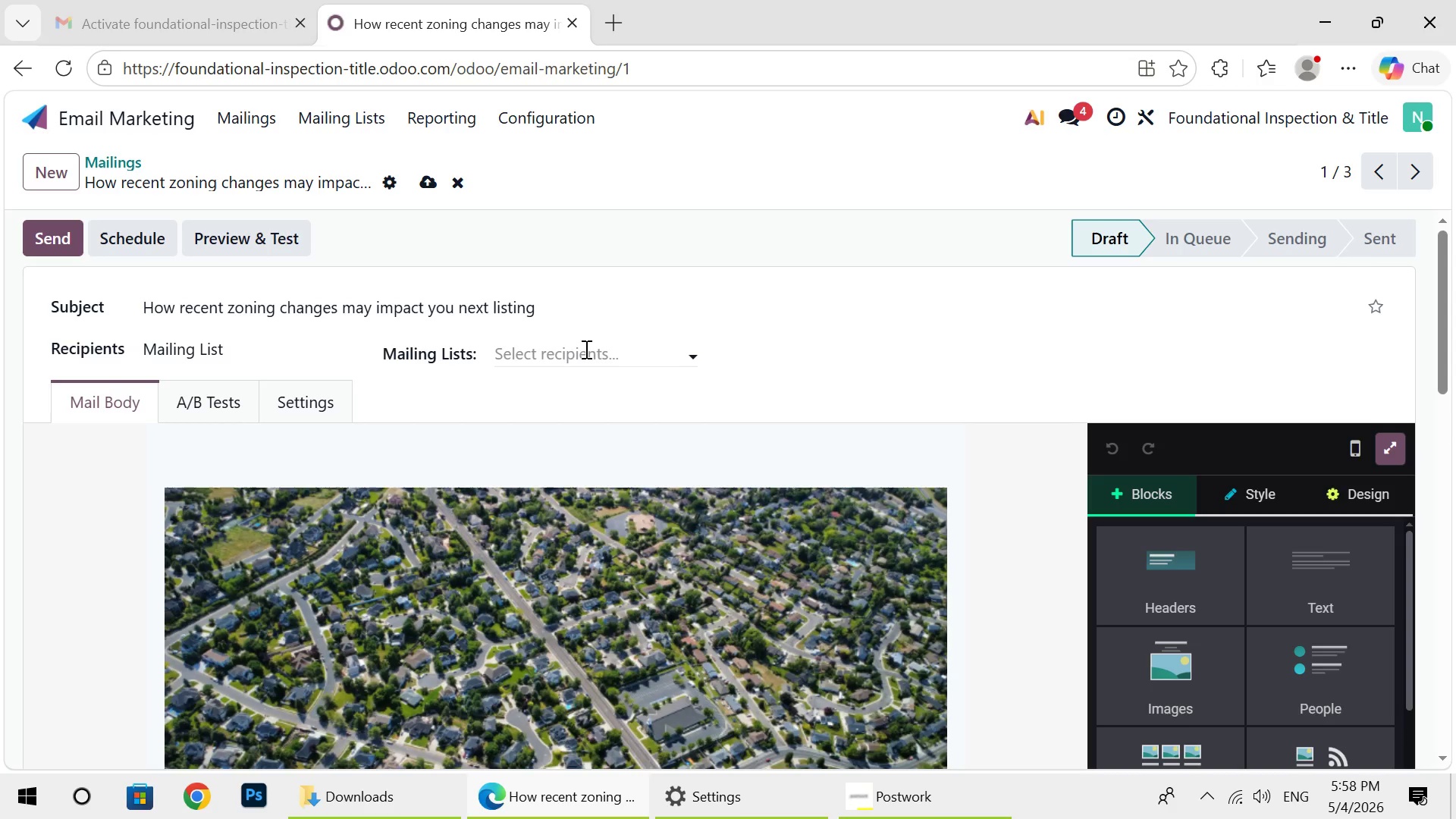 
wait(27.75)
 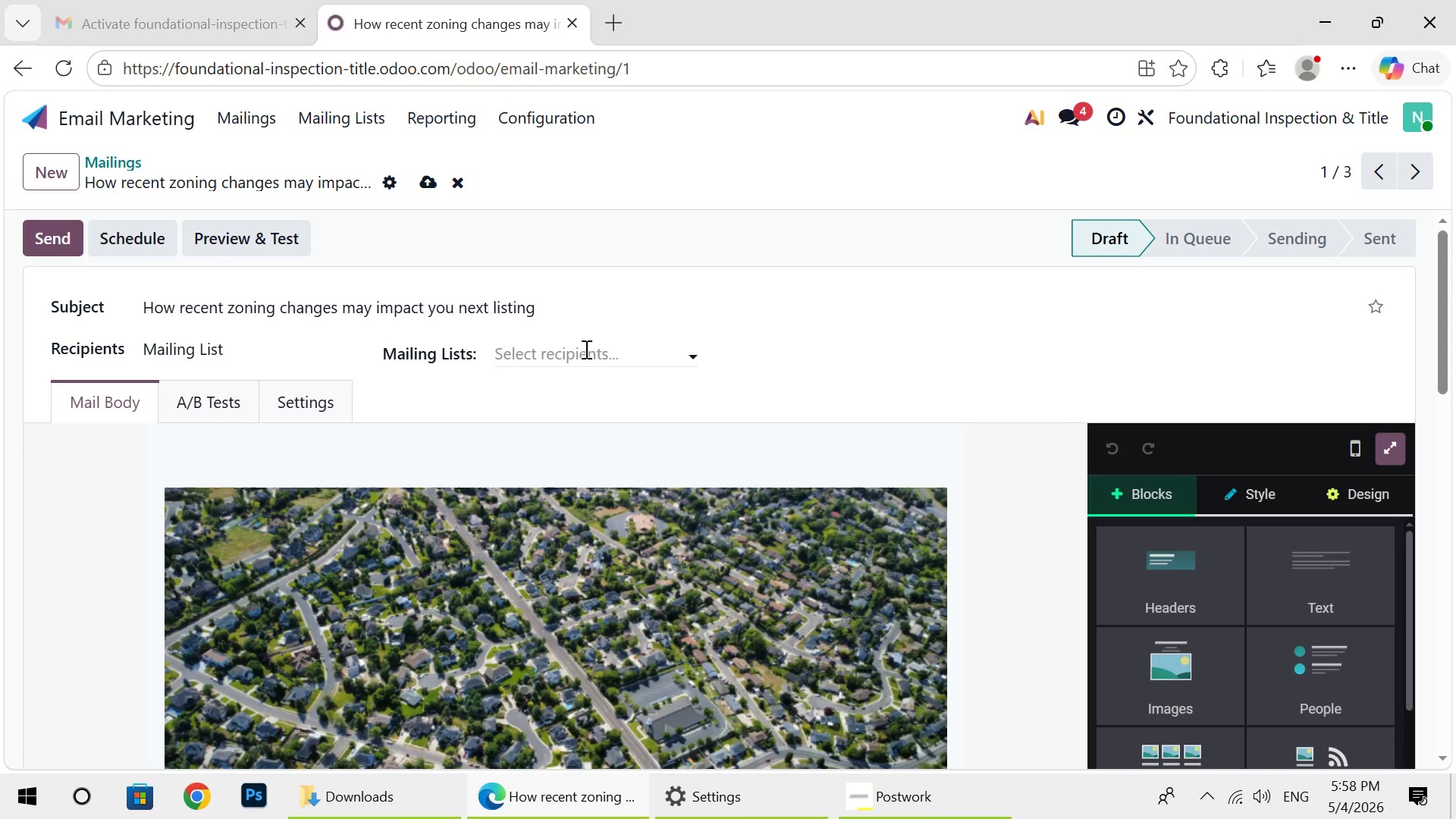 
left_click([557, 357])
 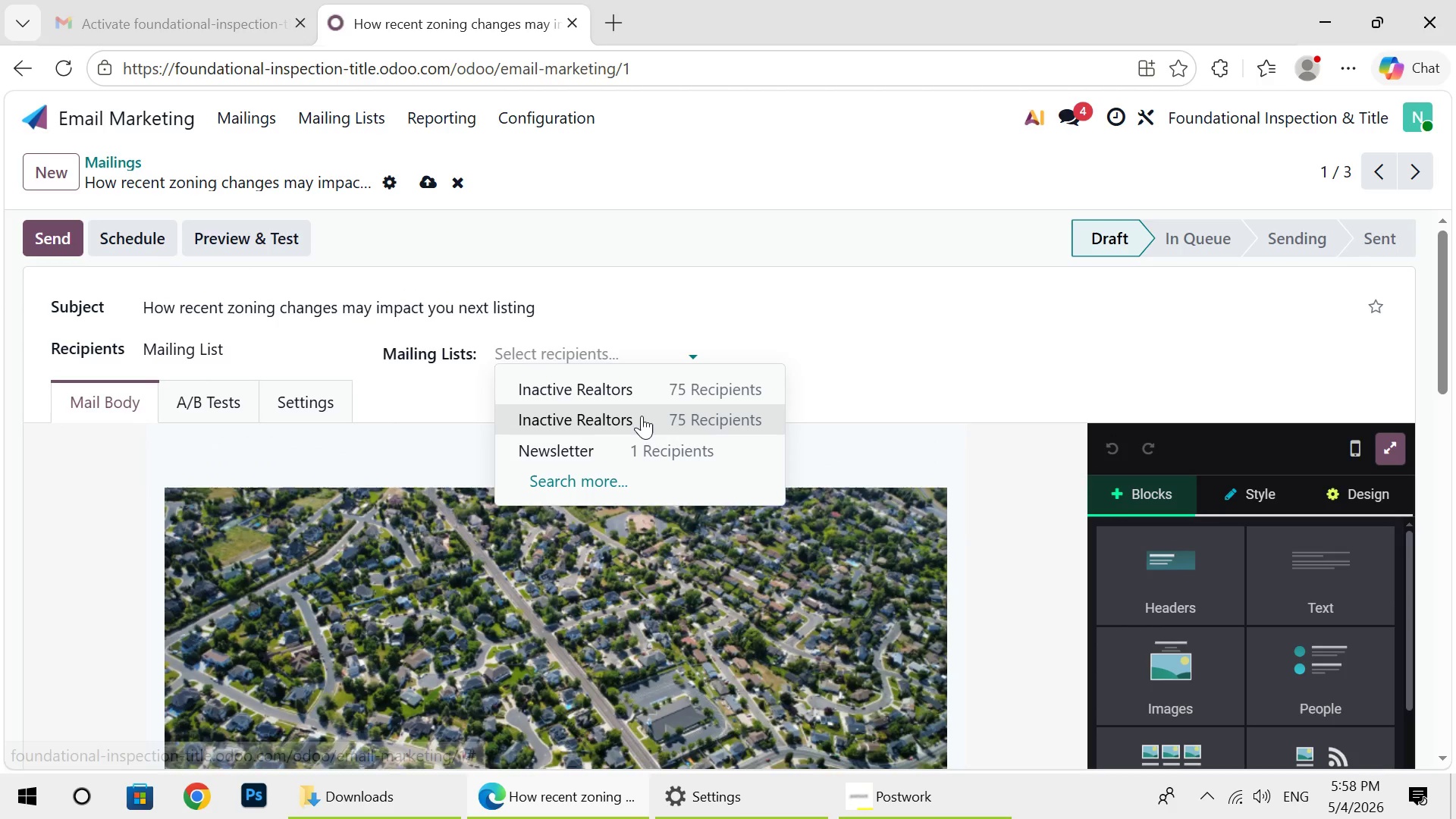 
left_click([642, 416])
 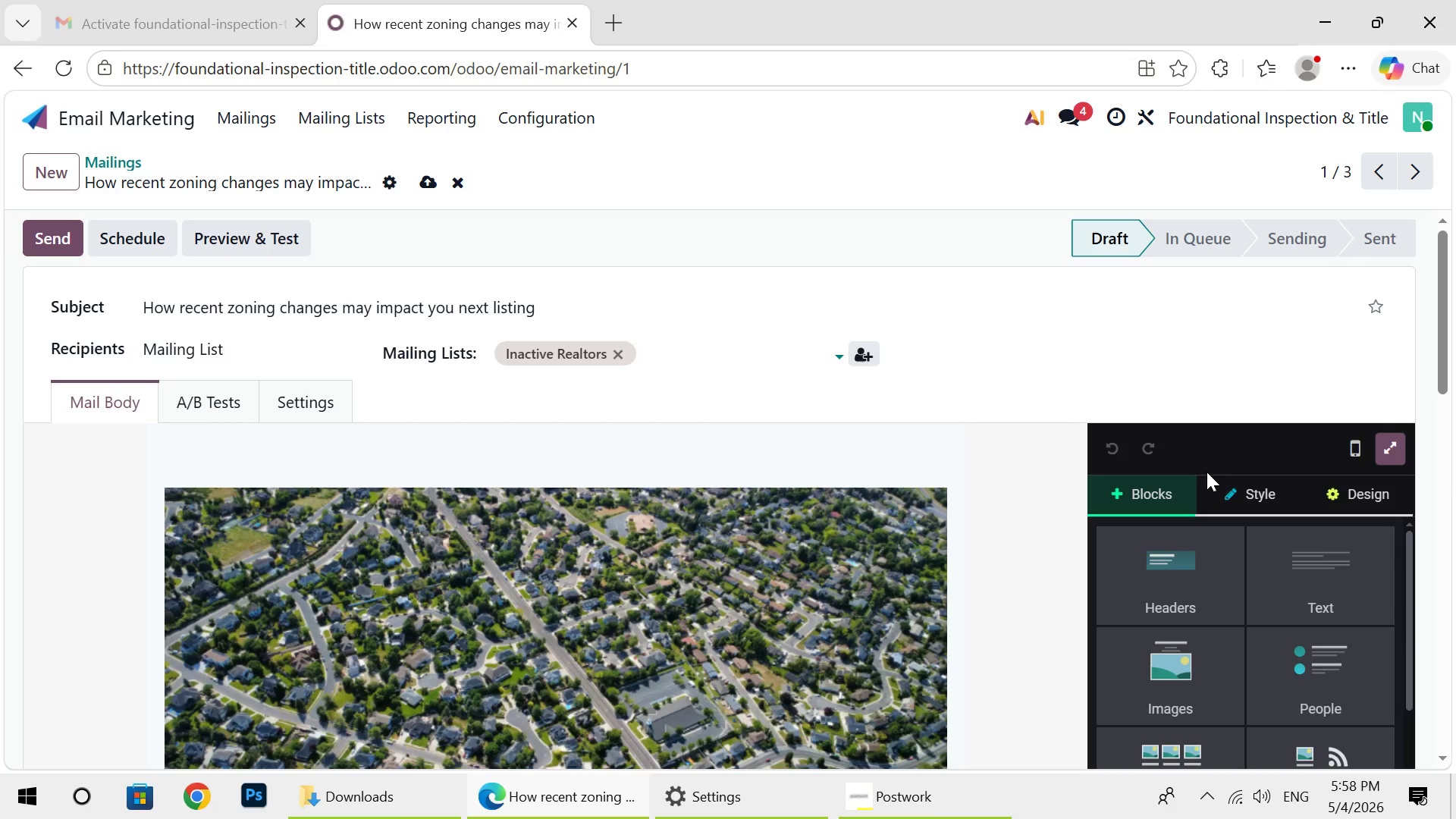 
wait(34.45)
 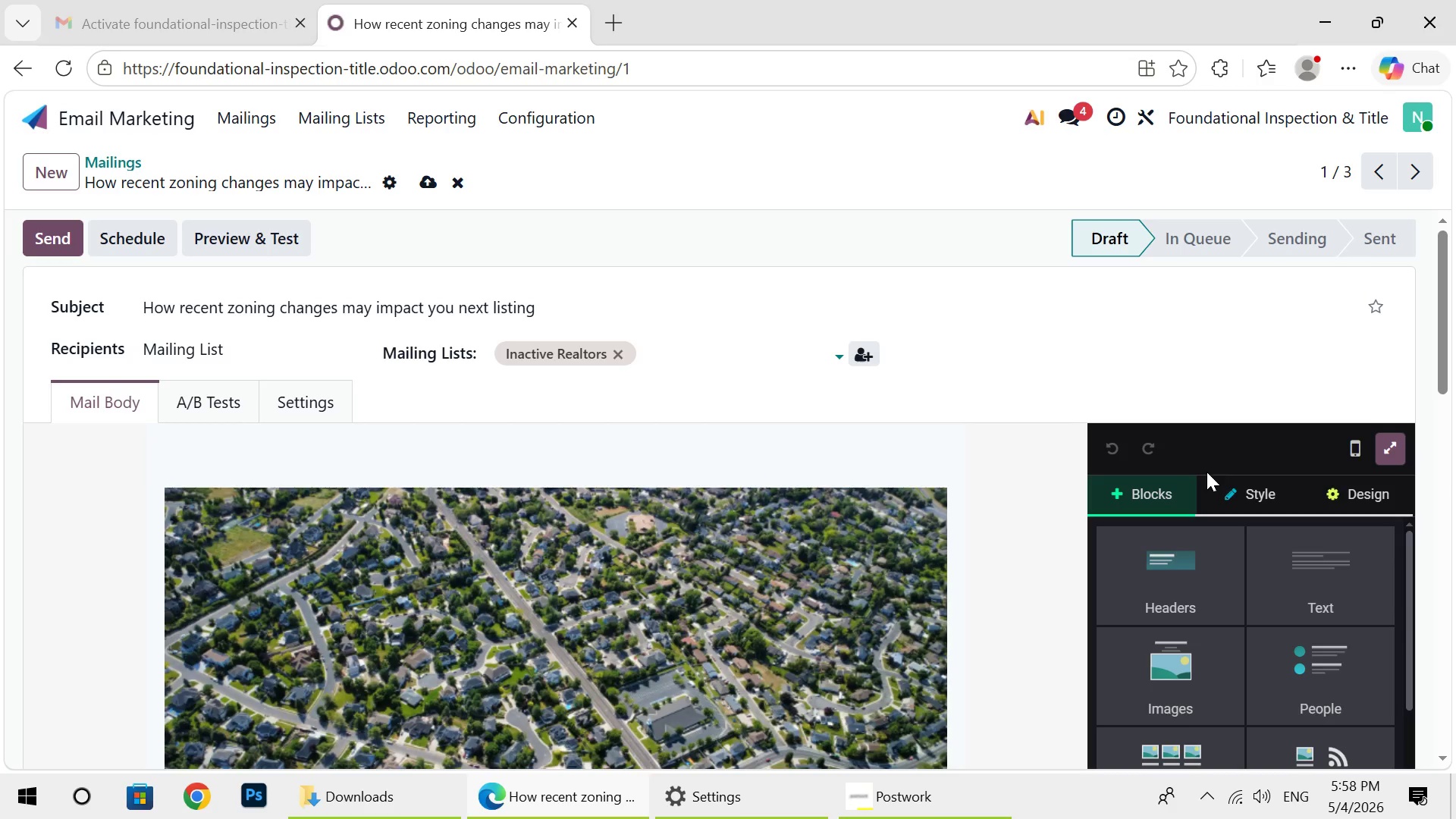 
left_click([1395, 453])
 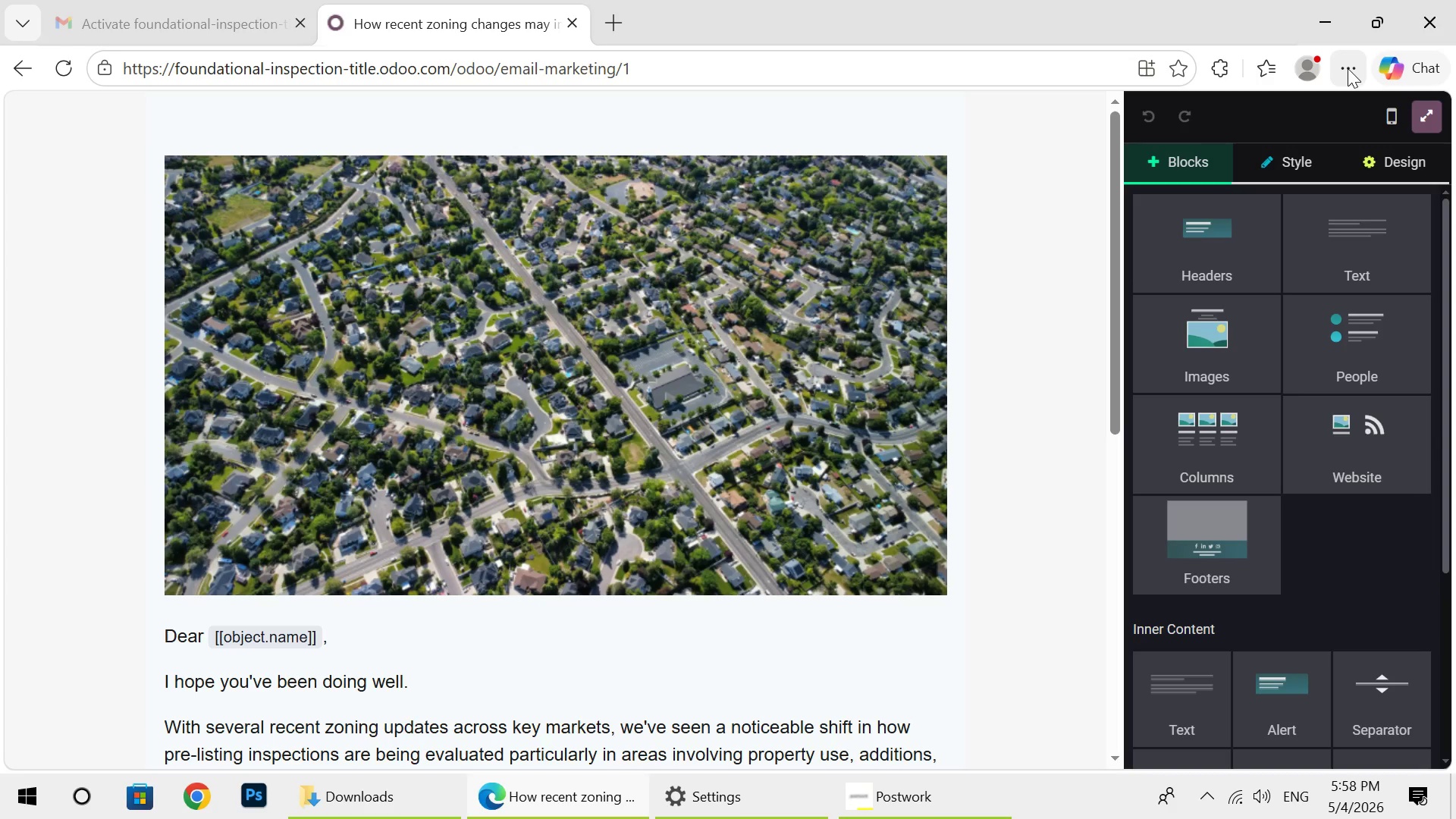 
left_click([1348, 68])
 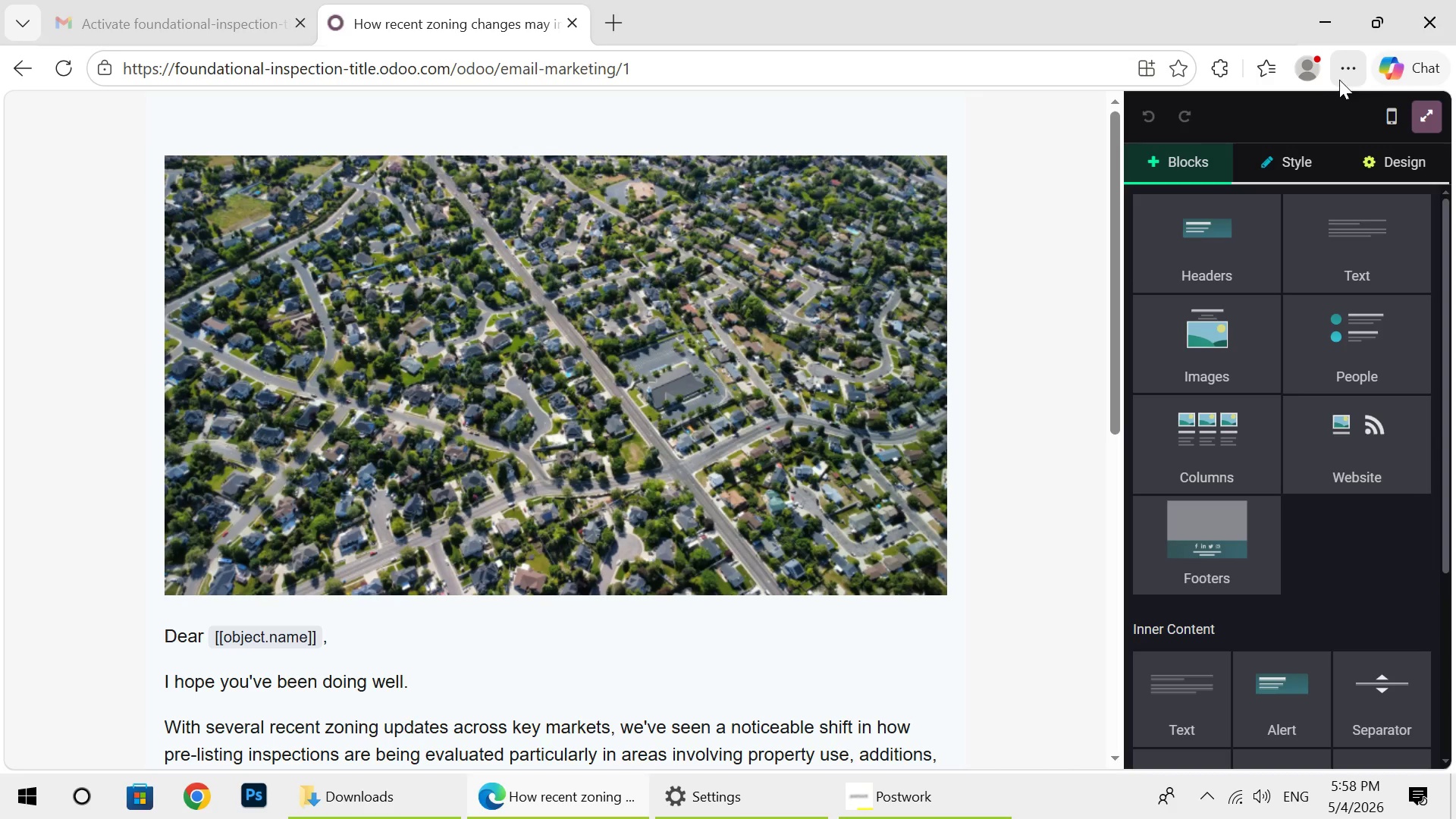 
mouse_move([1310, 115])
 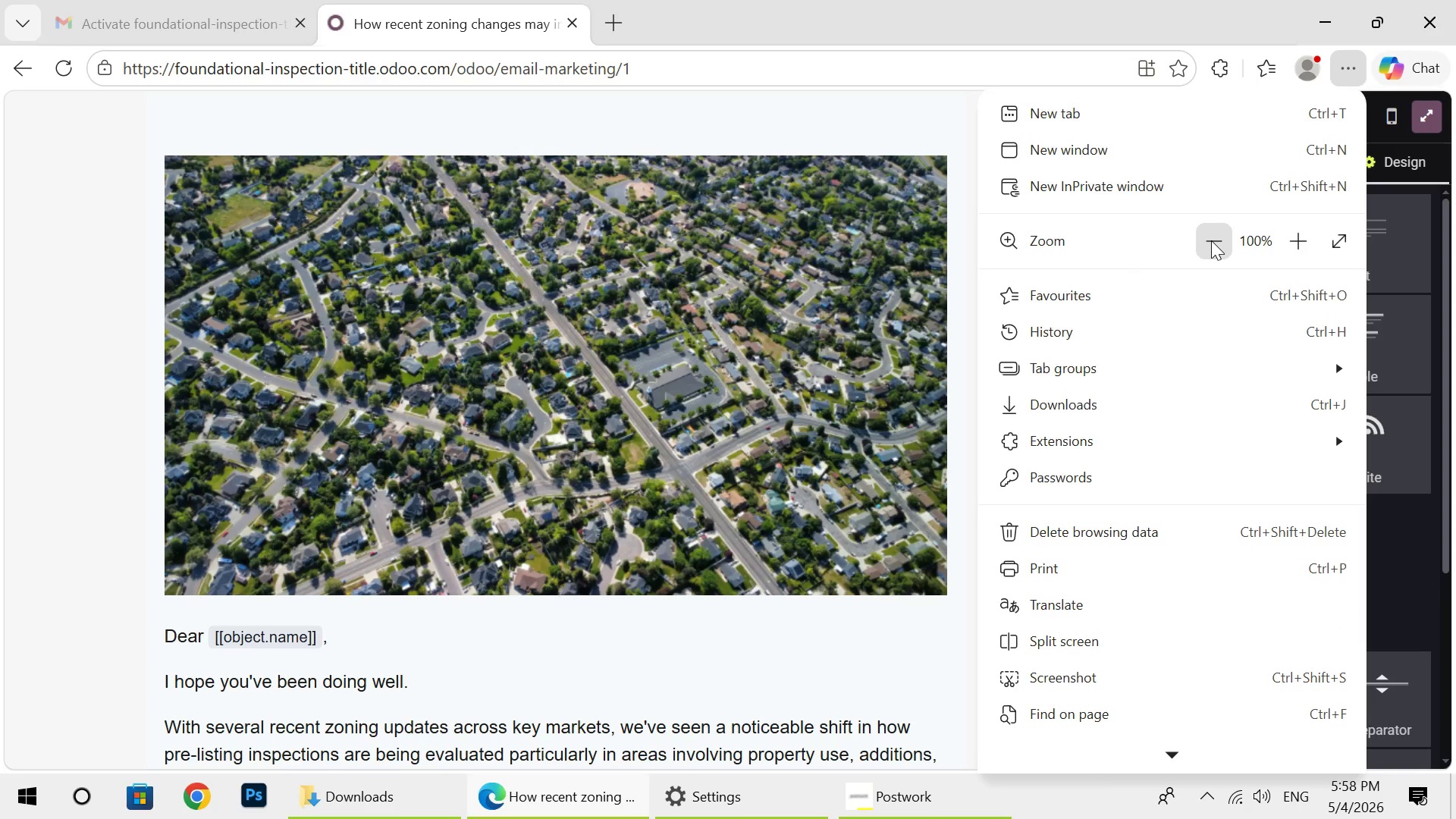 
left_click([1211, 240])
 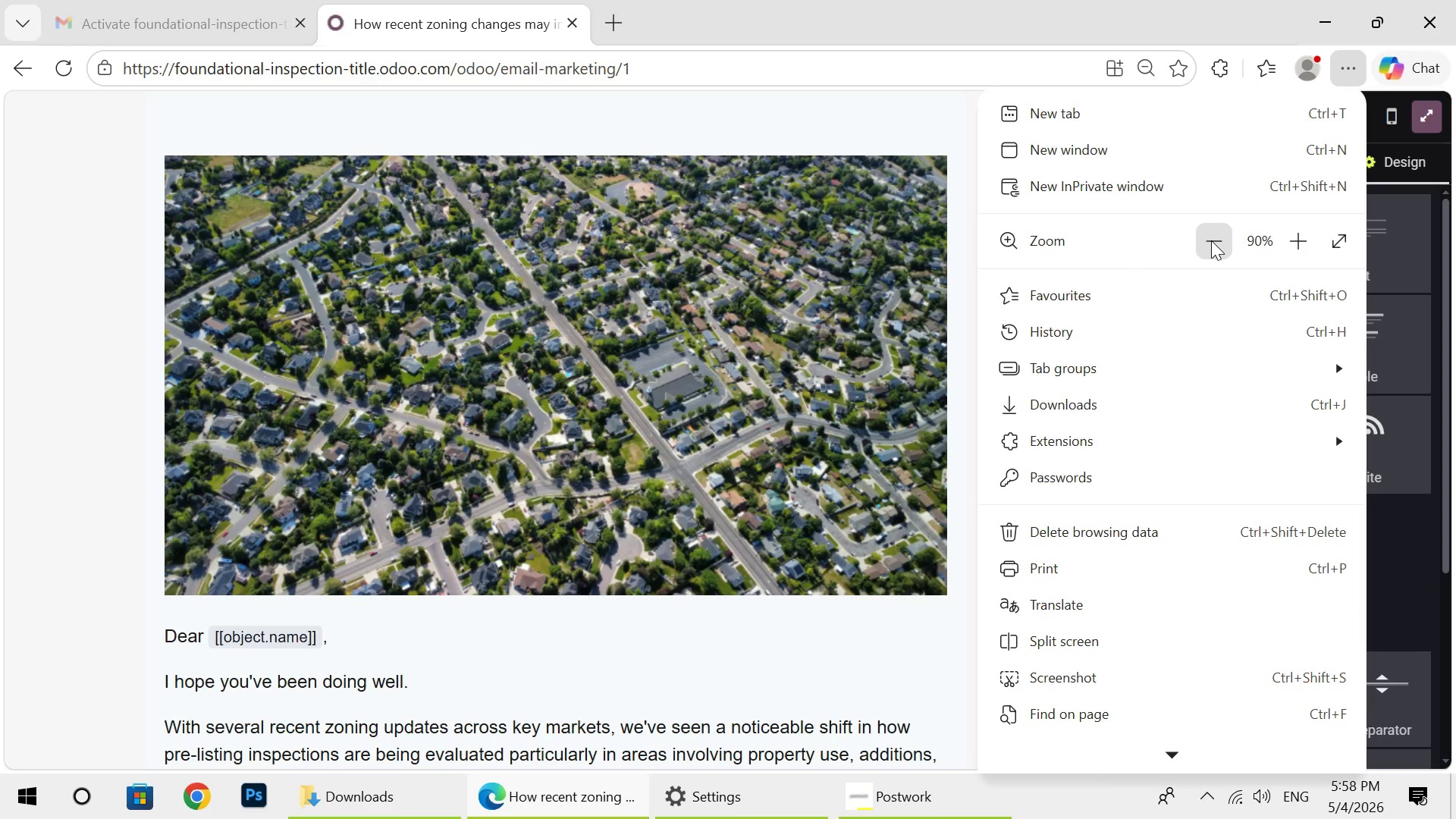 
left_click([1211, 240])
 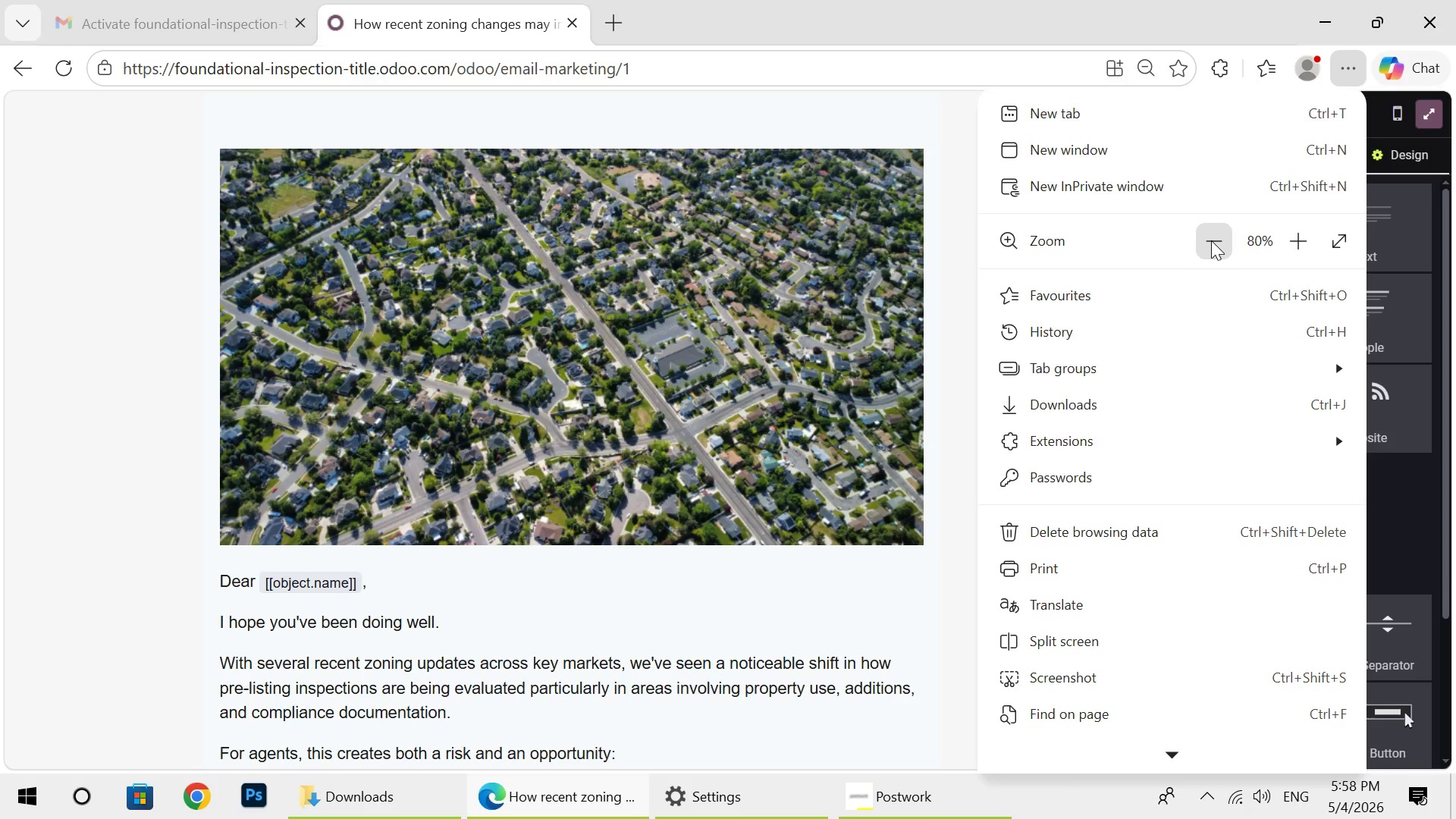 
left_click([1211, 240])
 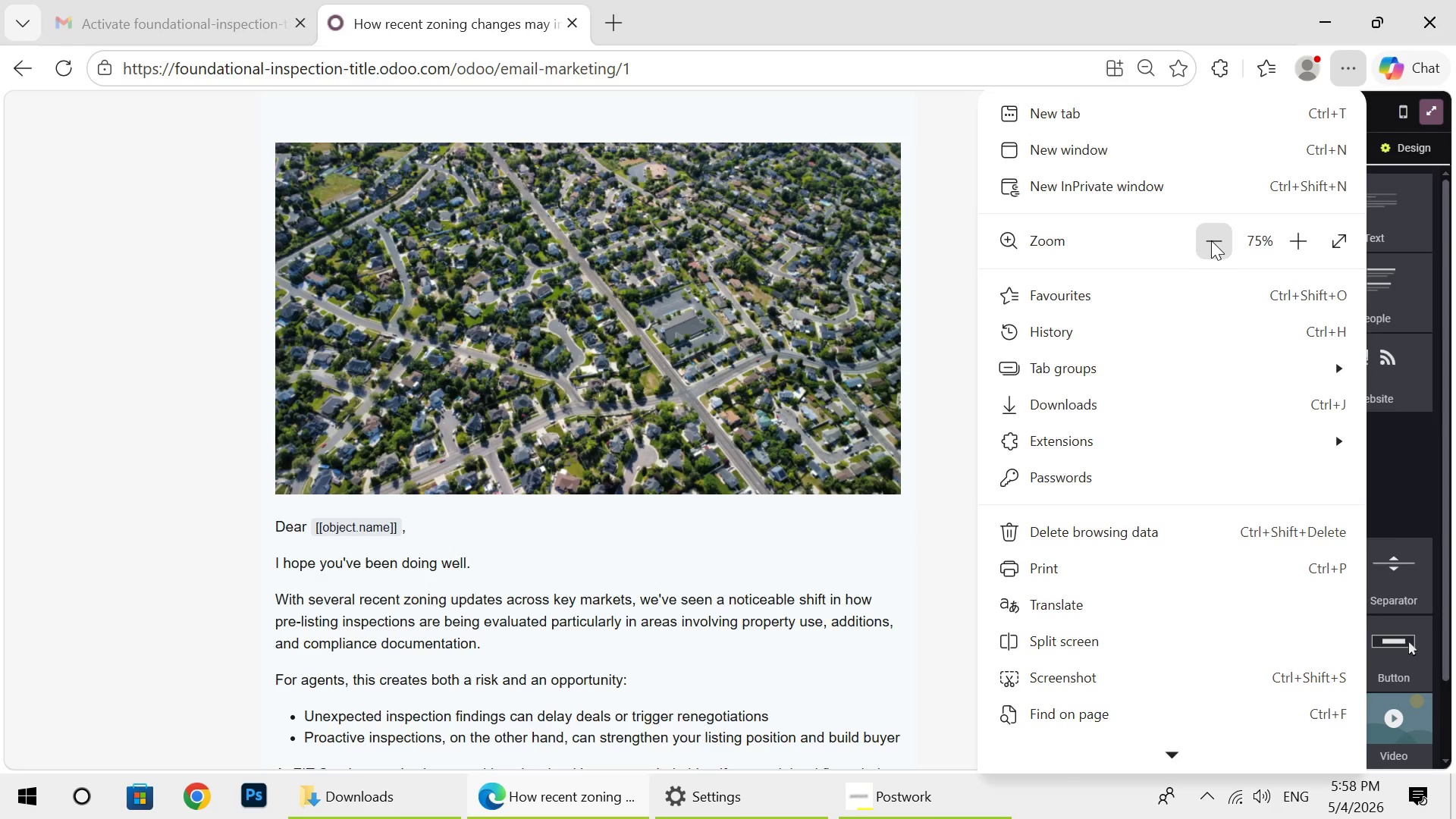 
left_click([1211, 240])
 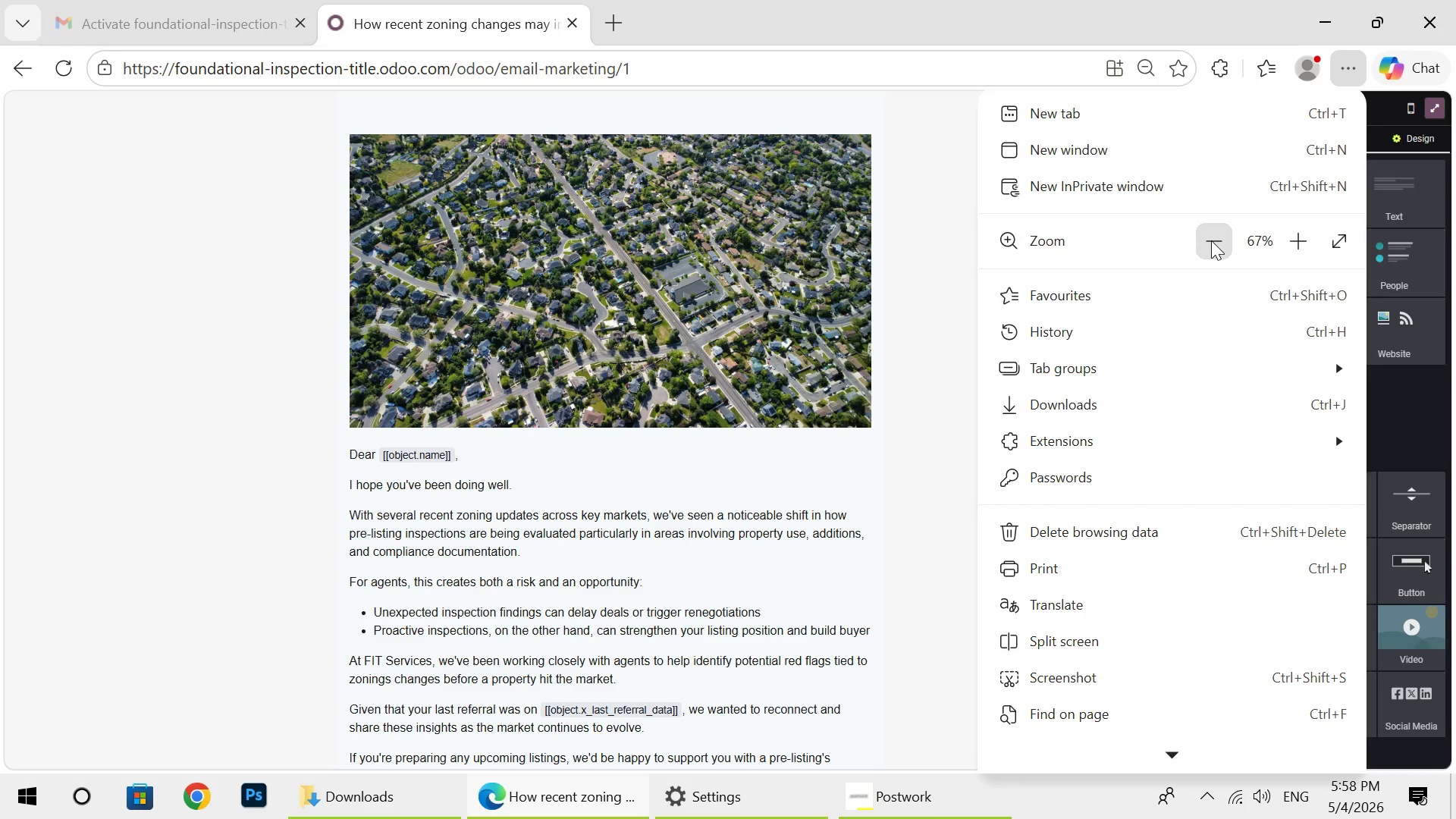 
left_click([1211, 240])
 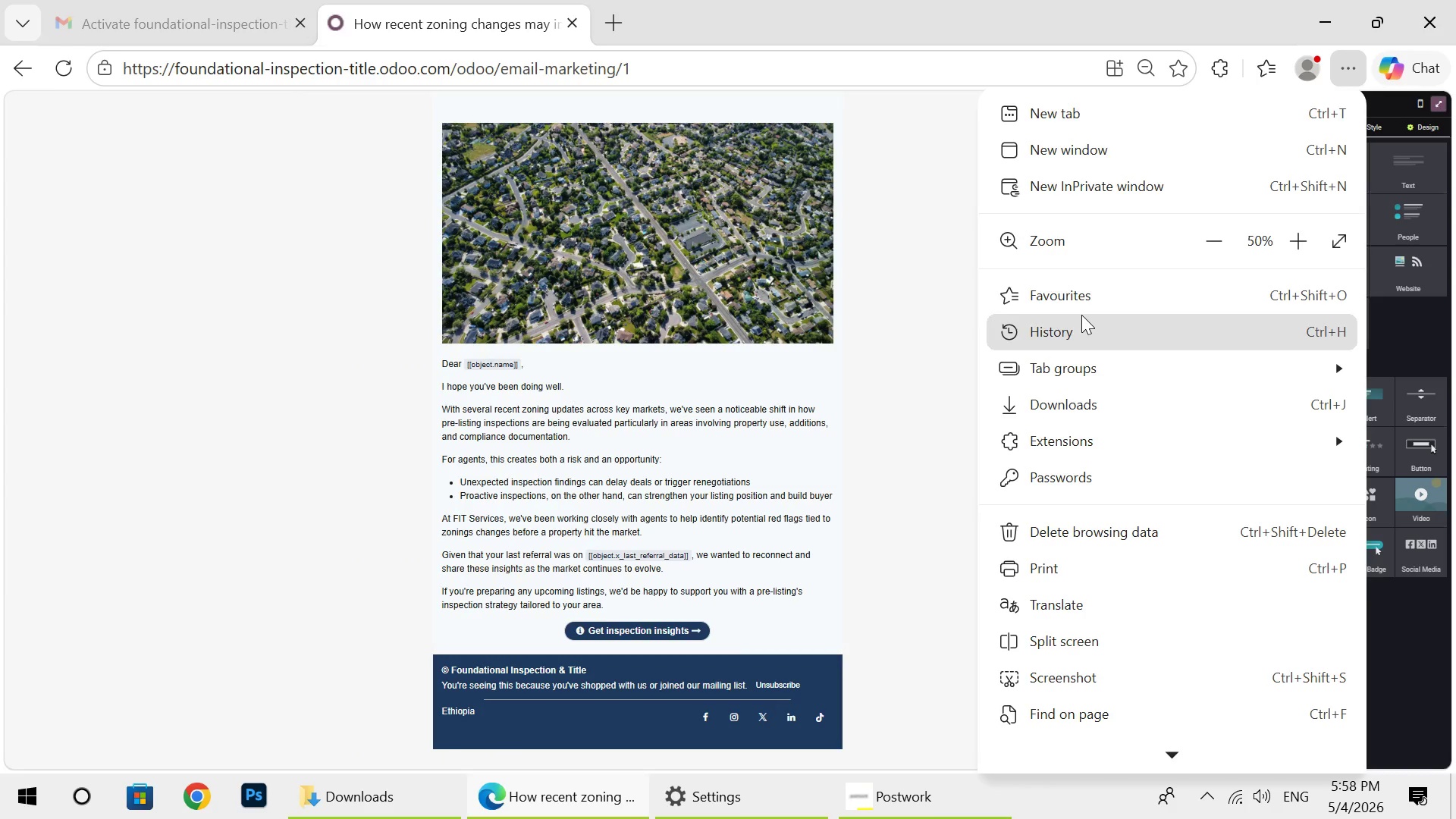 
left_click([943, 315])
 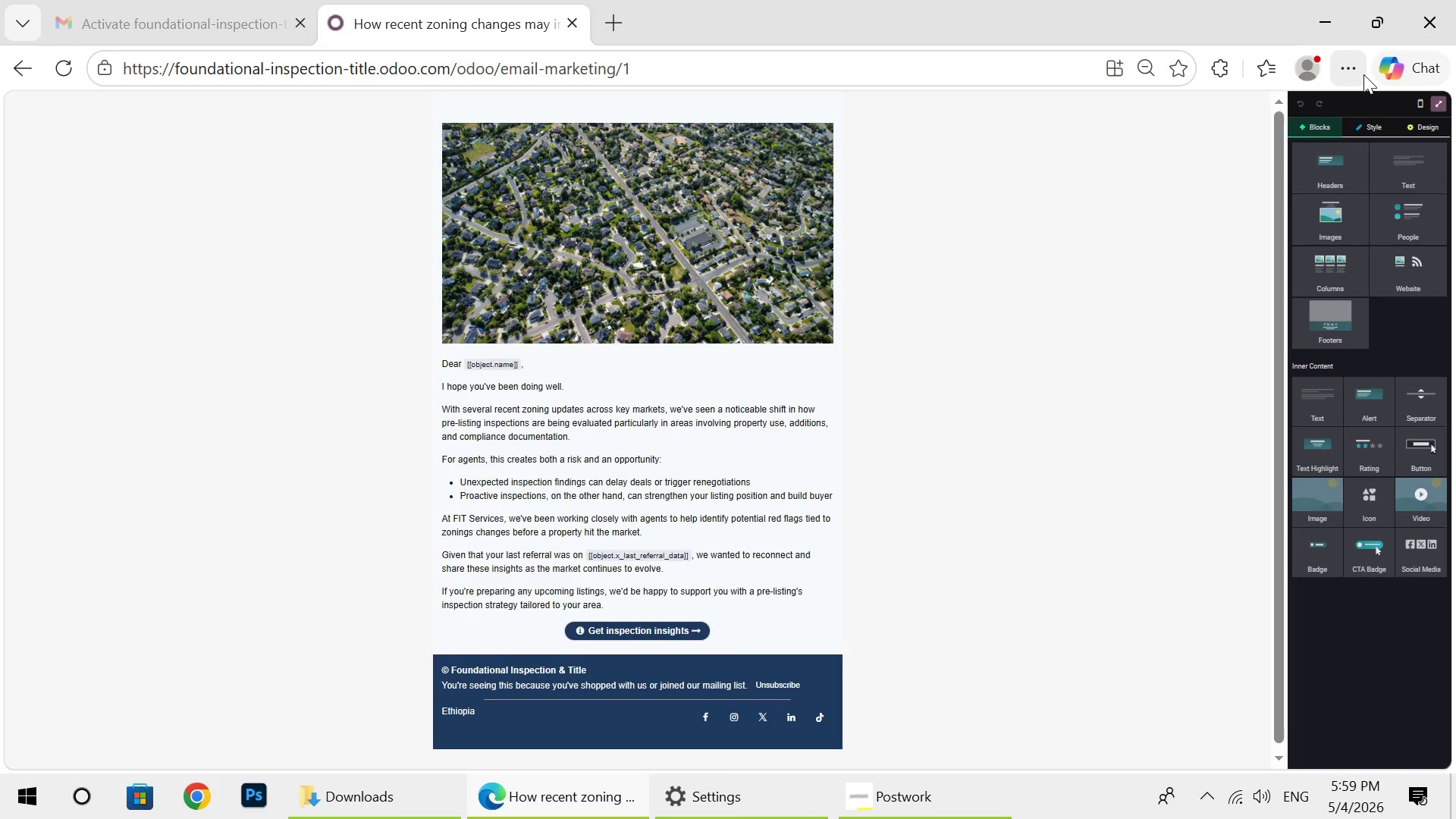 
left_click([1356, 67])
 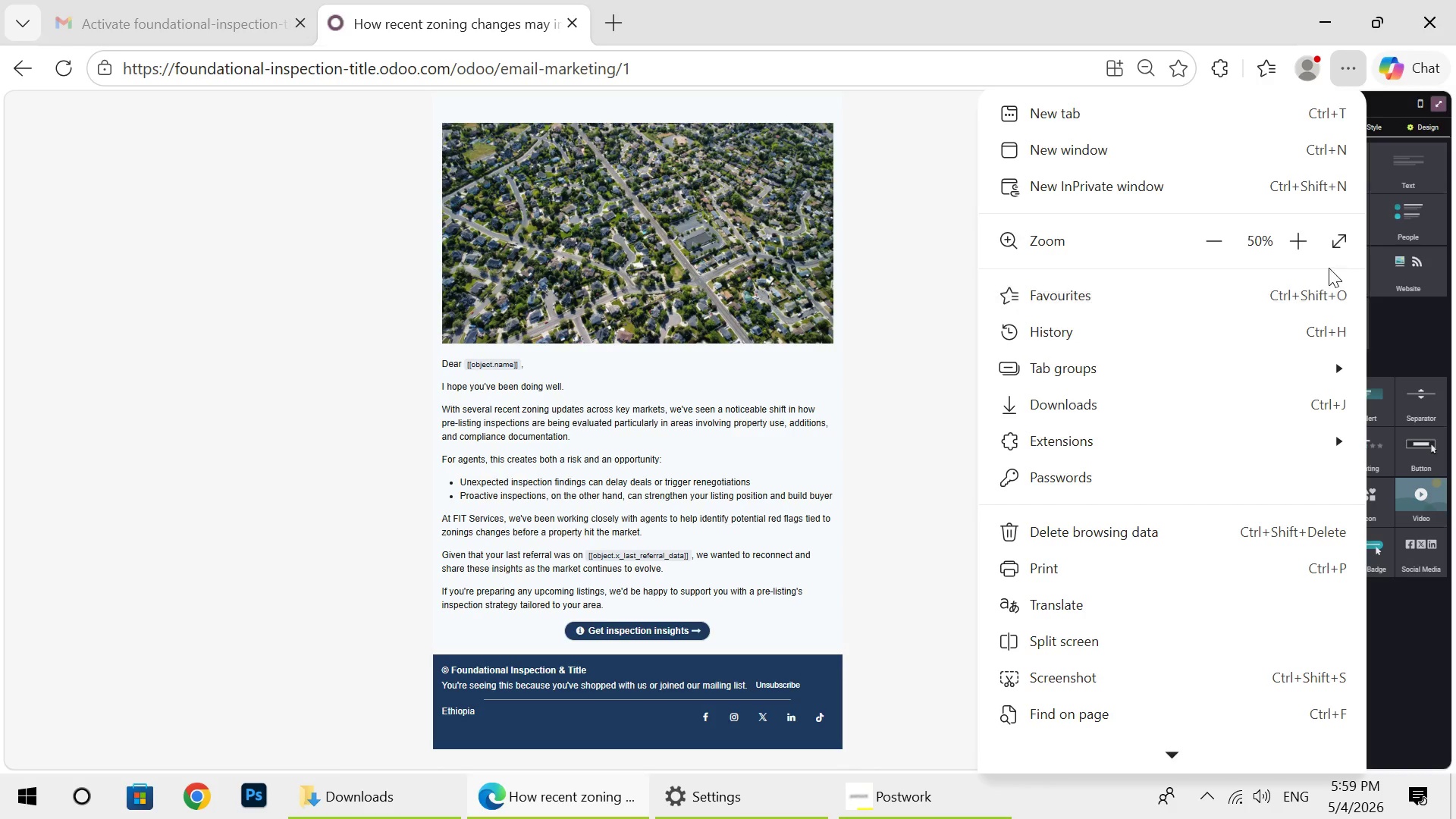 
left_click([1348, 244])
 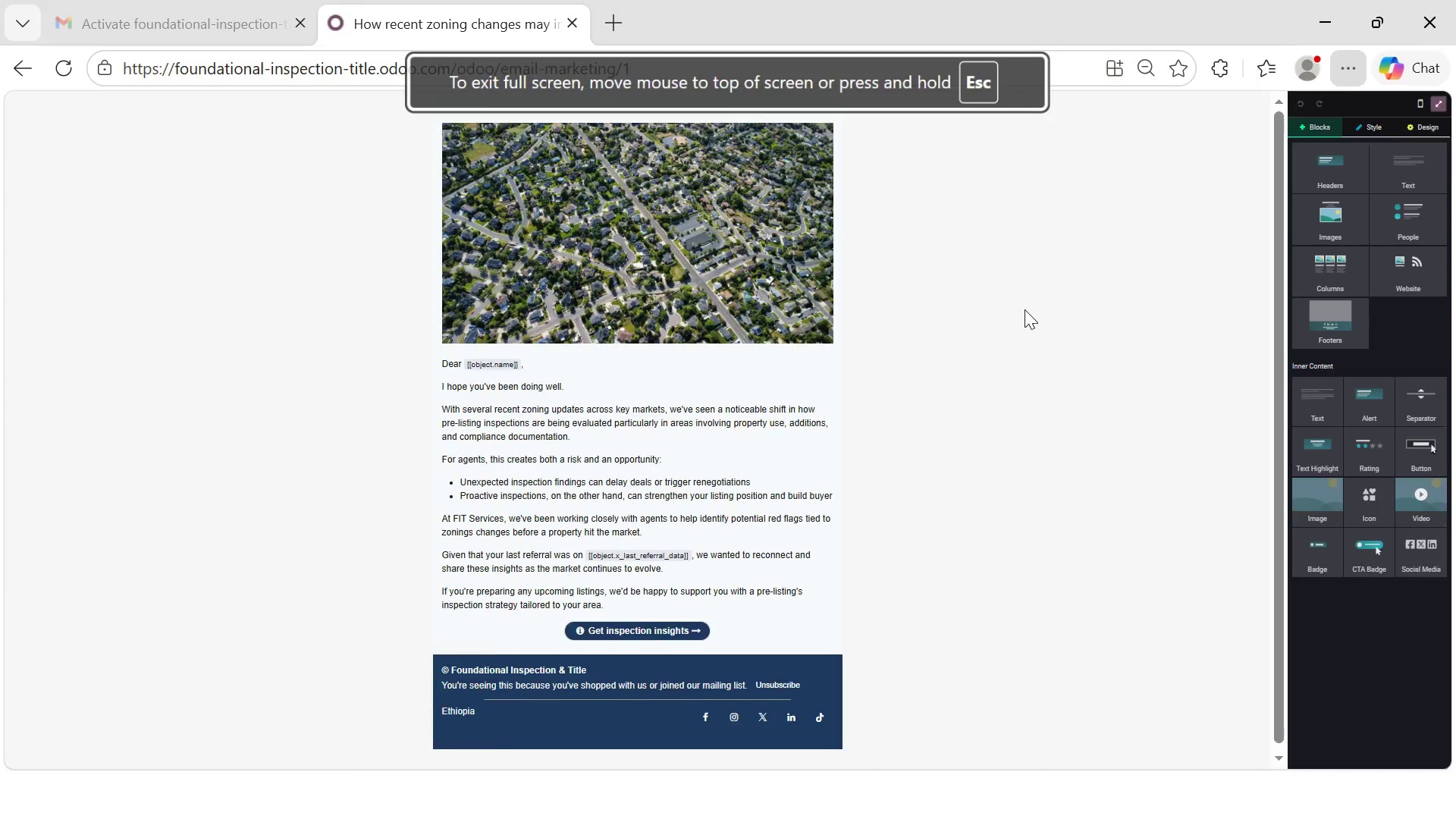 
left_click([1025, 309])
 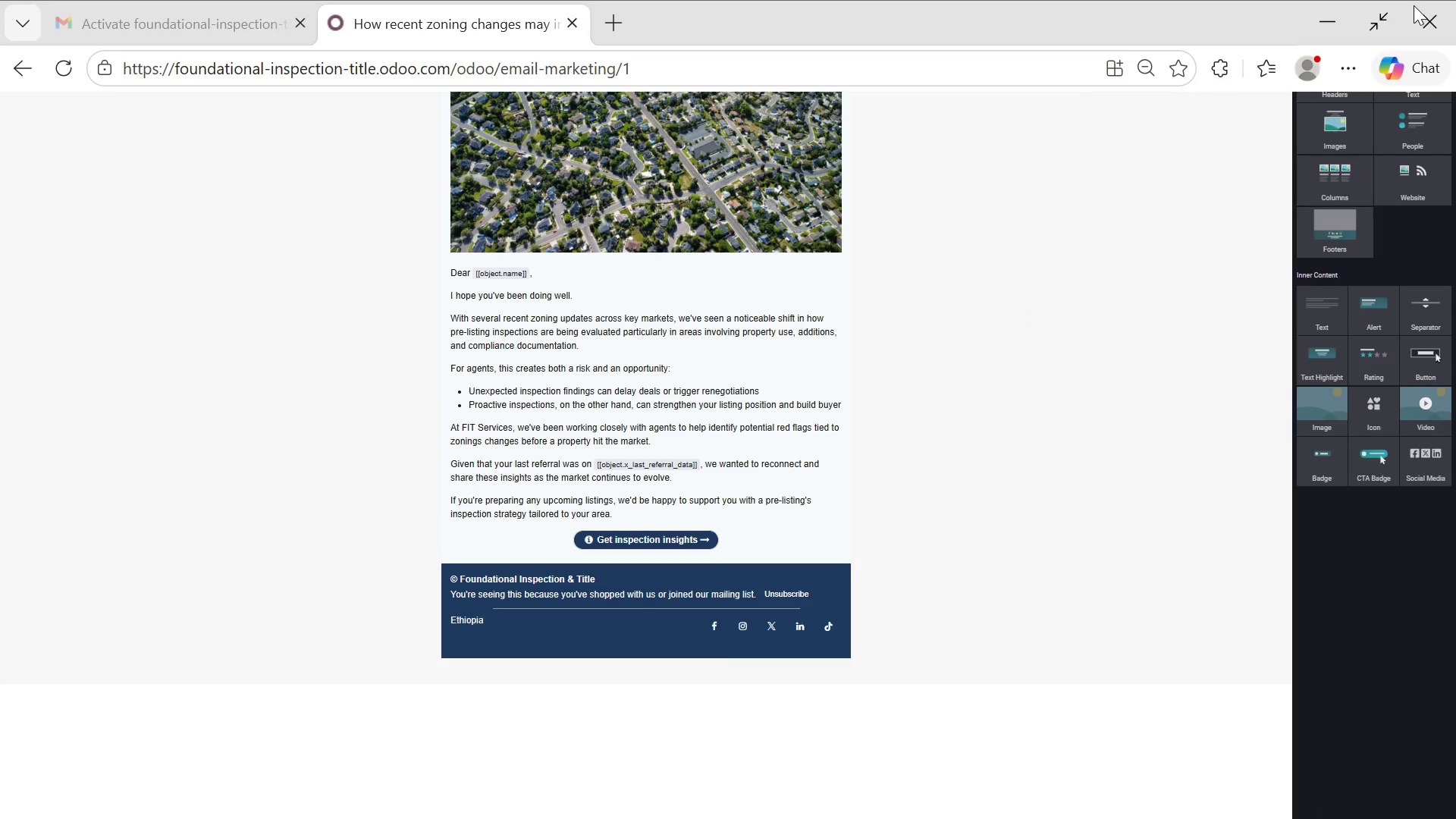 
left_click([1345, 70])
 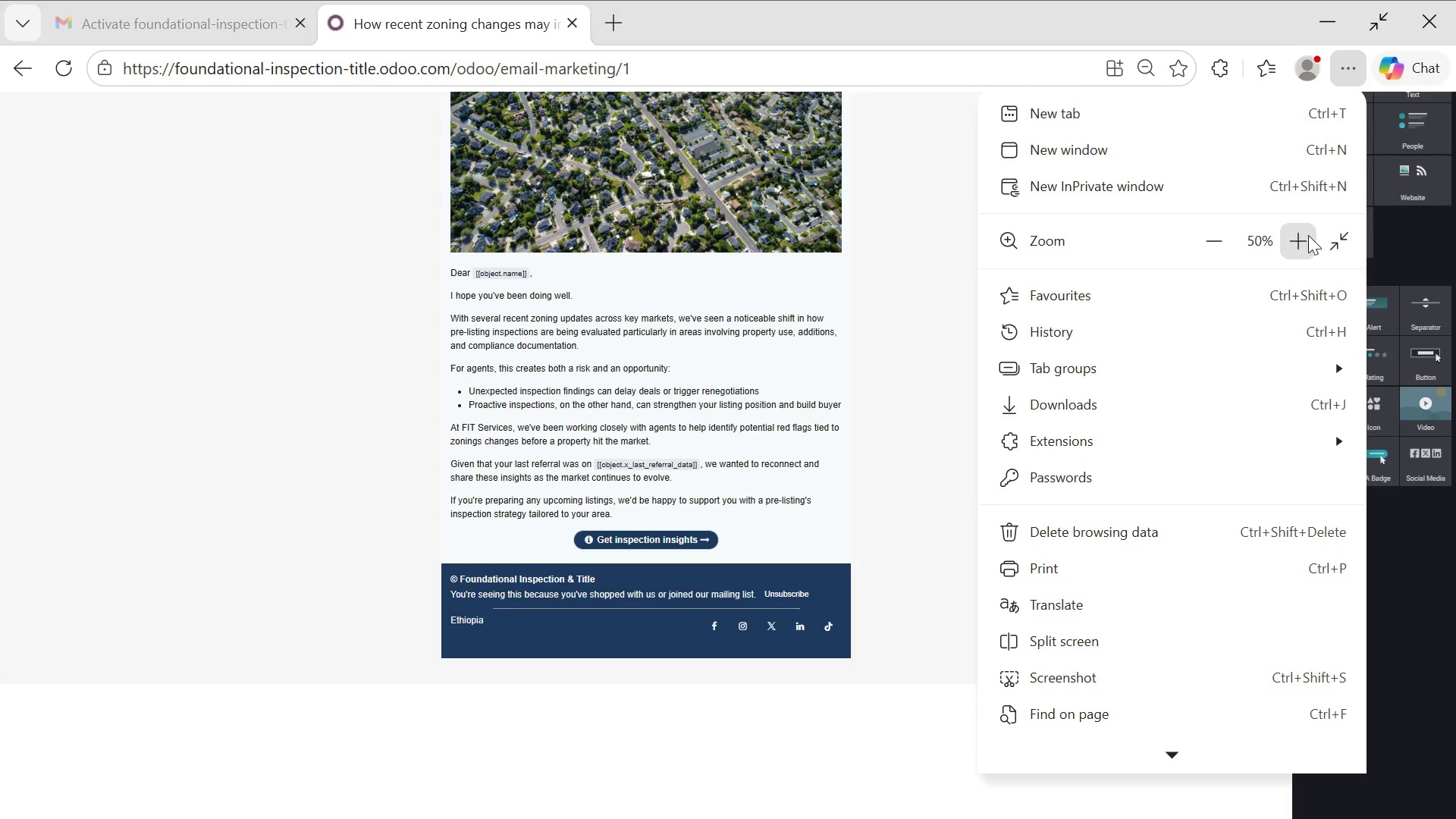 
left_click([1306, 234])
 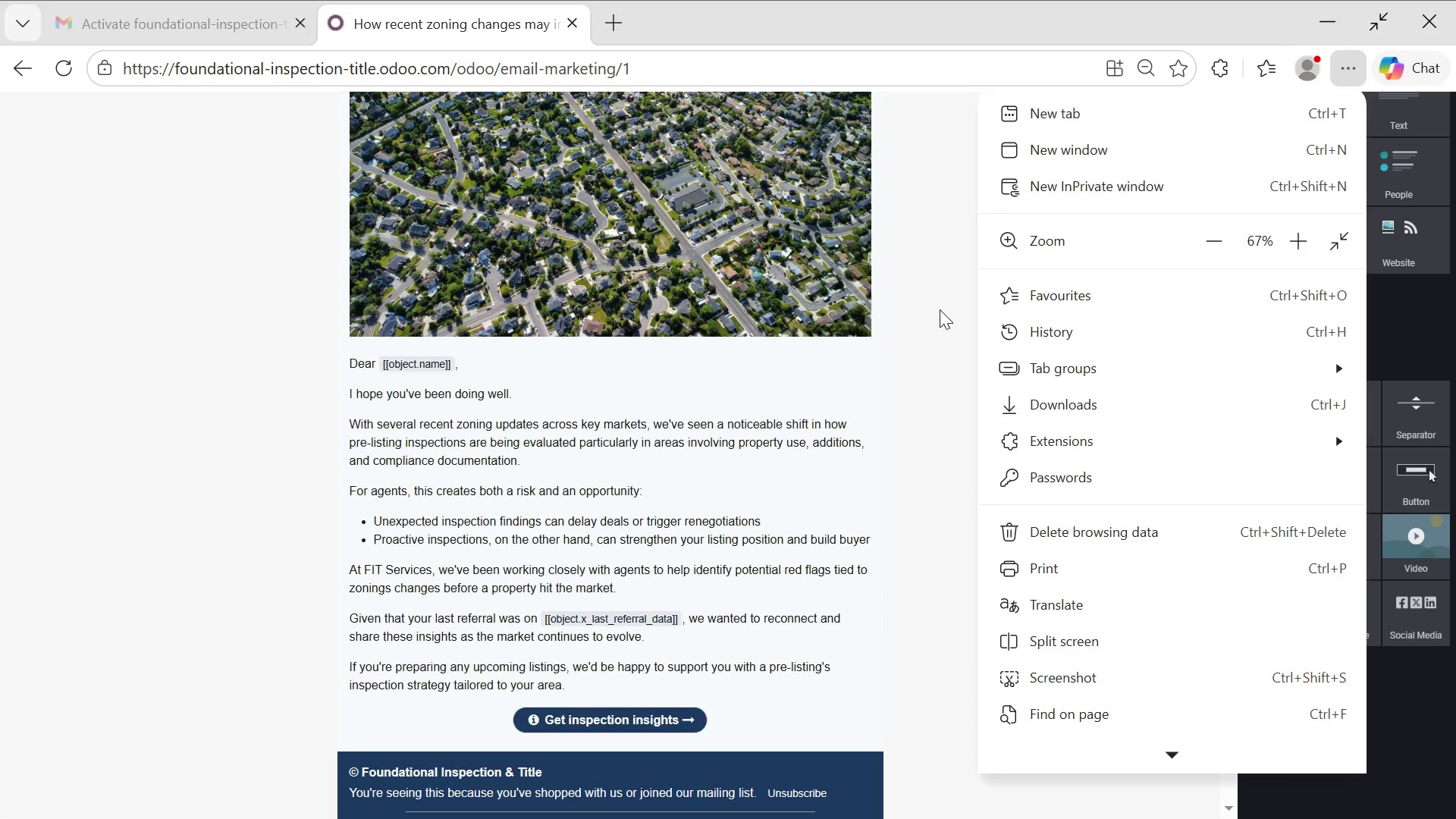 
left_click([940, 309])
 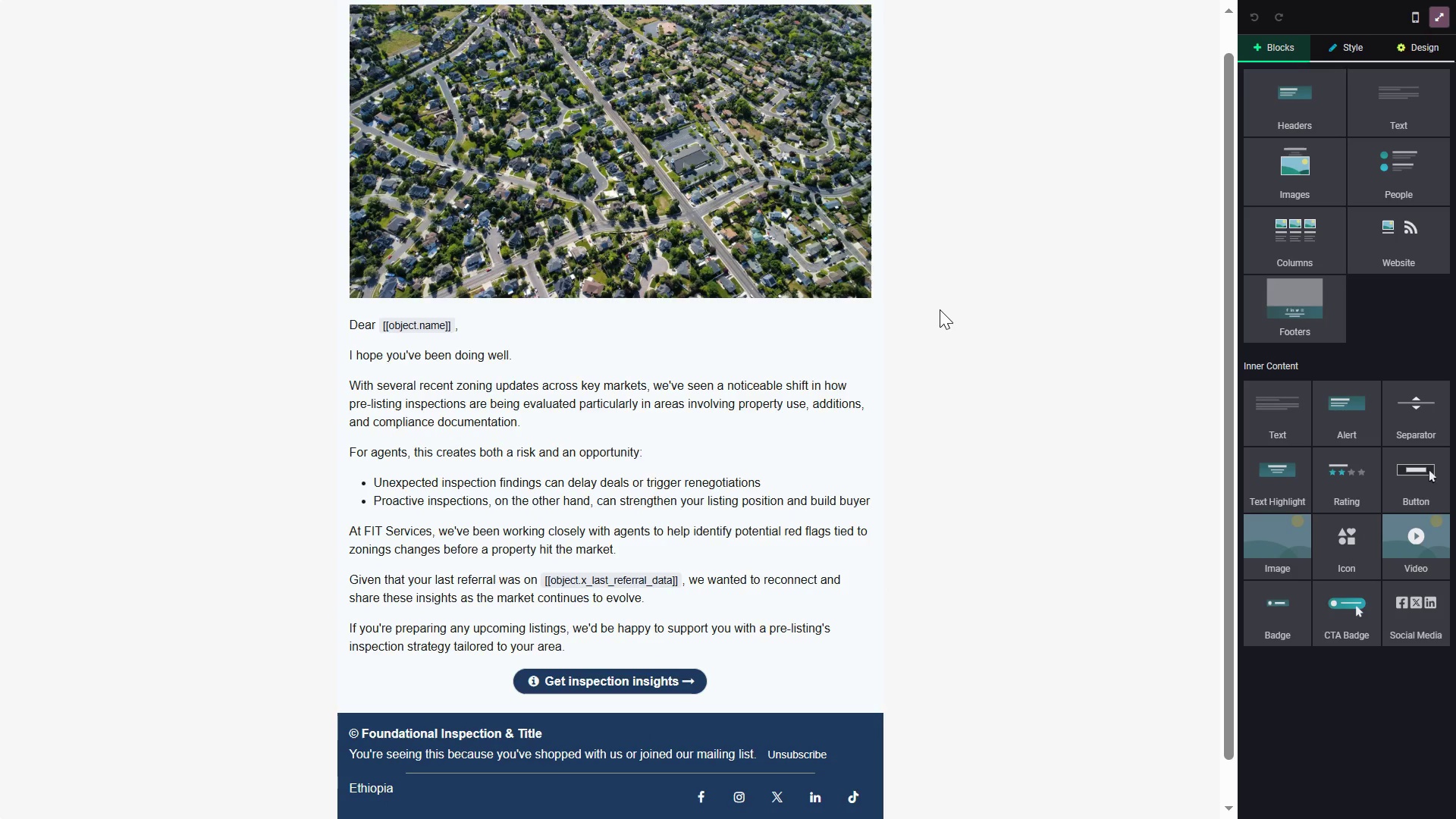 
wait(8.73)
 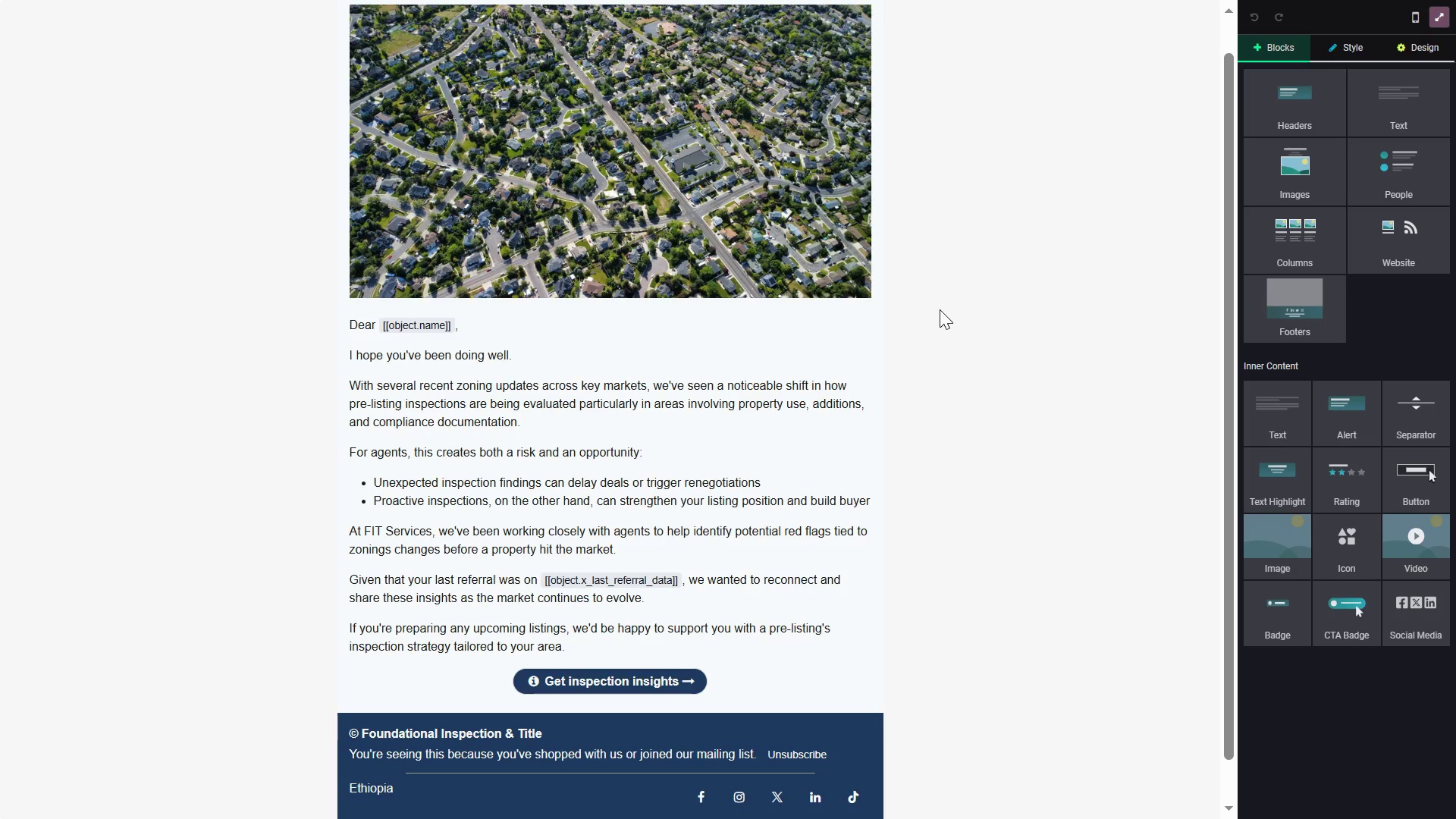 
key(Meta+G)
 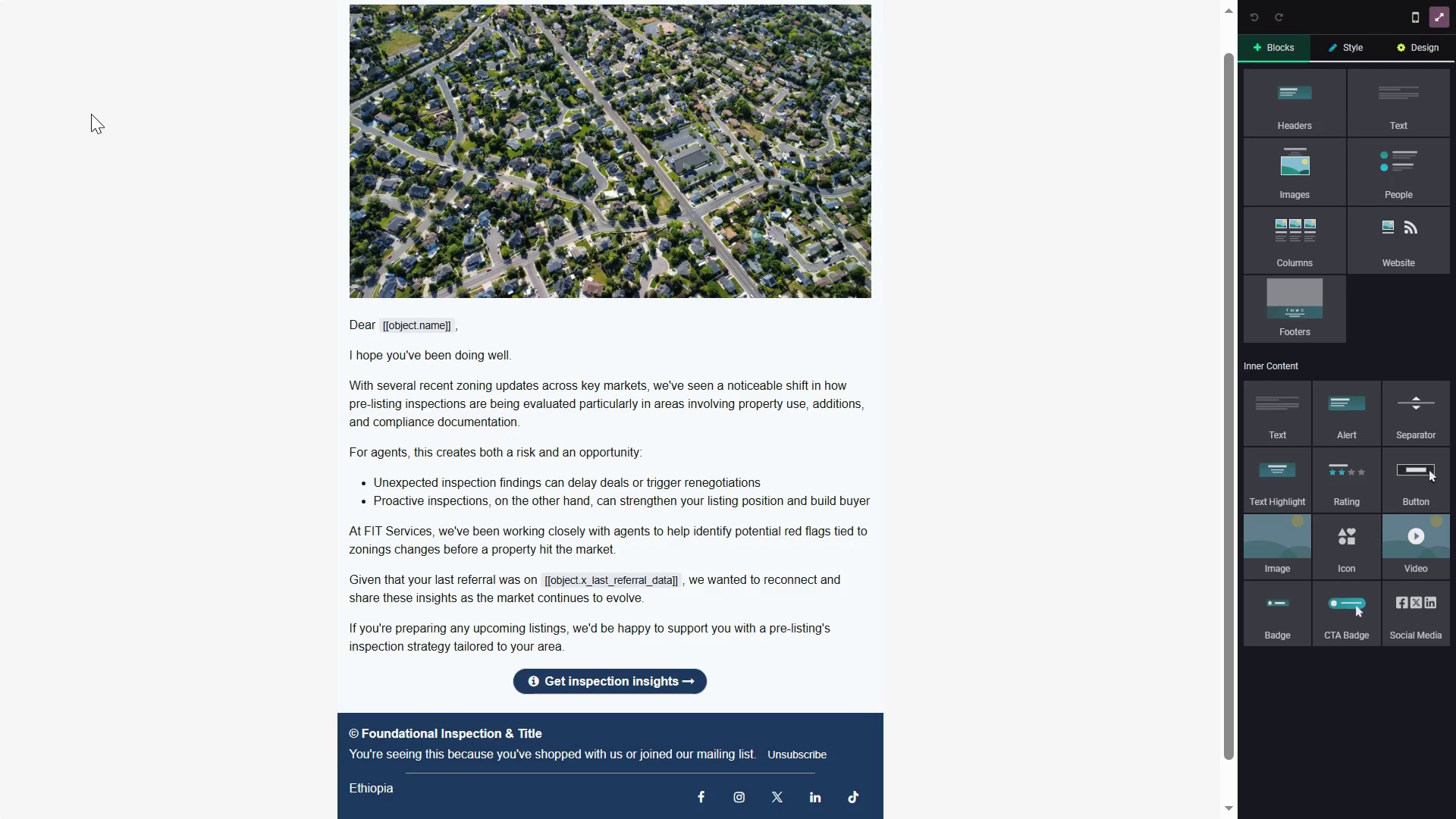 
left_click([91, 114])
 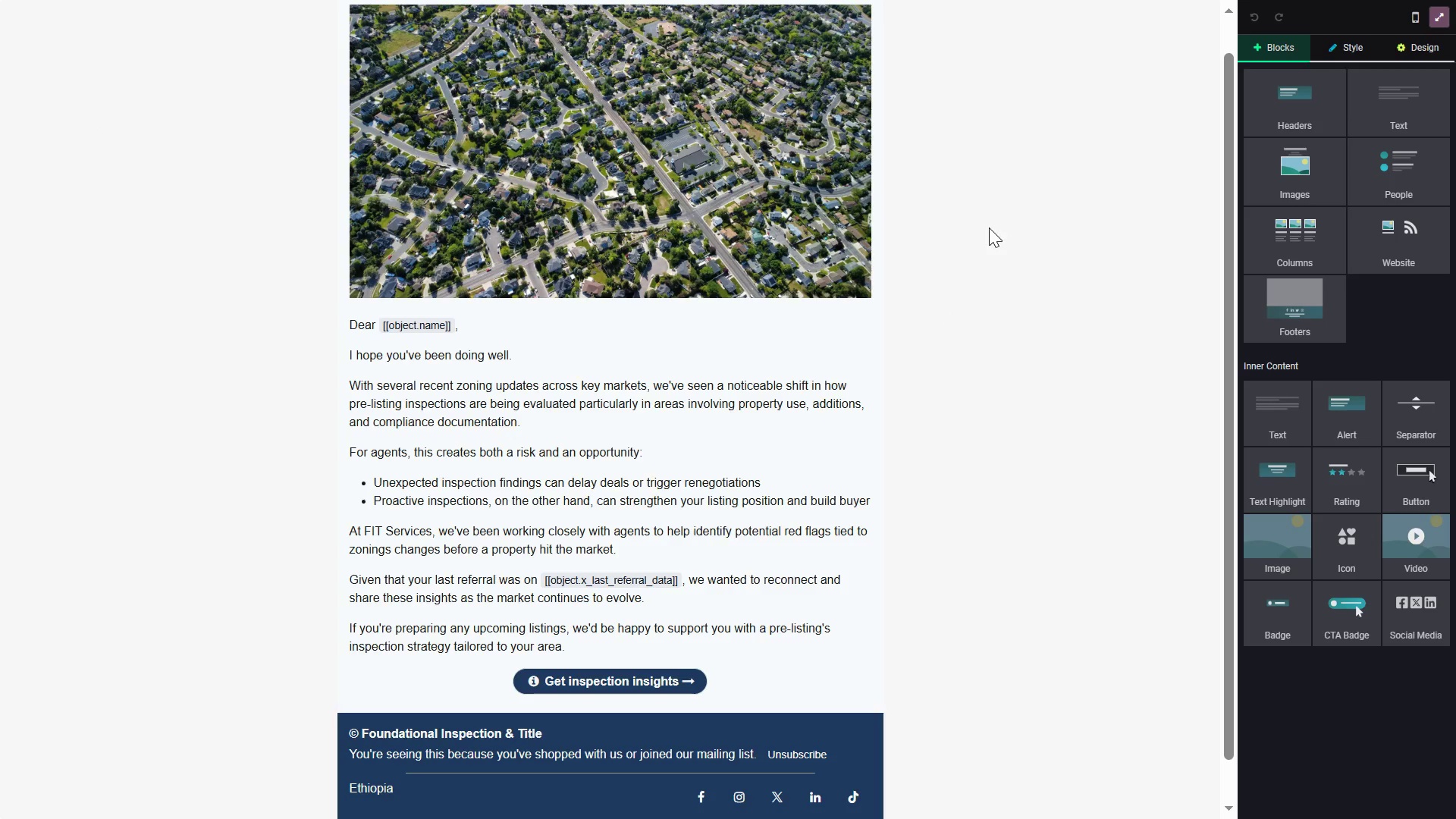 
left_click([991, 228])
 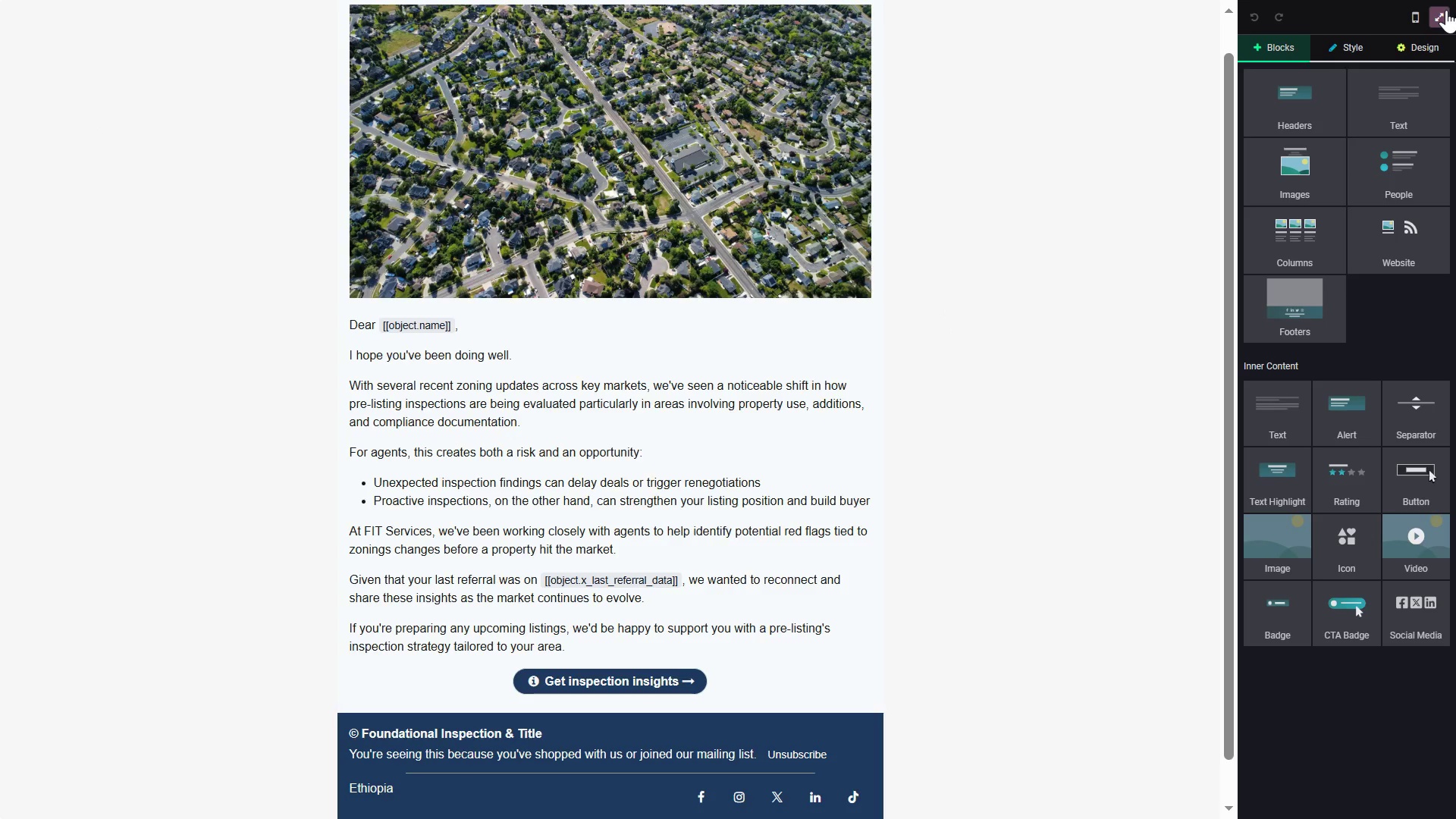 
left_click([1446, 10])
 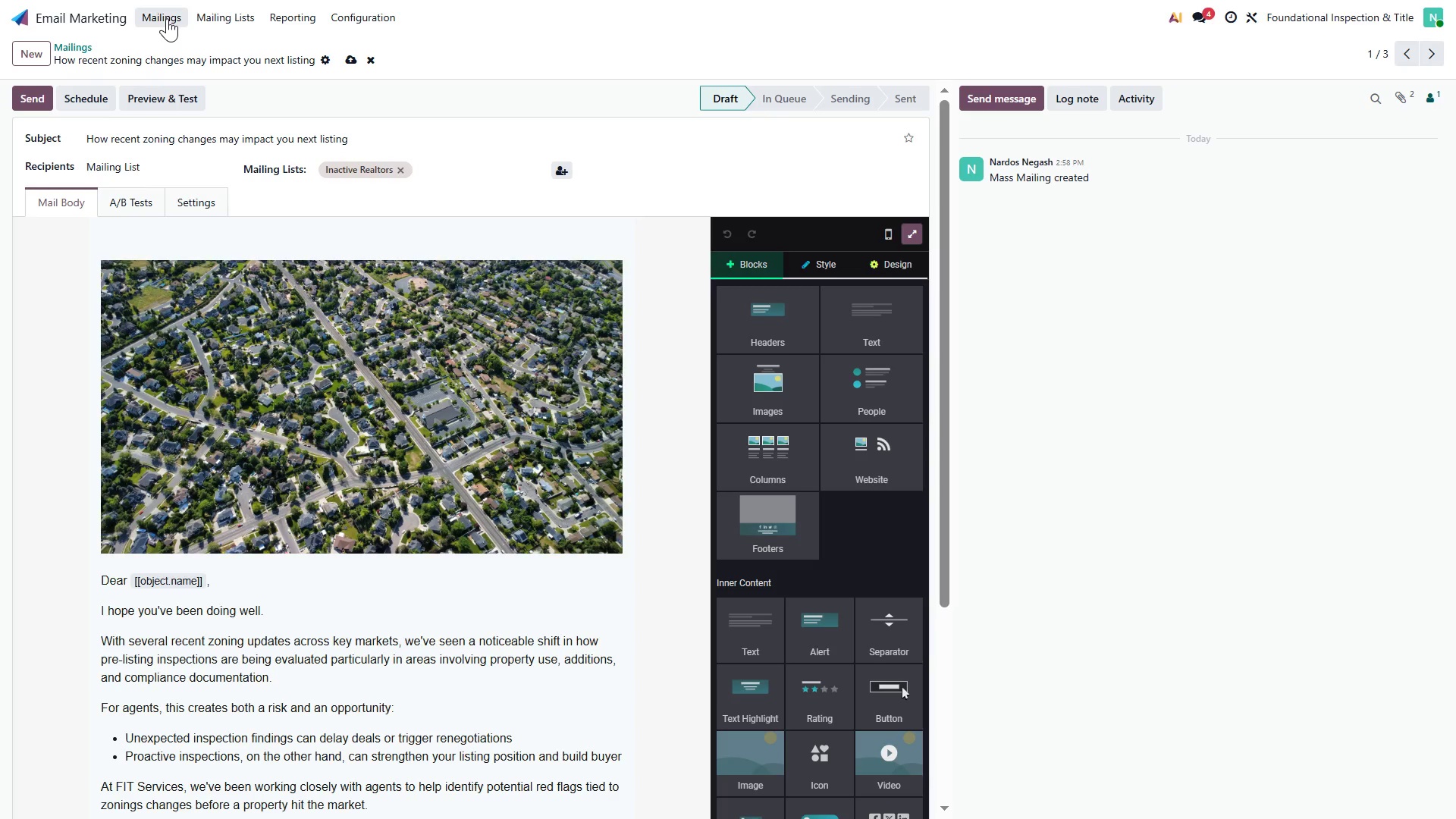 
left_click([167, 19])
 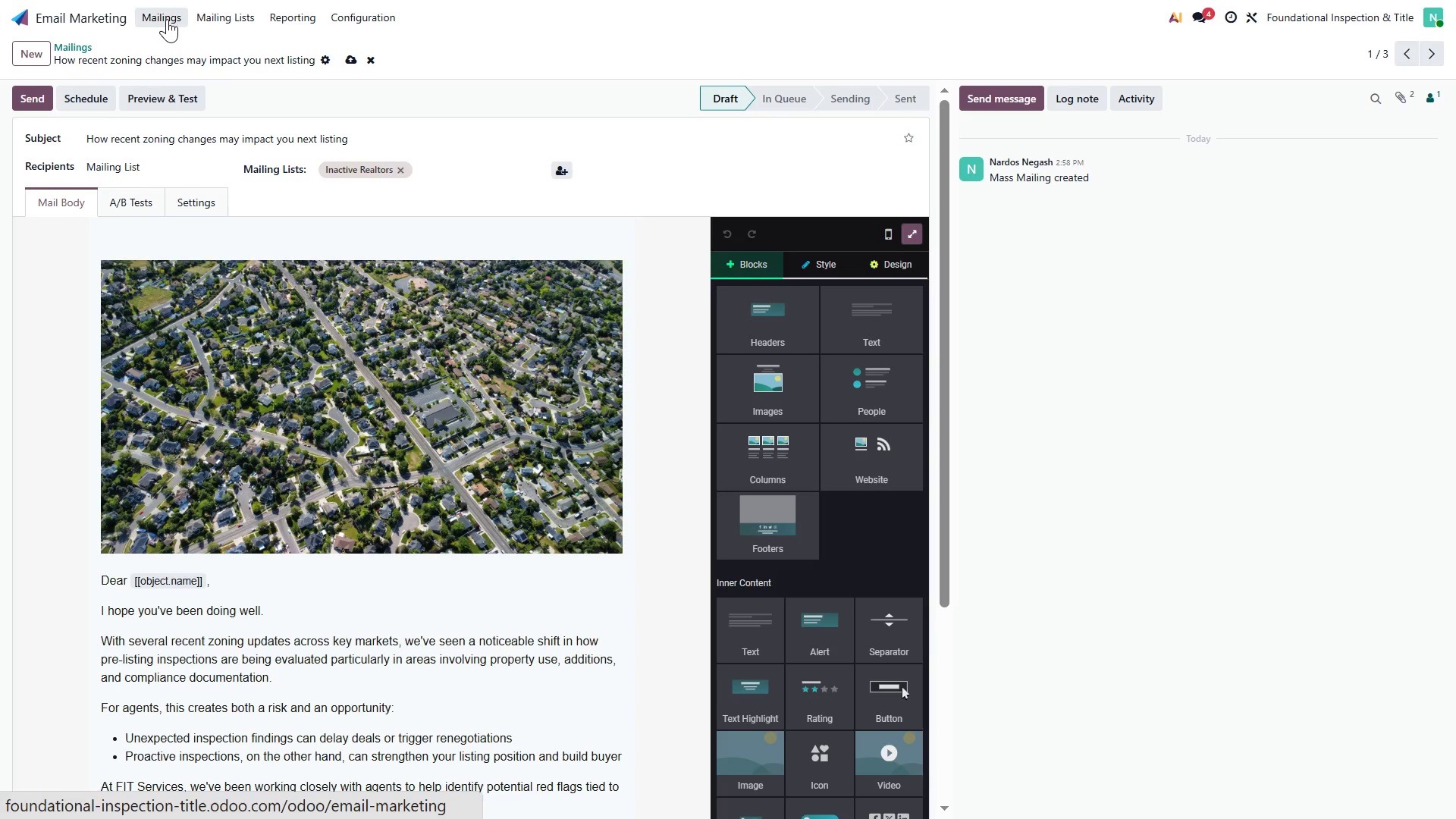 
left_click([167, 19])
 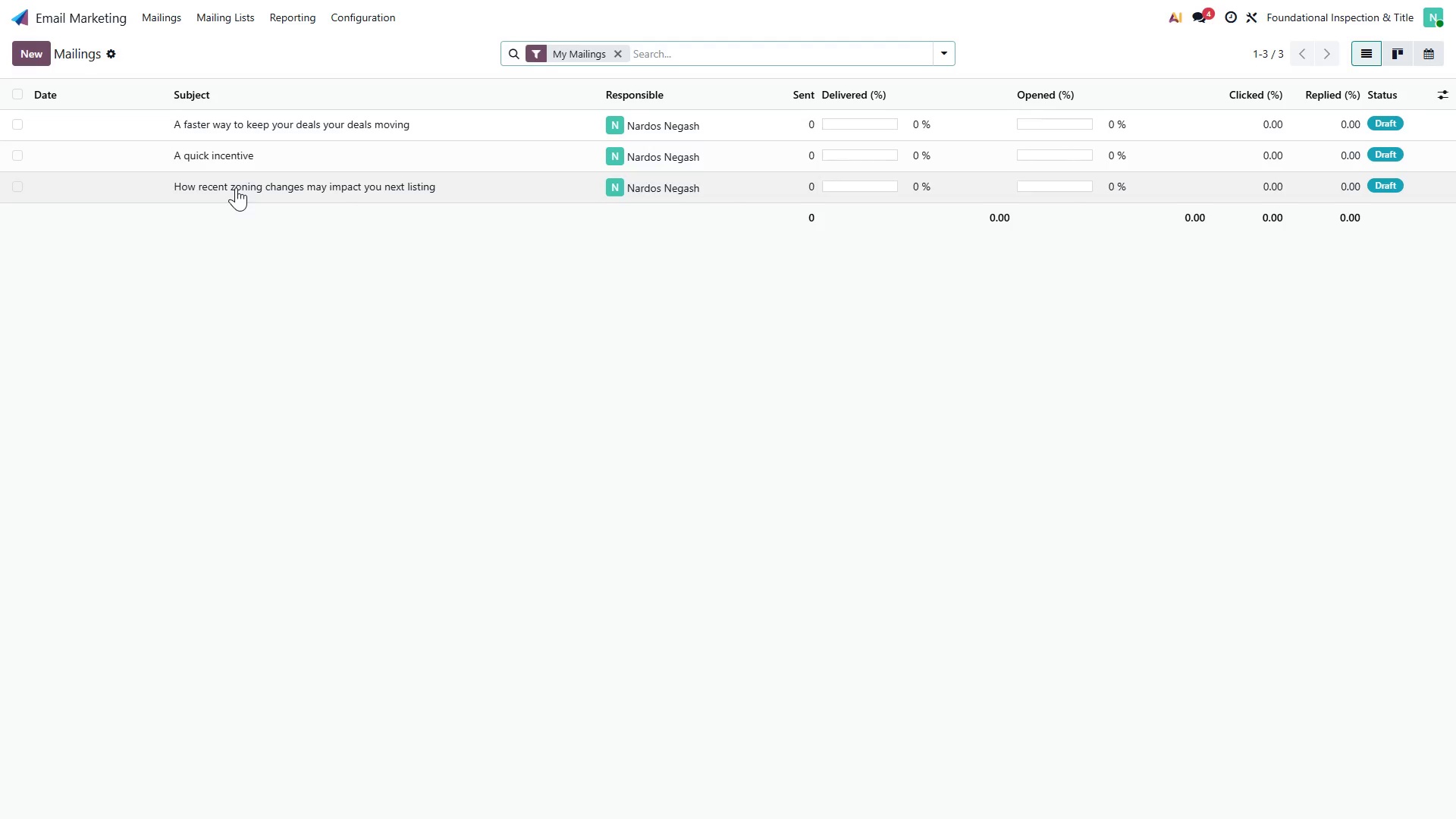 
left_click([252, 122])
 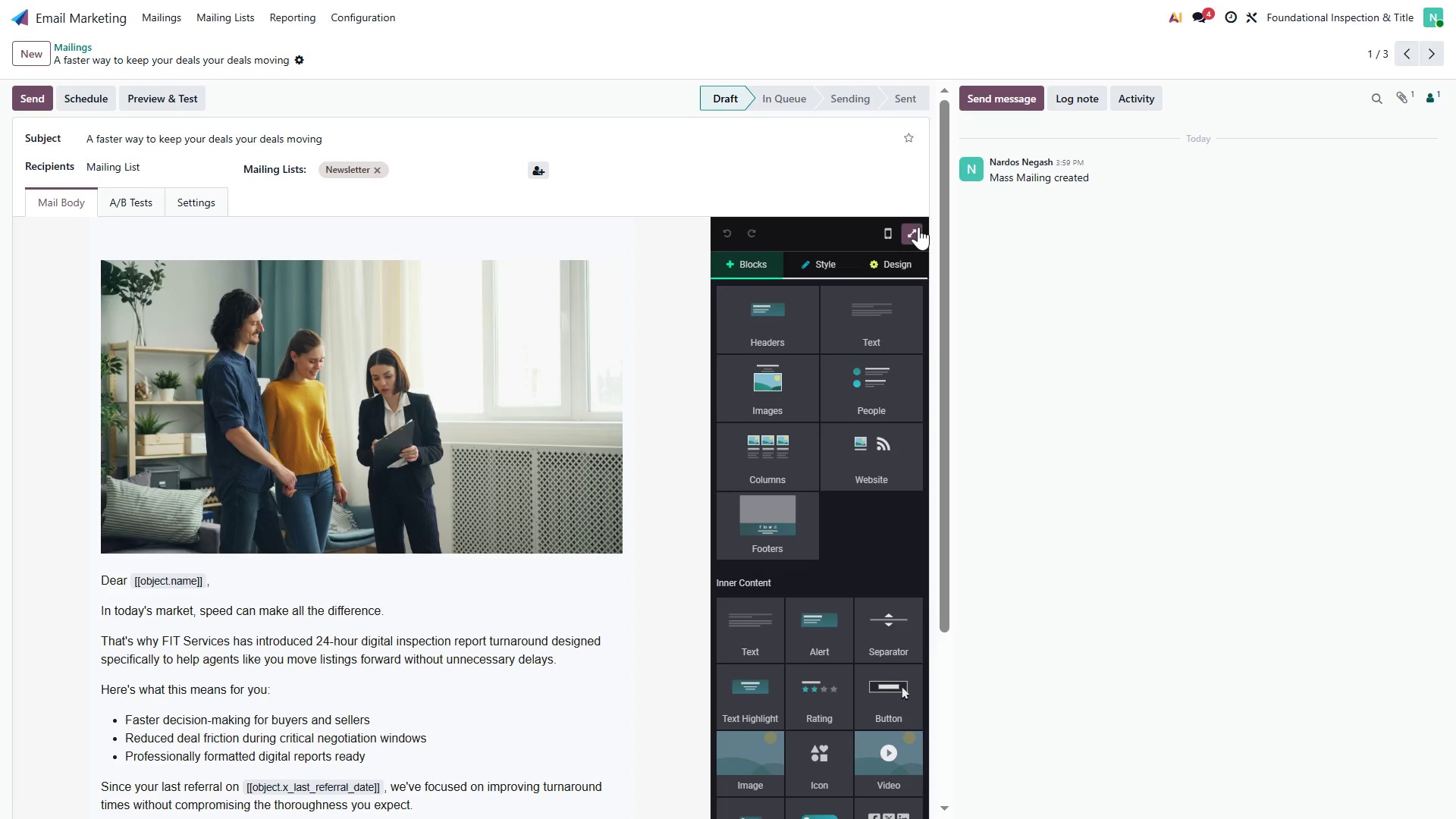 
left_click([918, 227])
 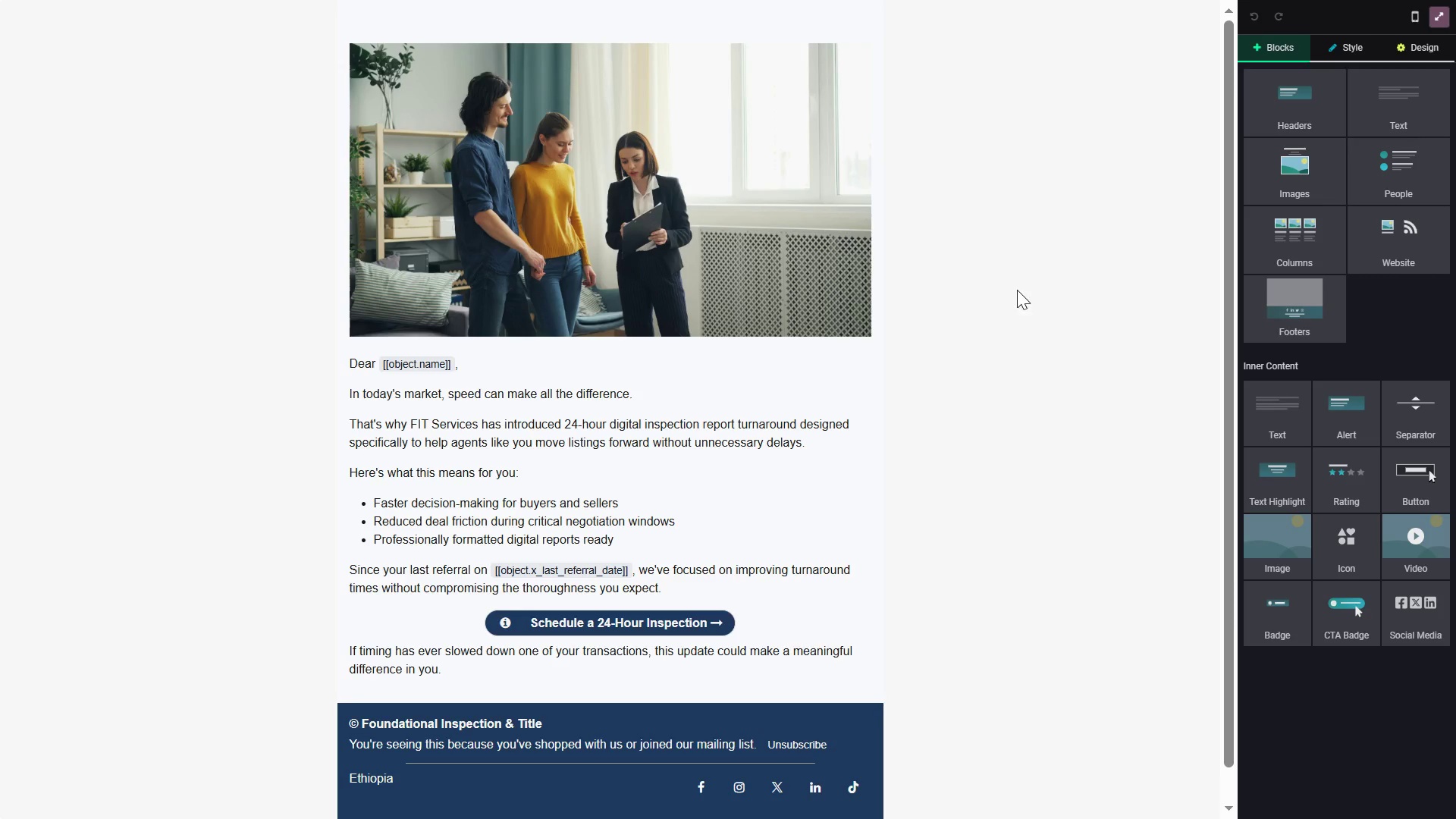 
left_click([1017, 290])
 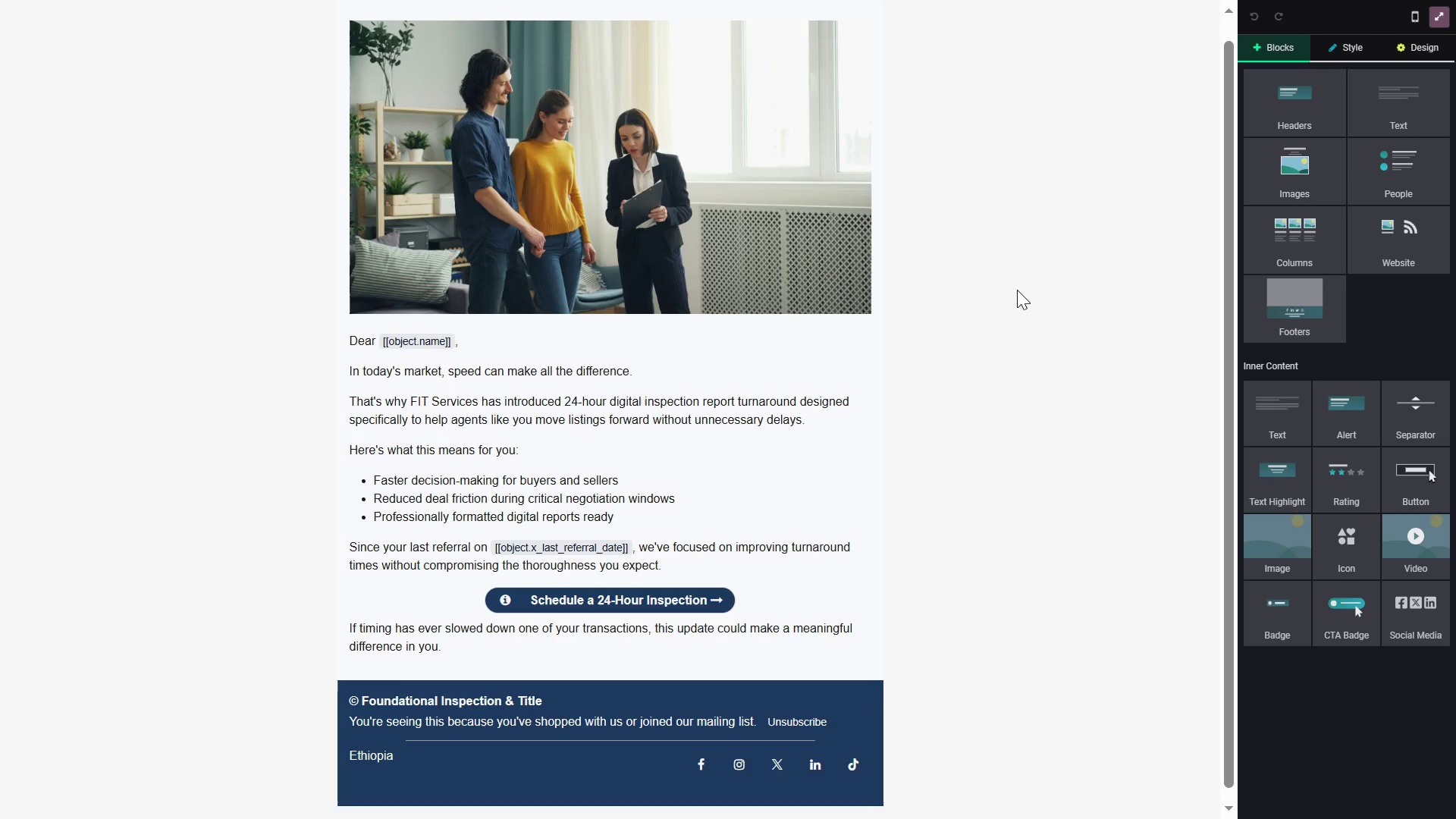 
wait(5.34)
 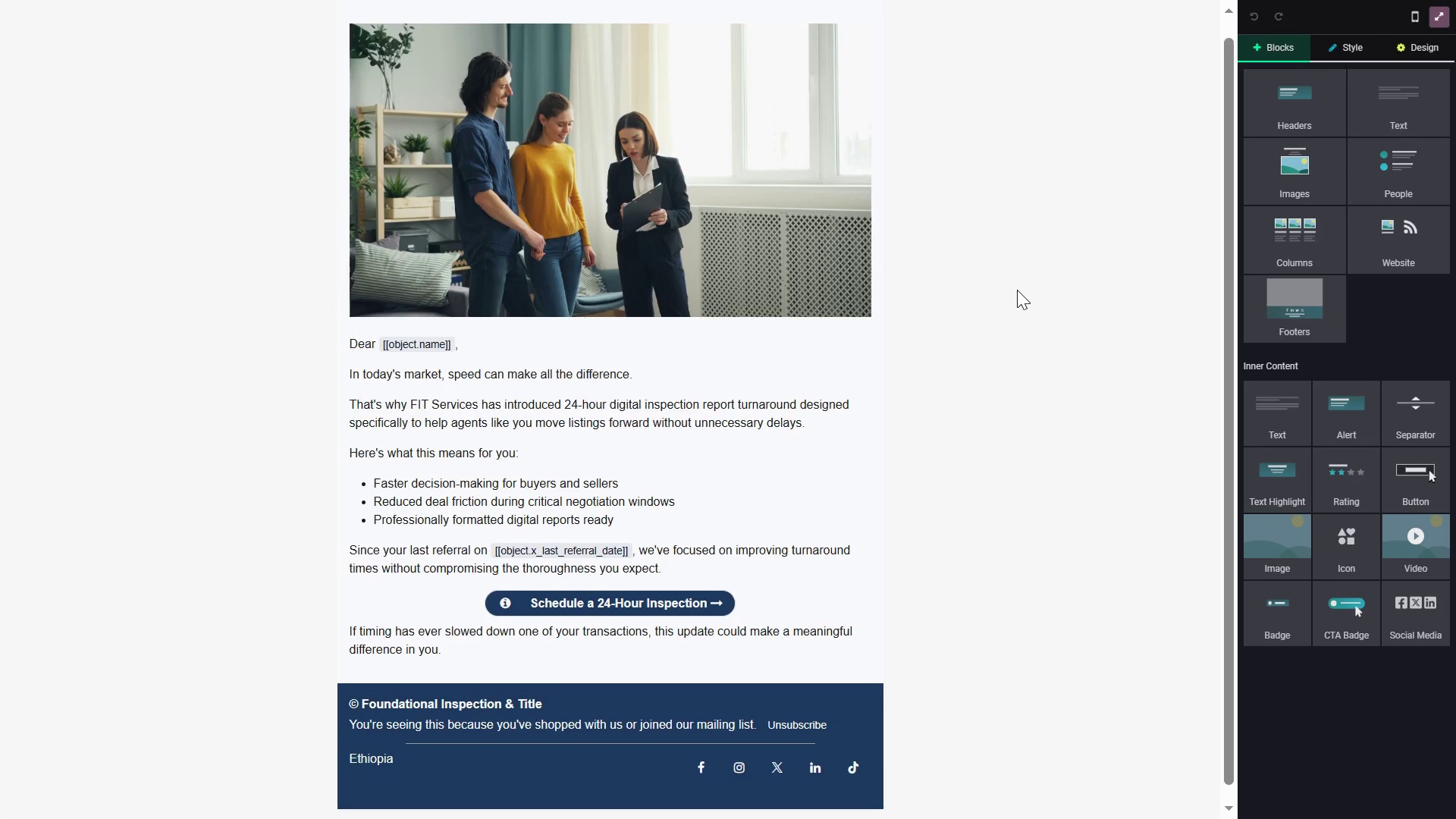 
key(Meta+G)
 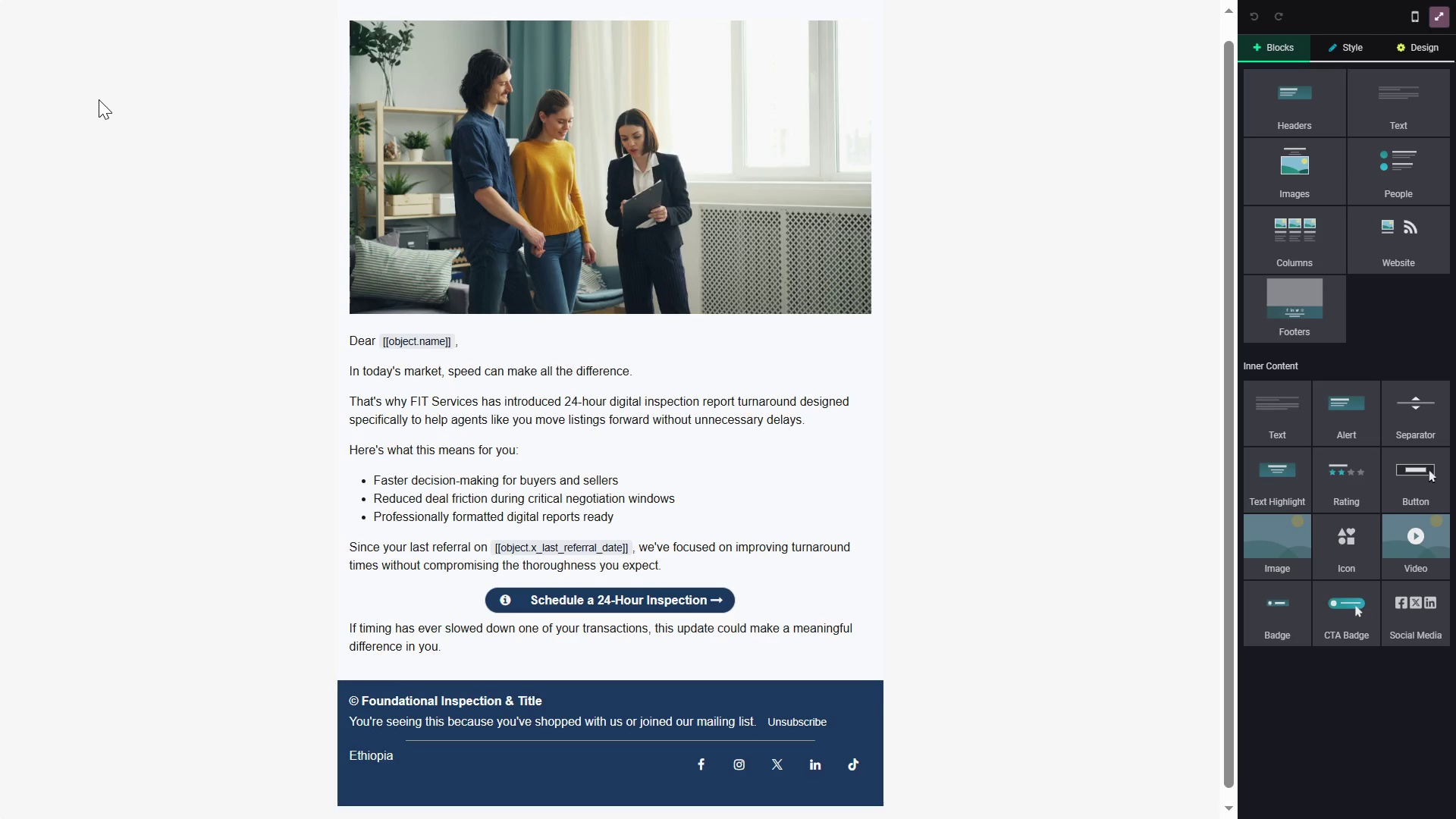 
left_click([99, 99])
 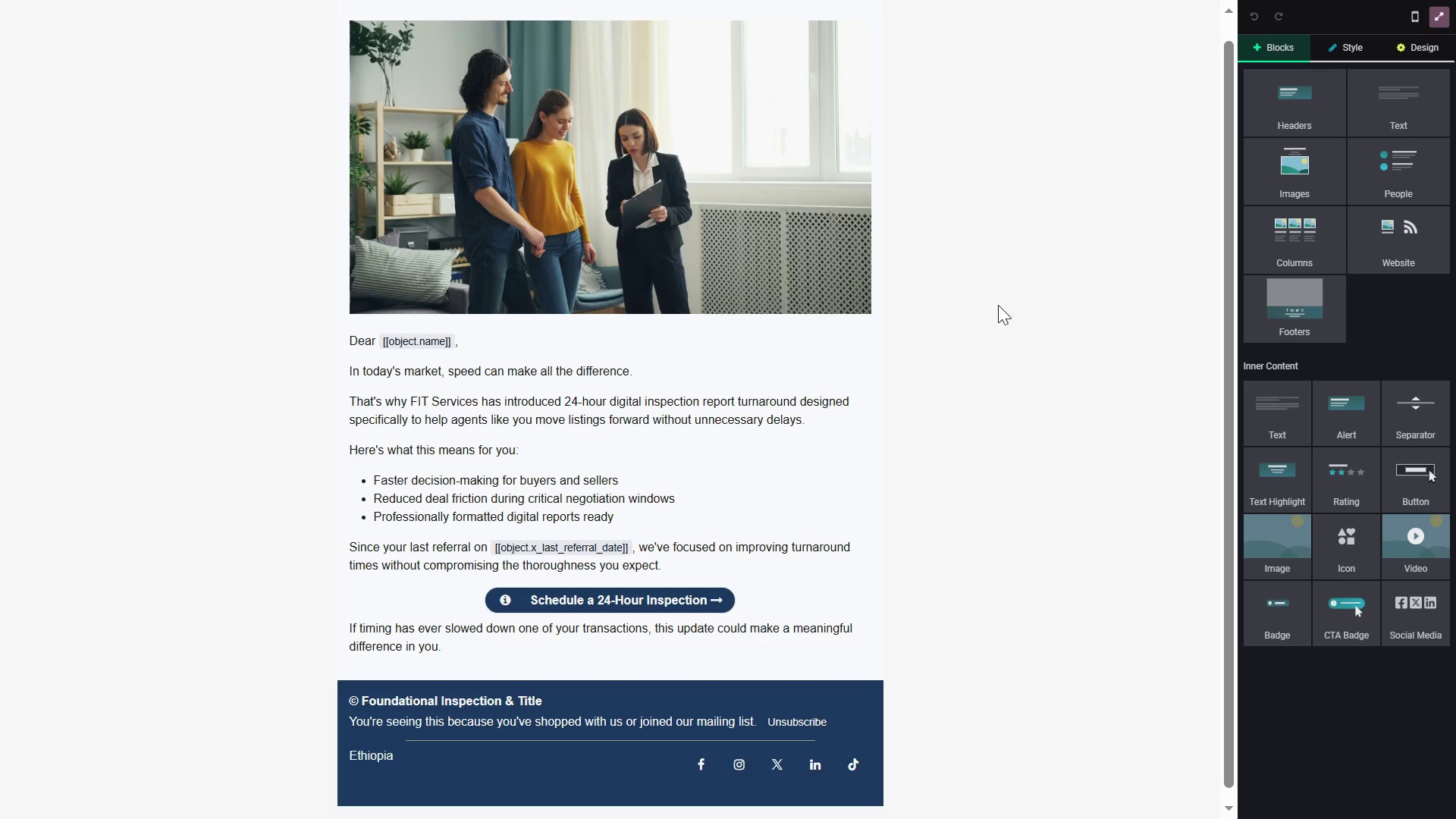 
left_click([1003, 306])
 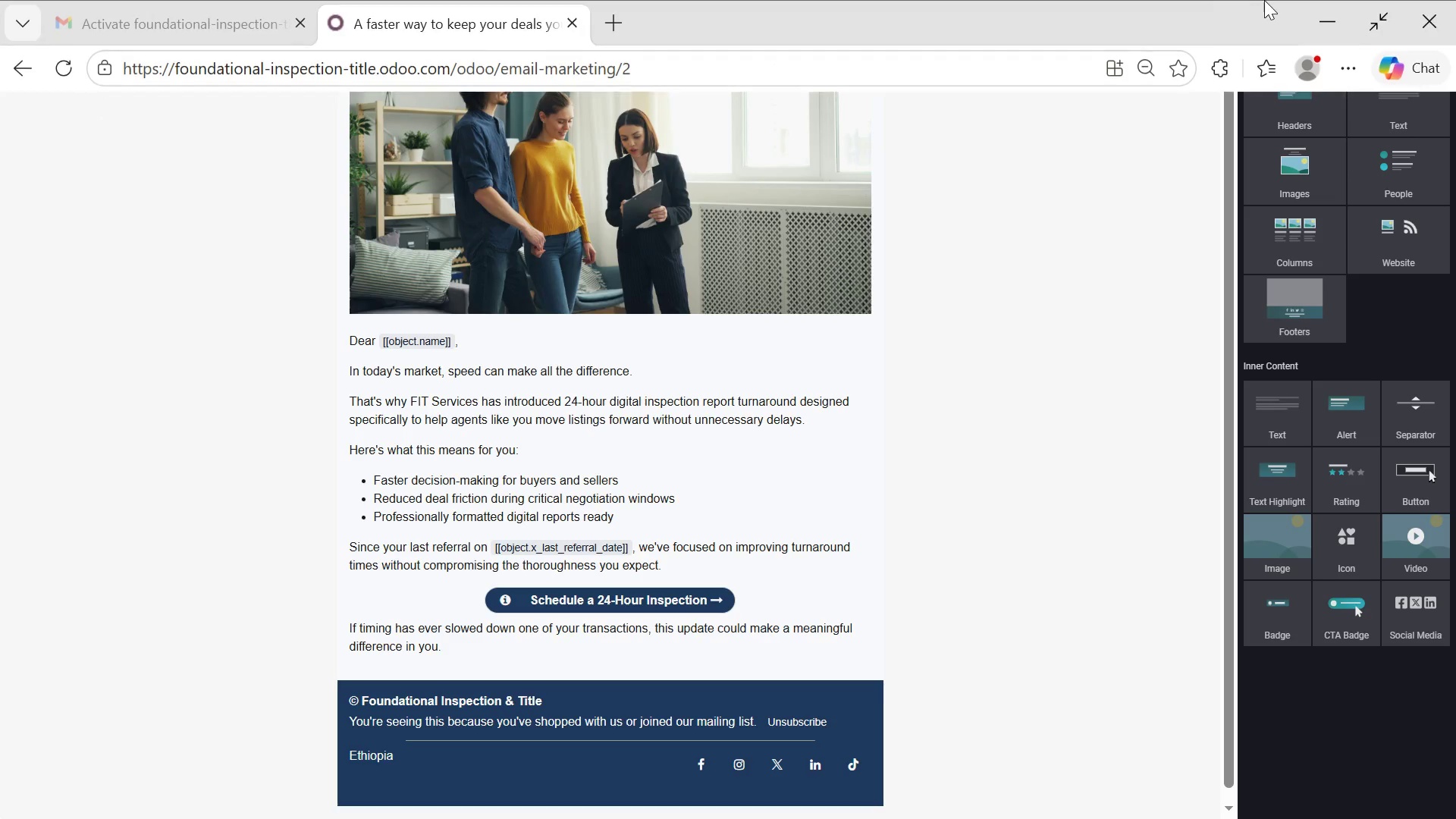 
mouse_move([1387, 212])
 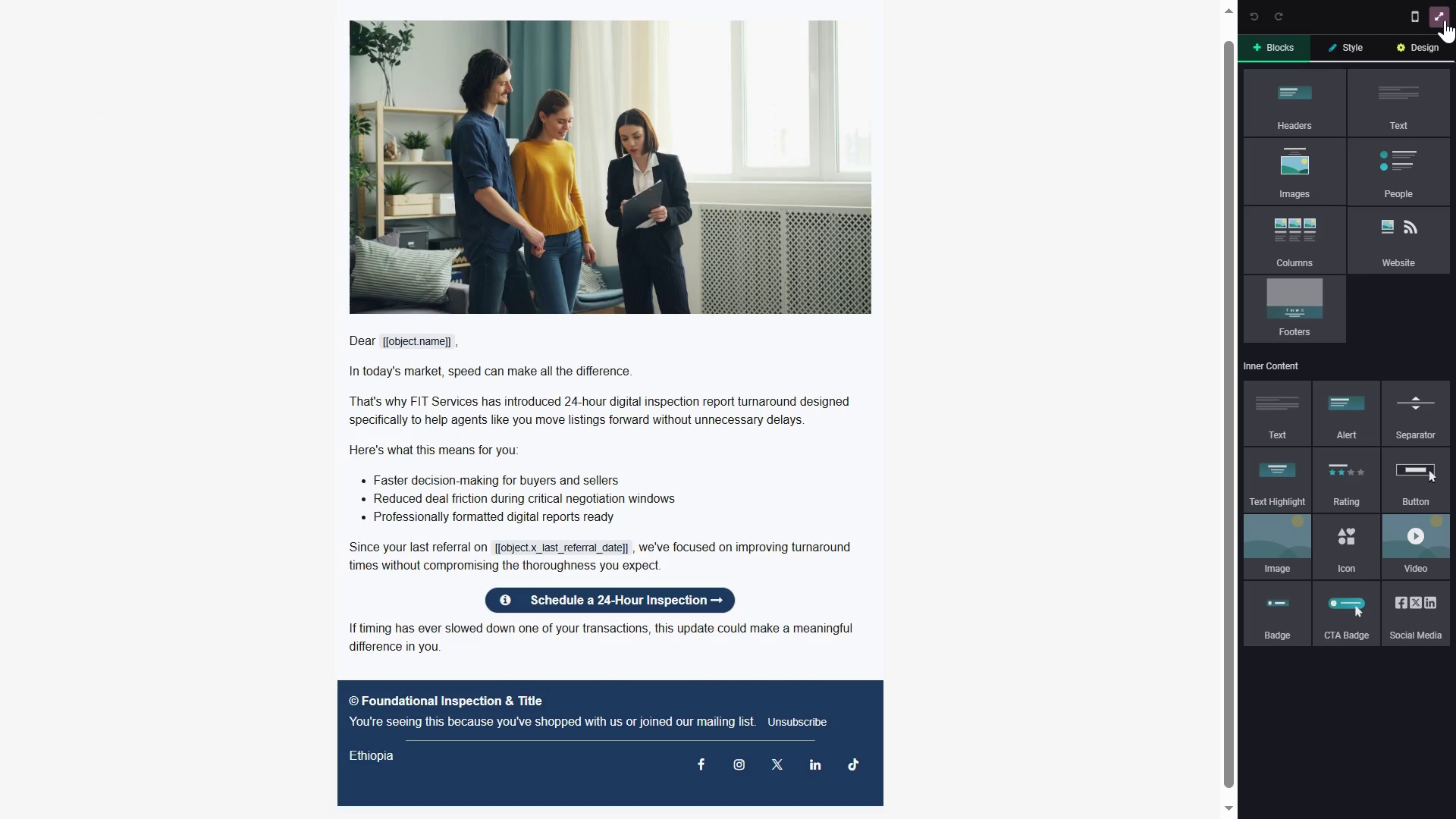 
left_click([1445, 20])
 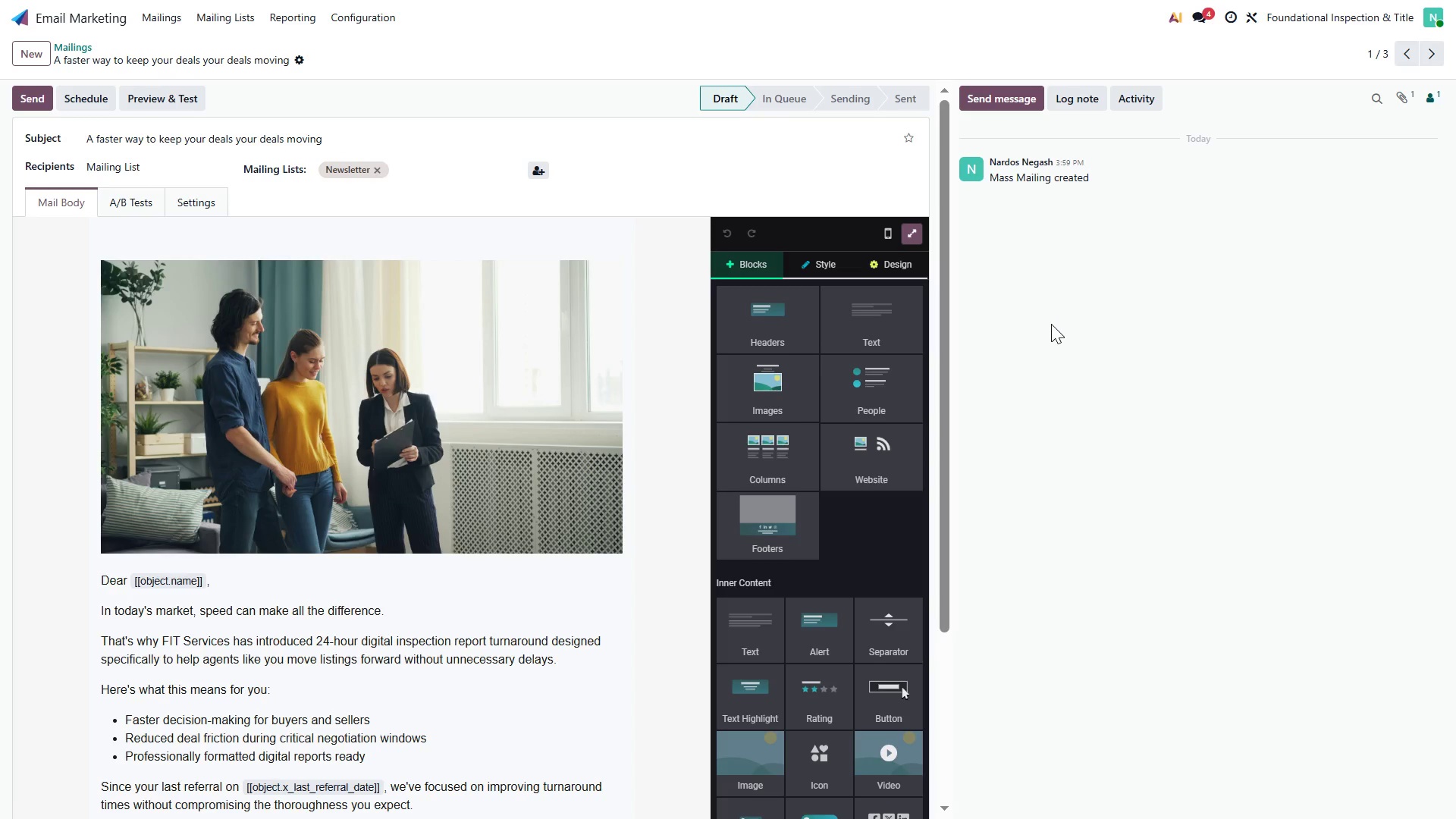 
wait(11.75)
 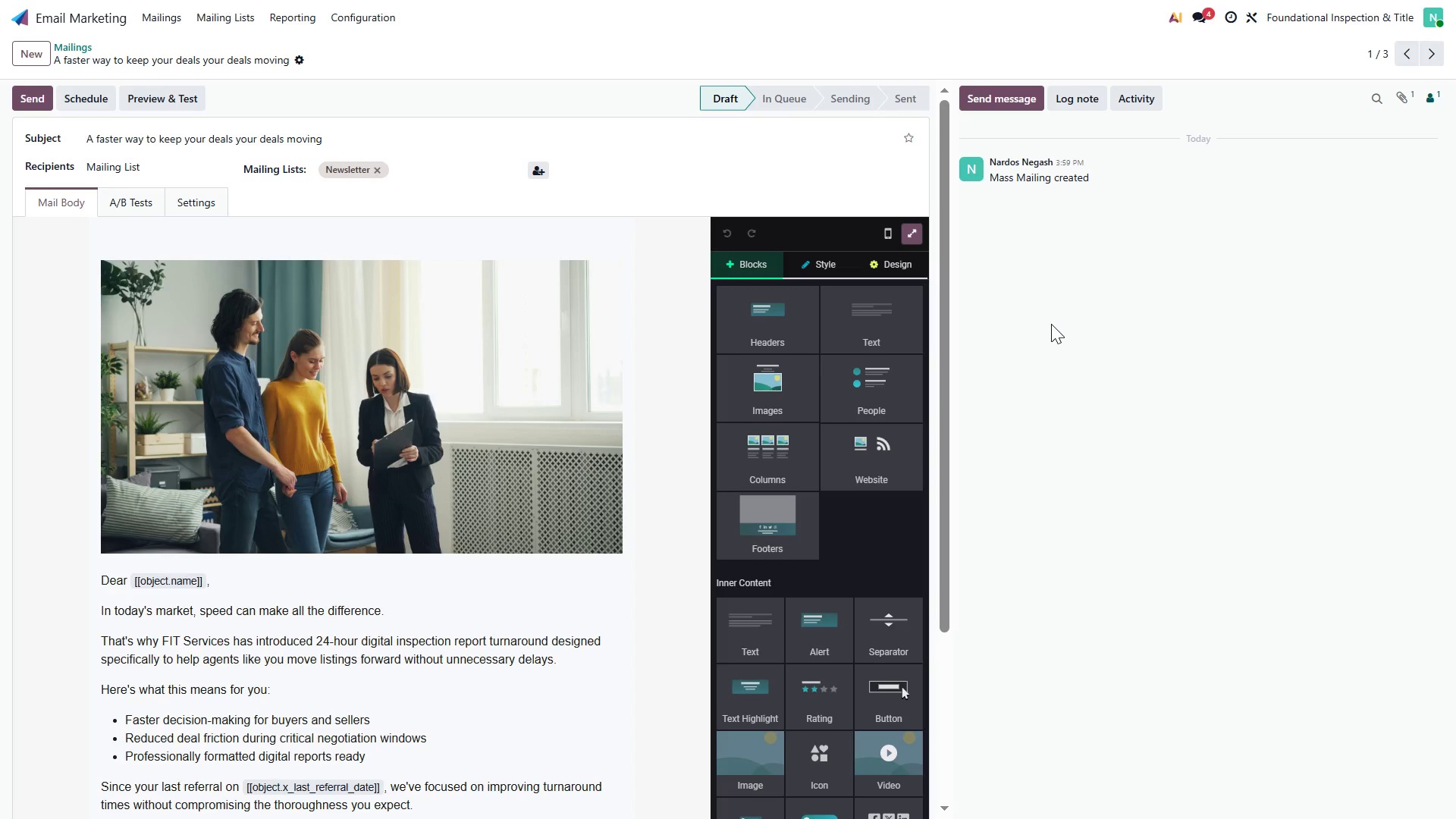 
left_click([155, 17])
 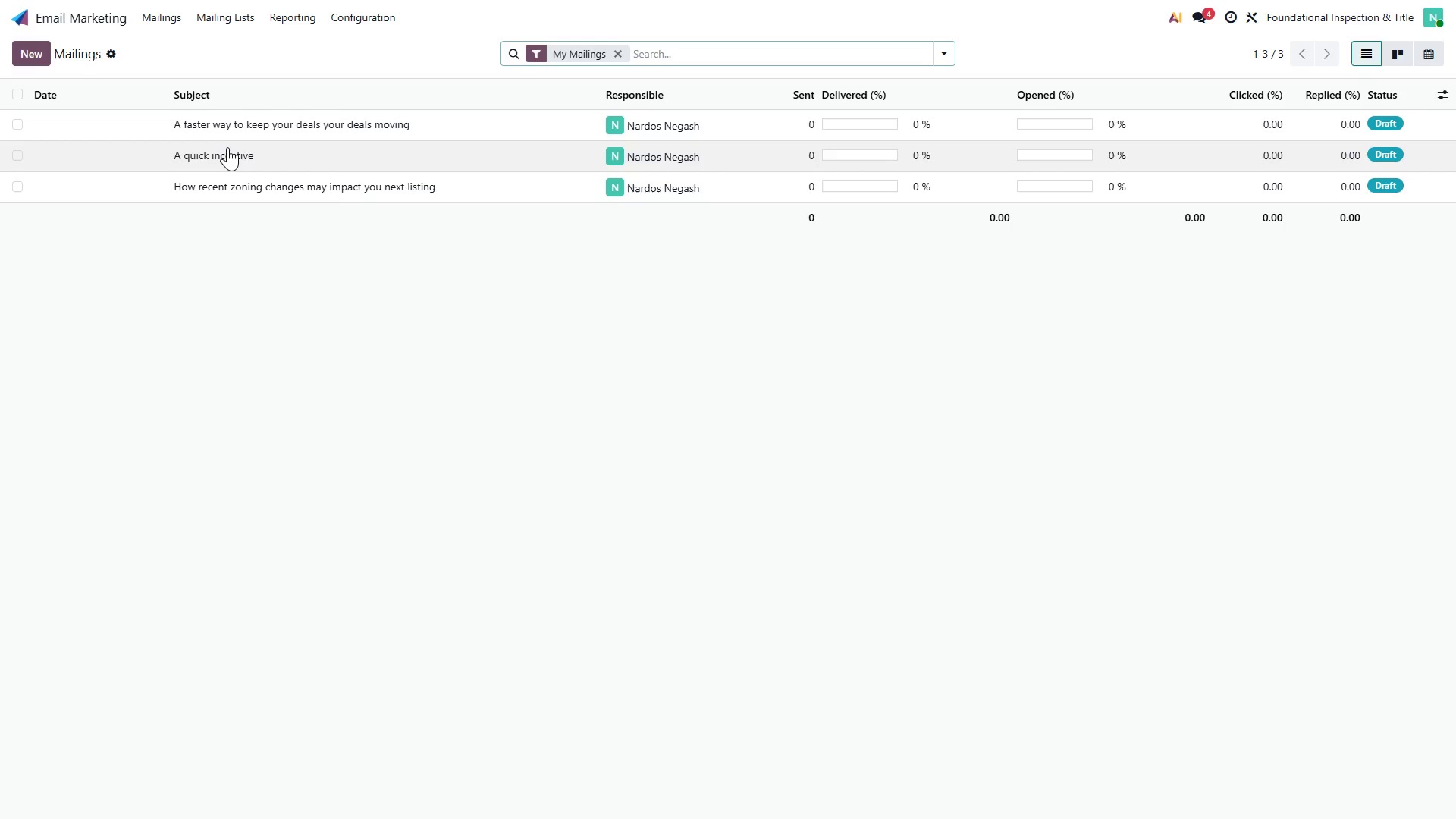 
left_click([228, 147])
 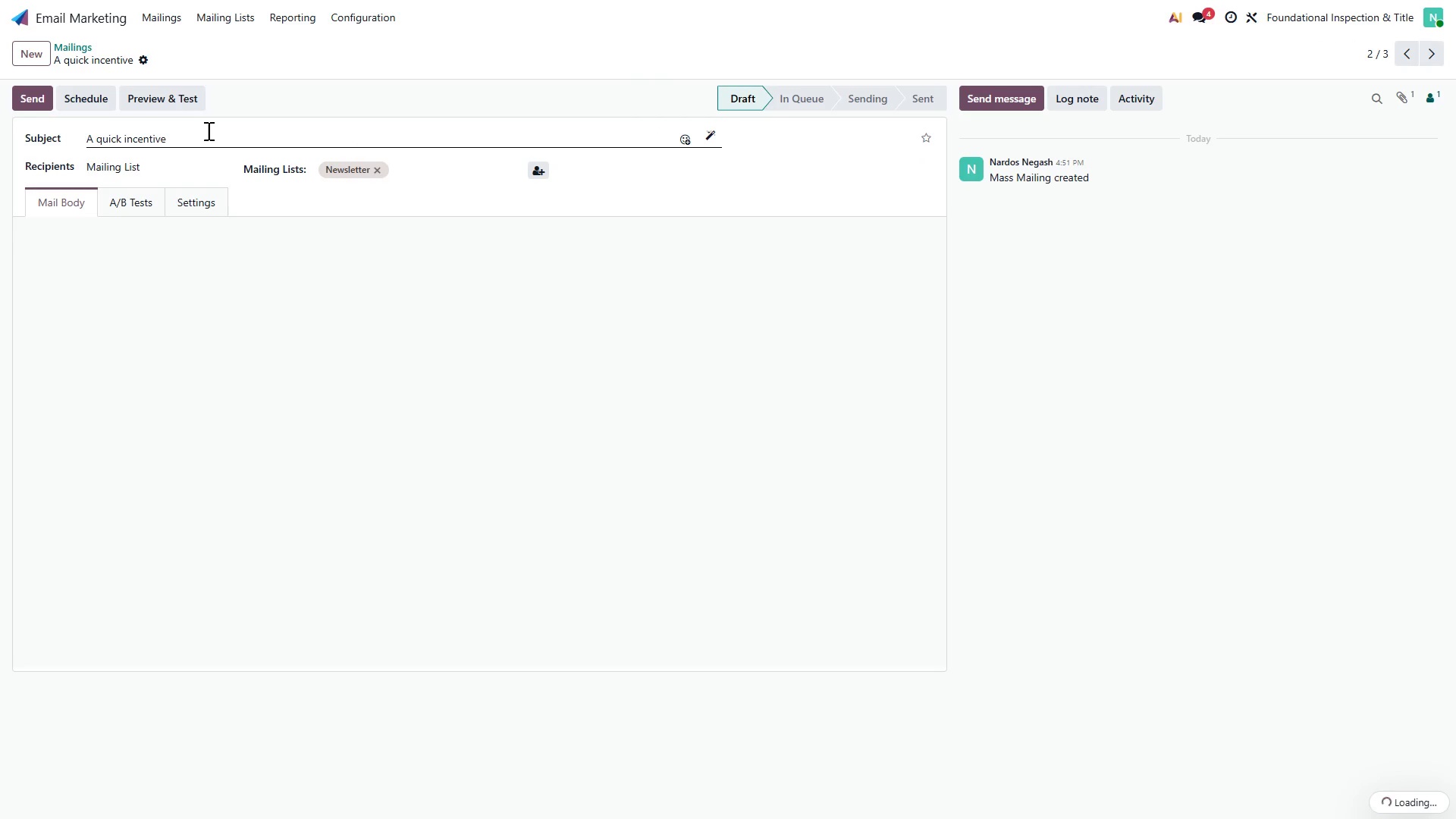 
left_click([207, 130])
 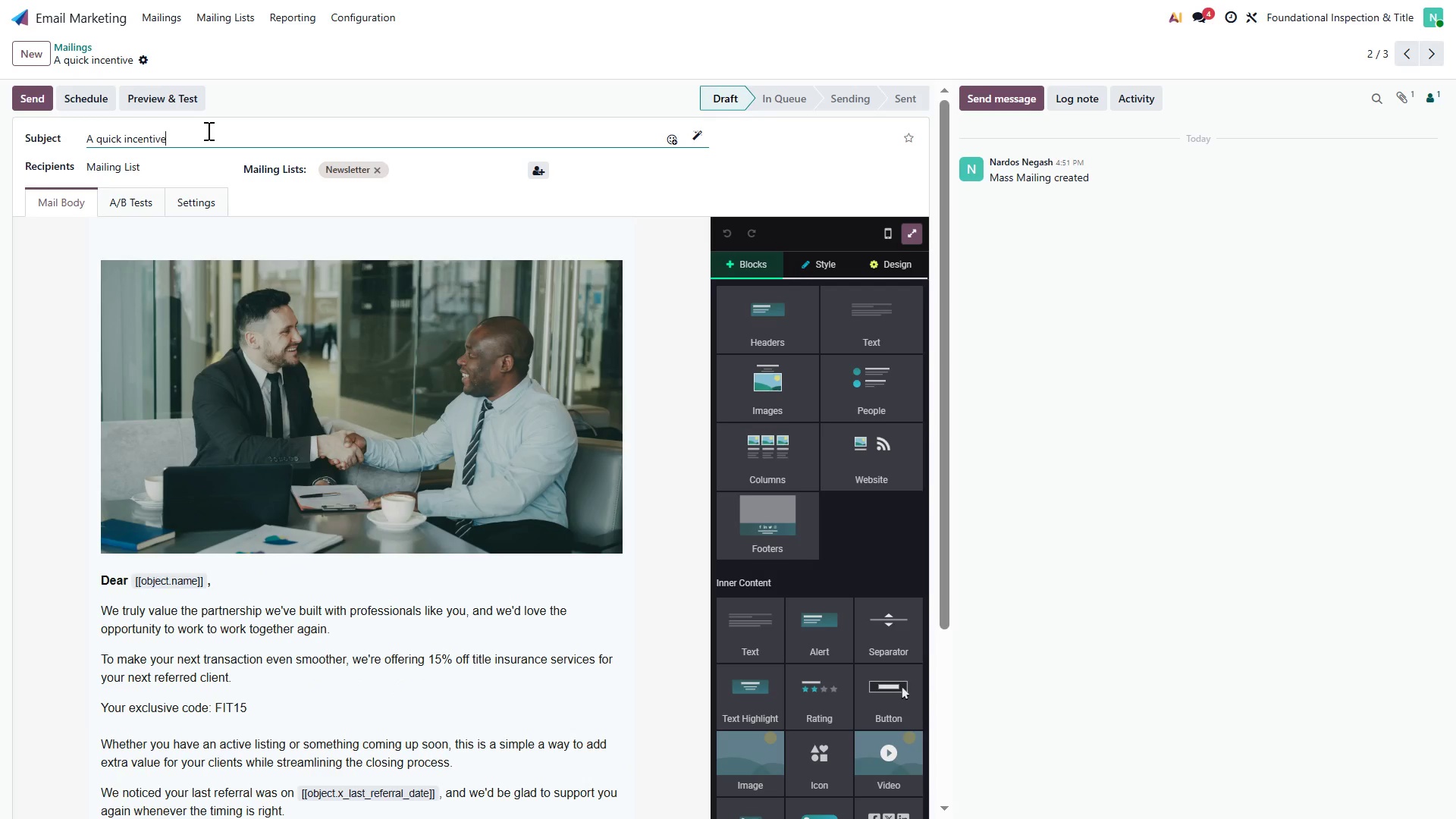 
type( for your next client)
 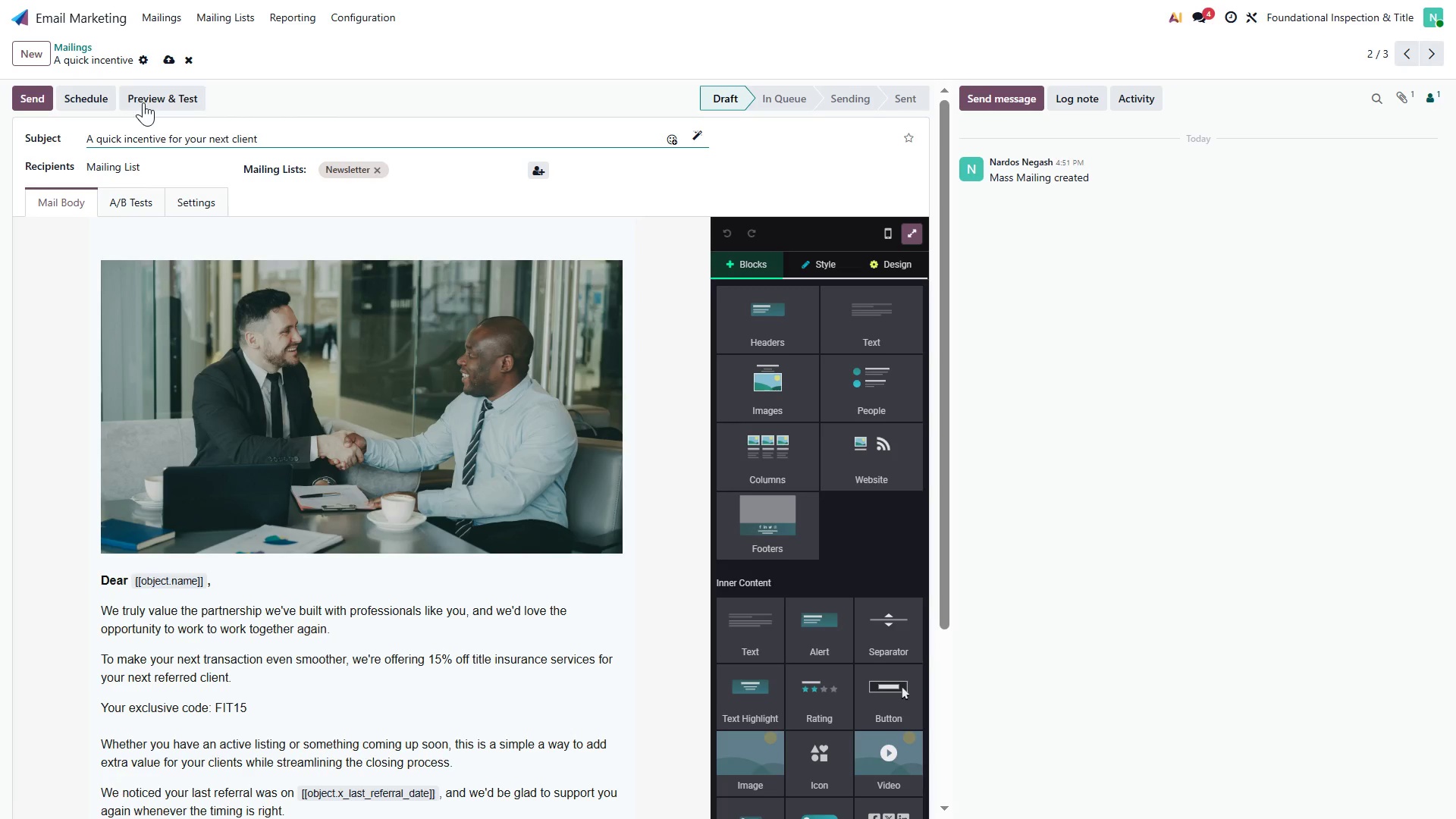 
left_click([163, 57])
 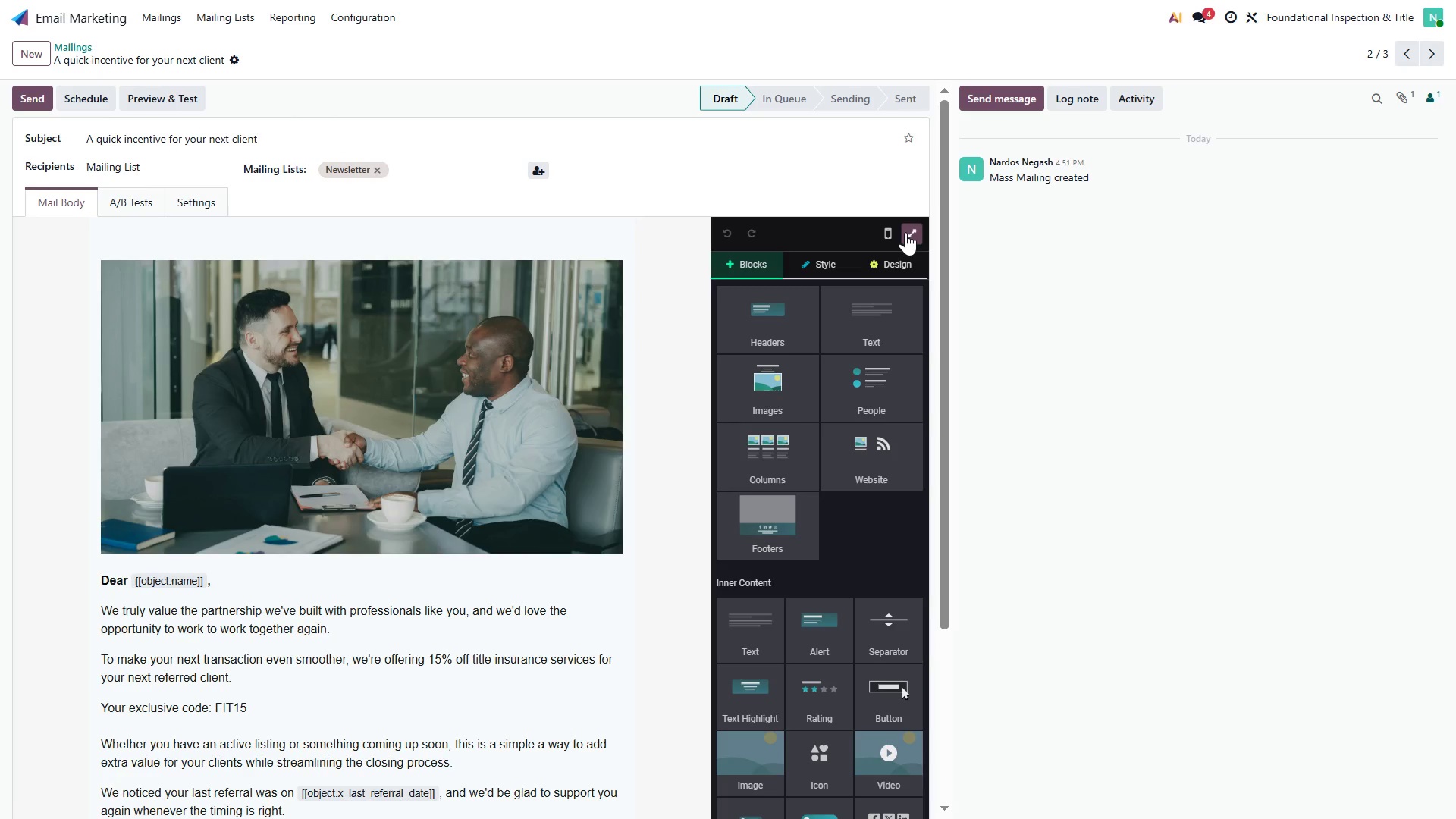 
left_click([905, 232])
 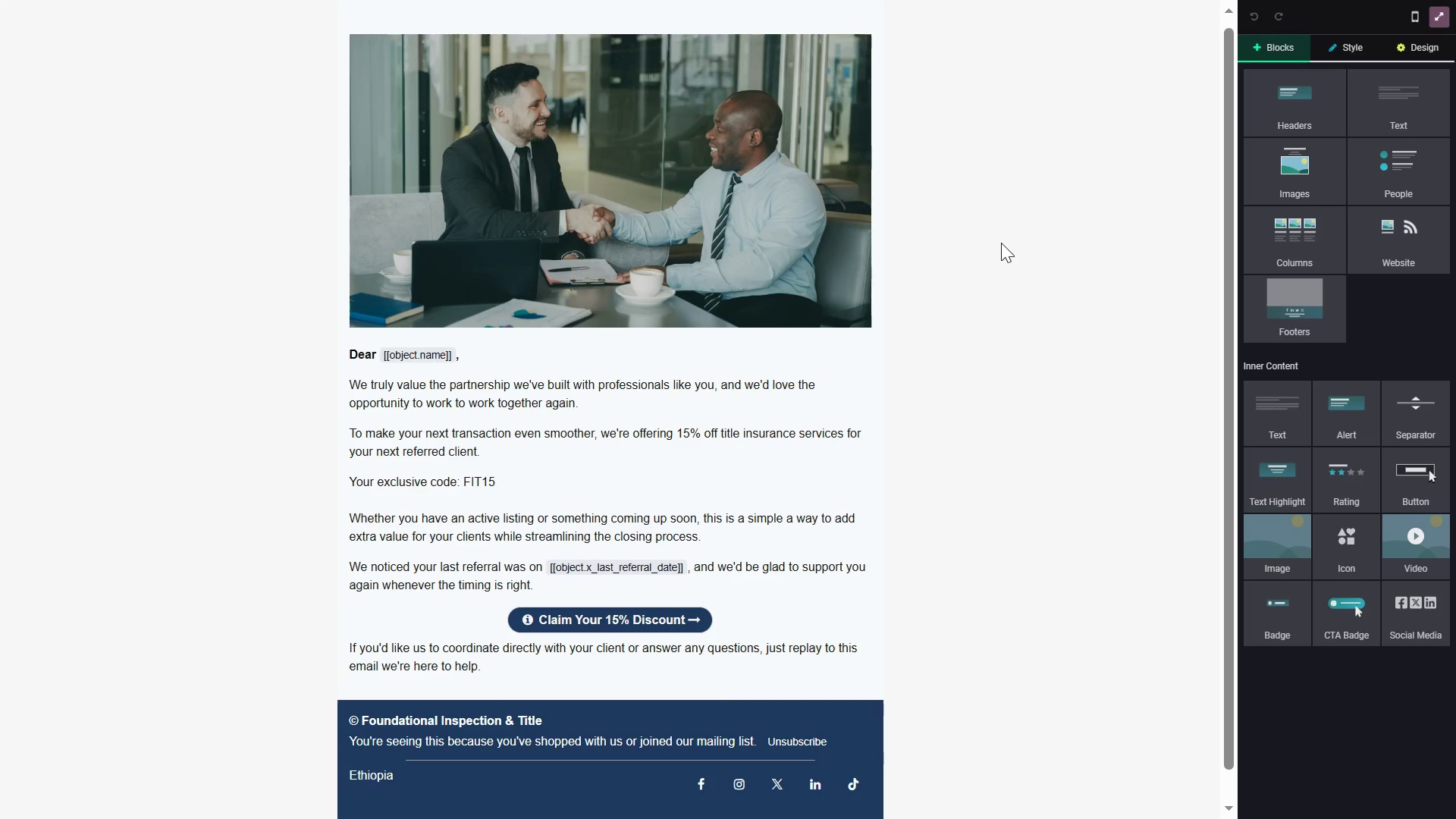 
wait(5.16)
 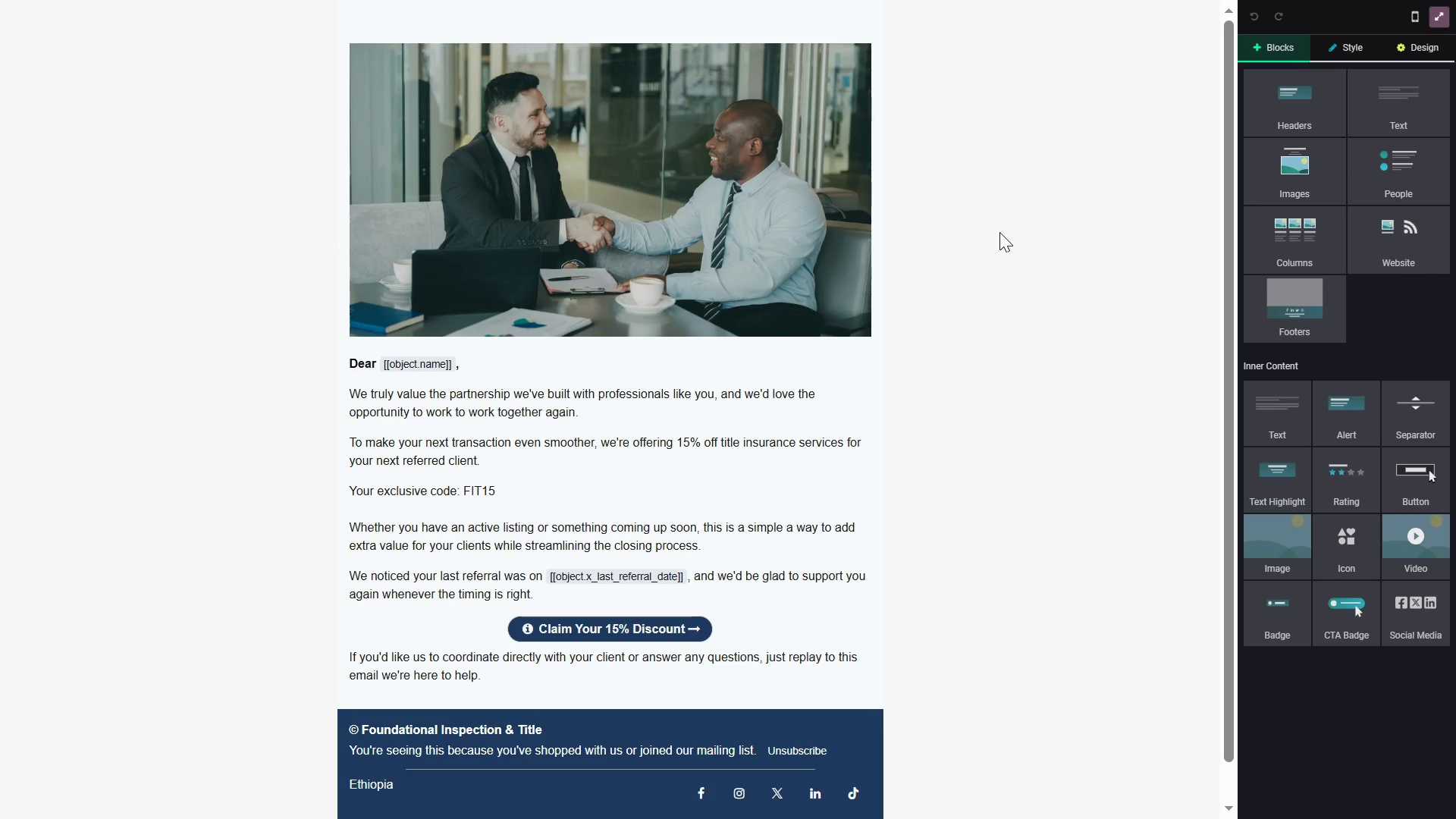 
key(Meta+G)
 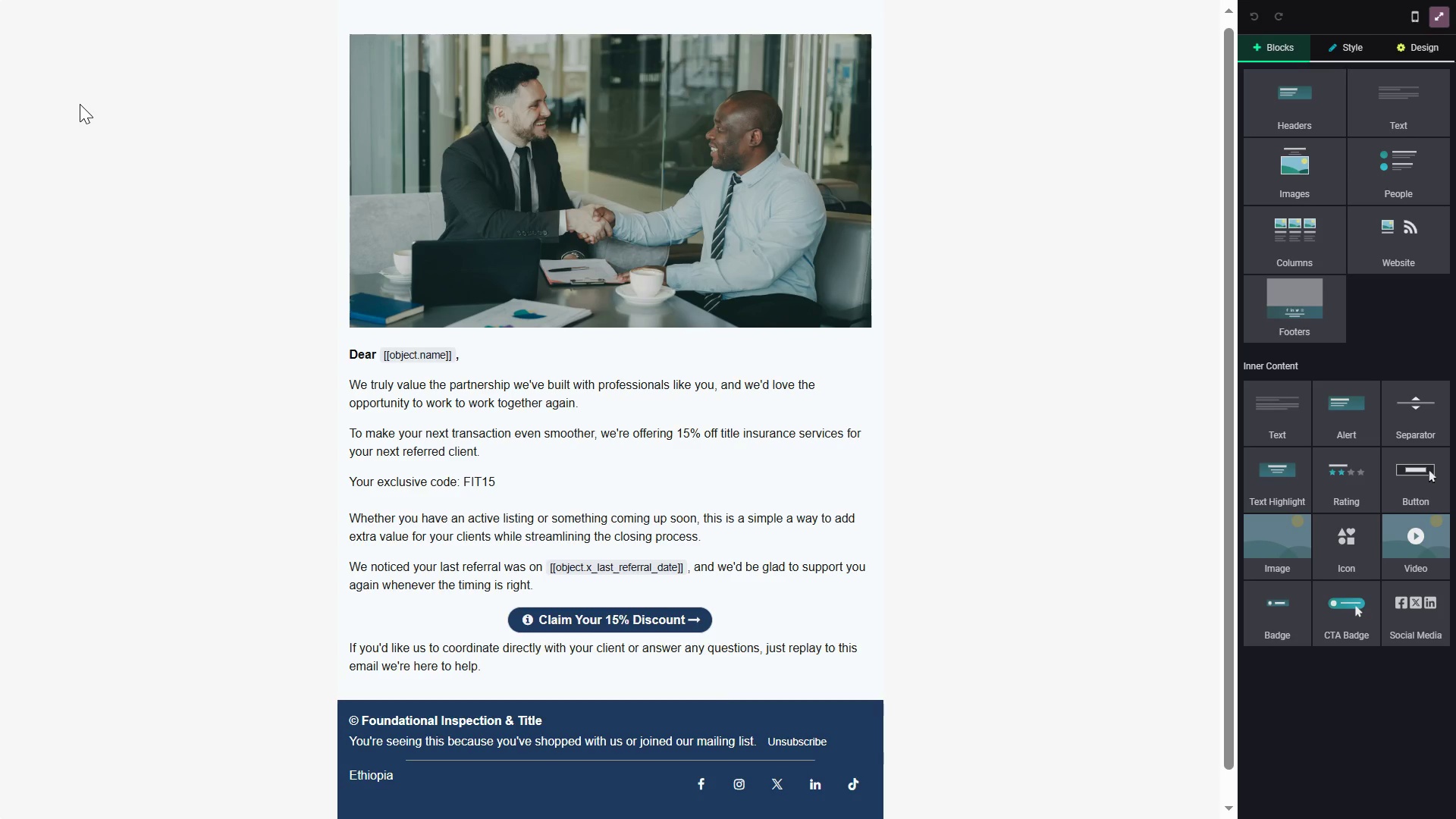 
left_click([80, 104])
 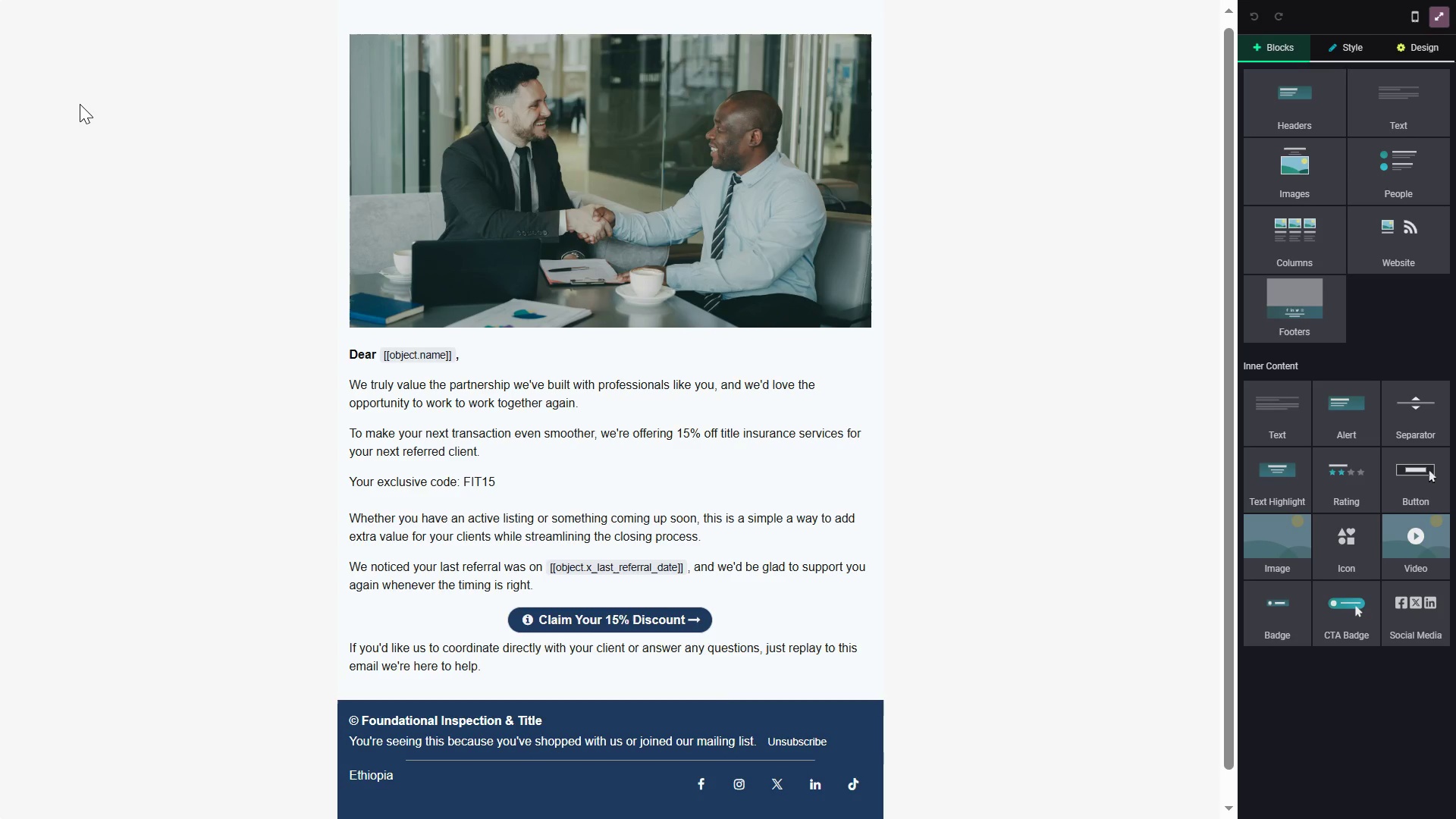 
left_click([80, 104])
 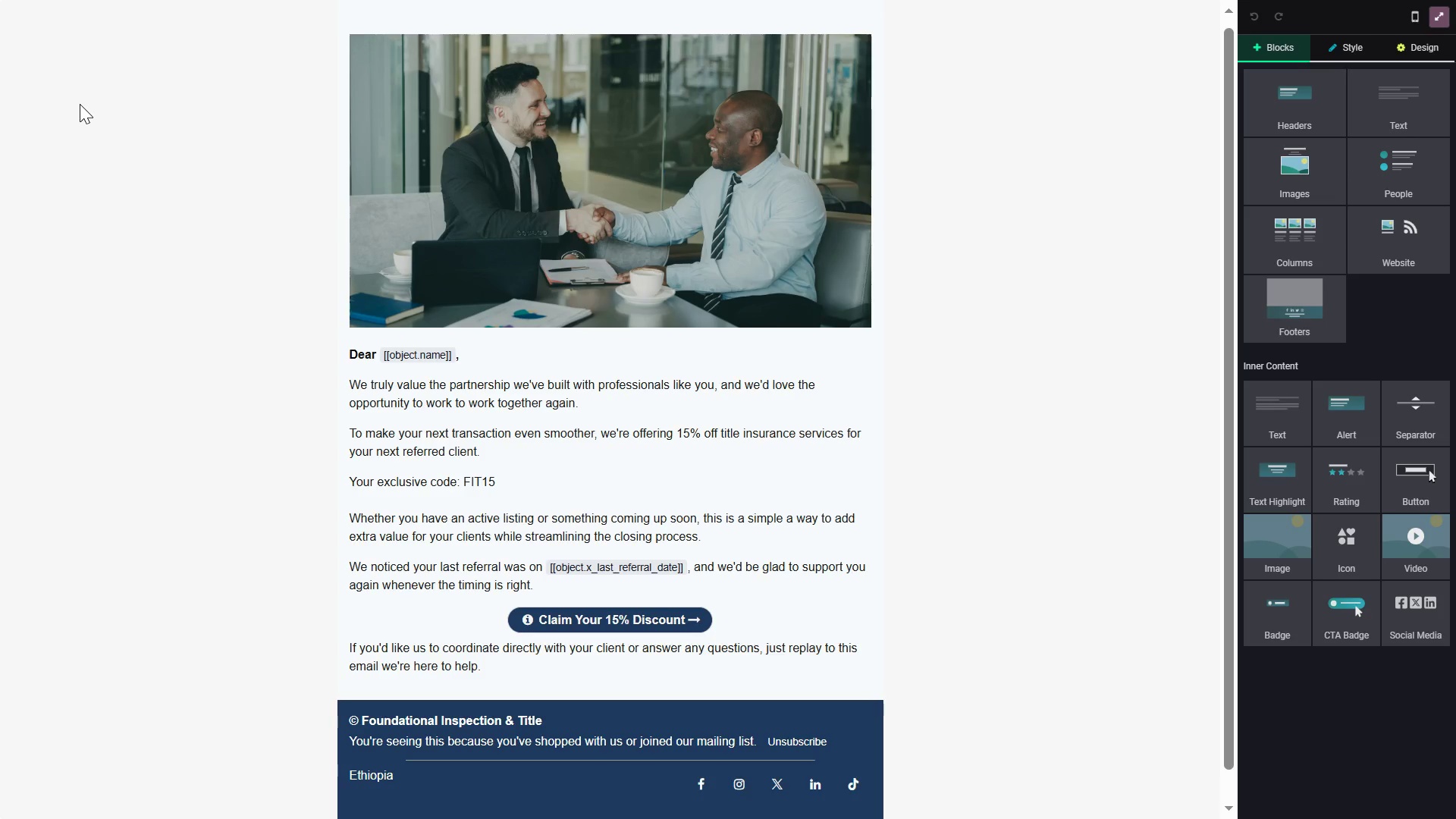 
wait(37.67)
 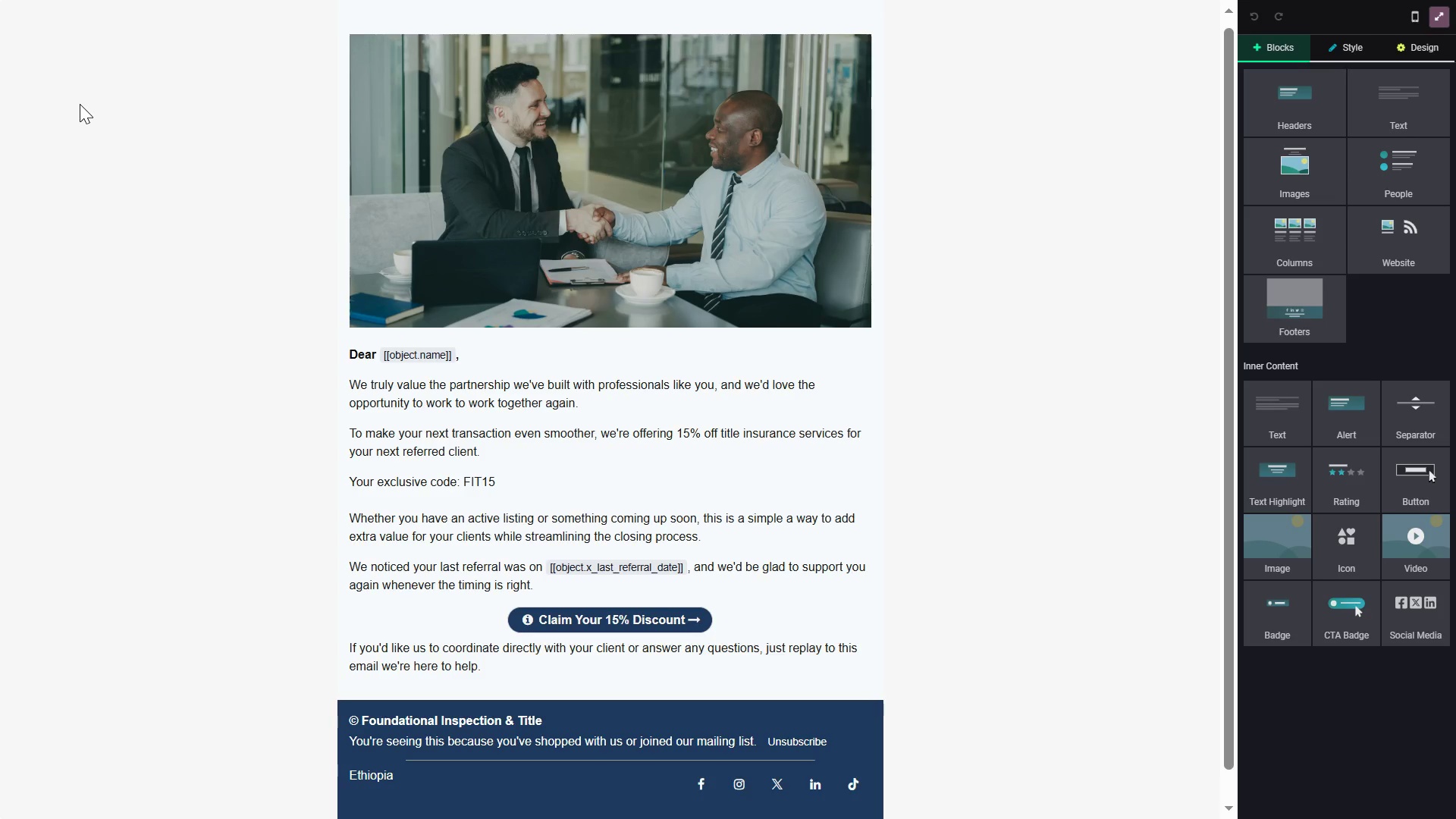 
left_click([80, 104])
 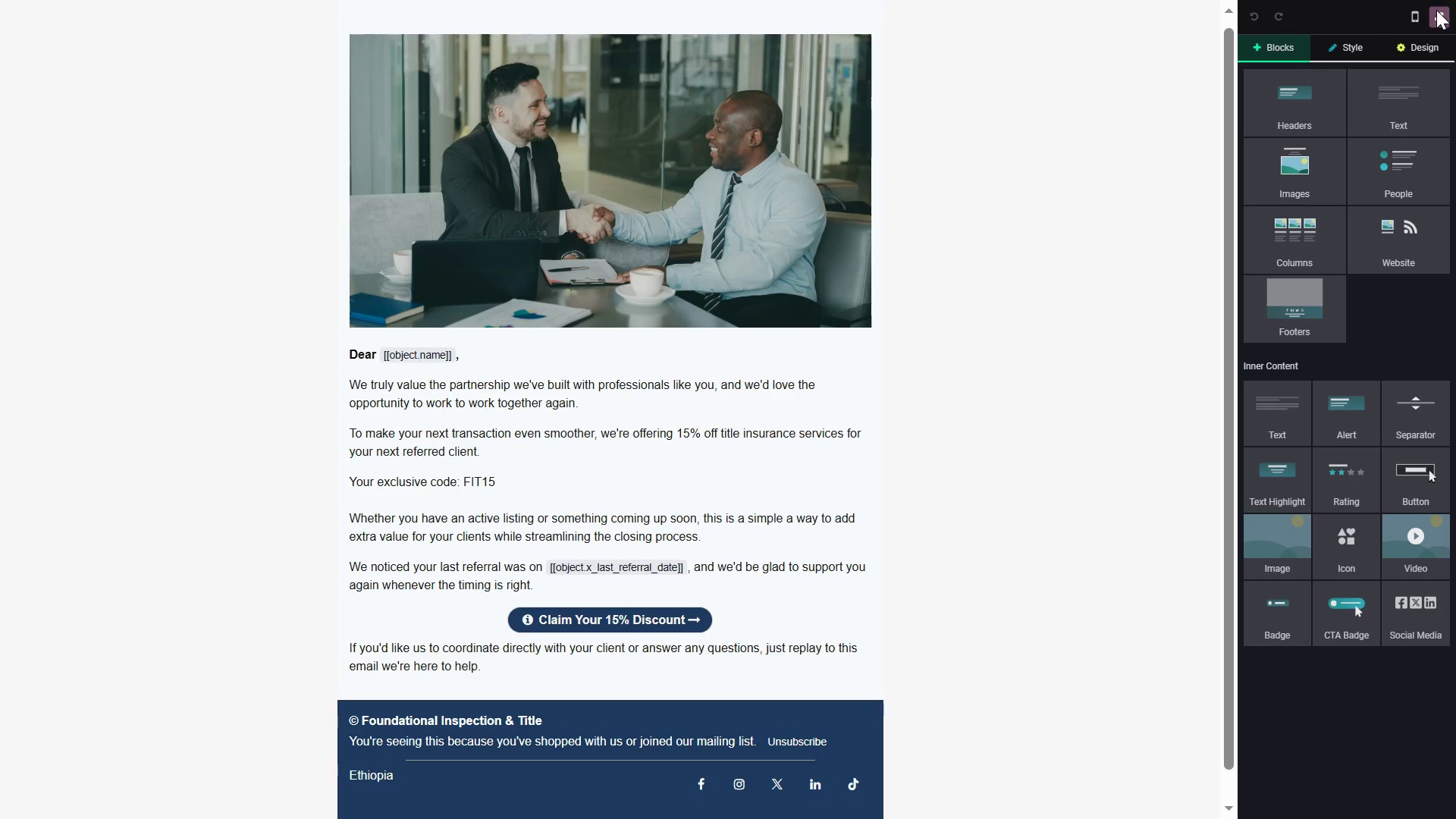 
left_click([1435, 11])
 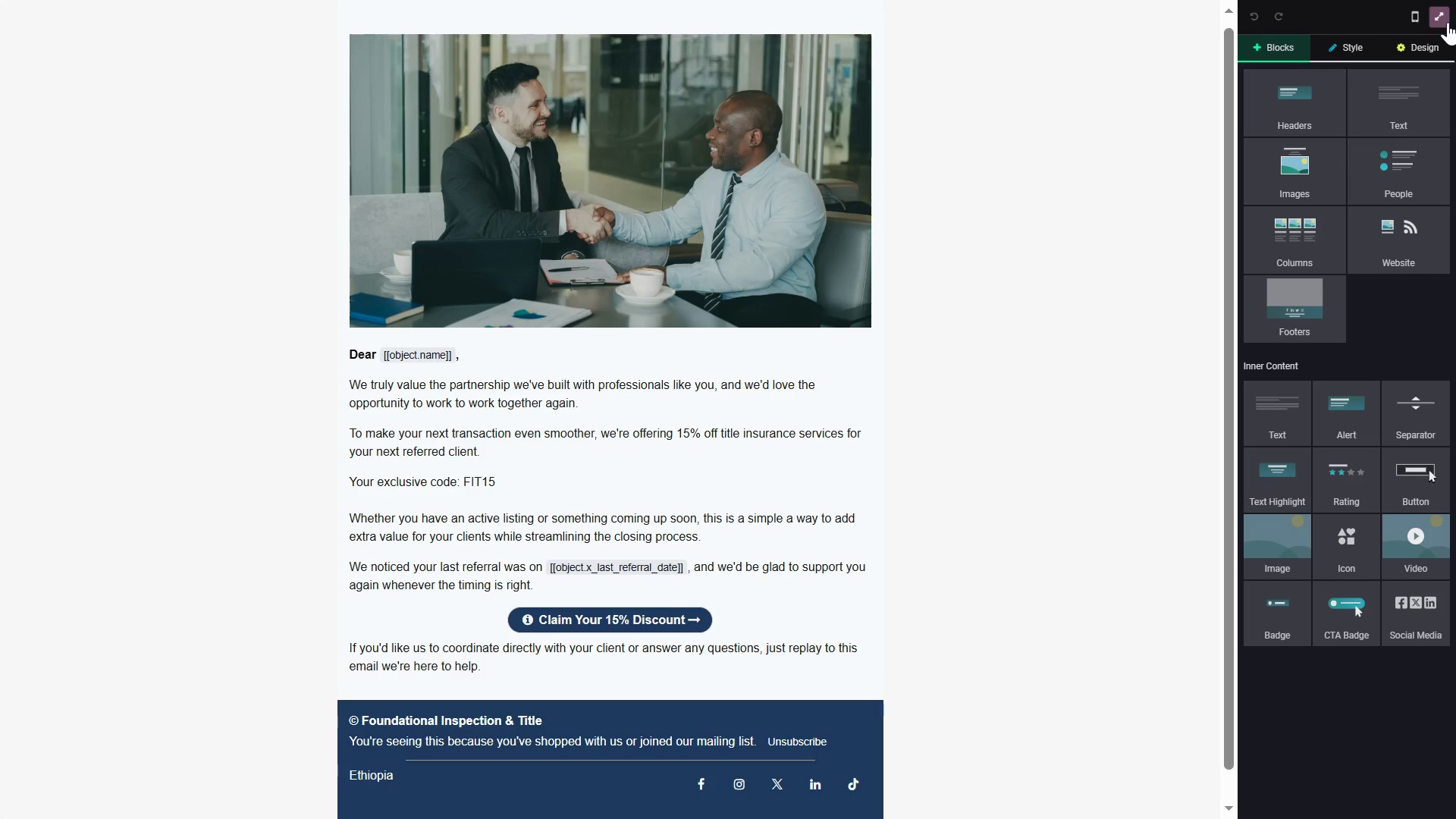 
left_click([1442, 19])
 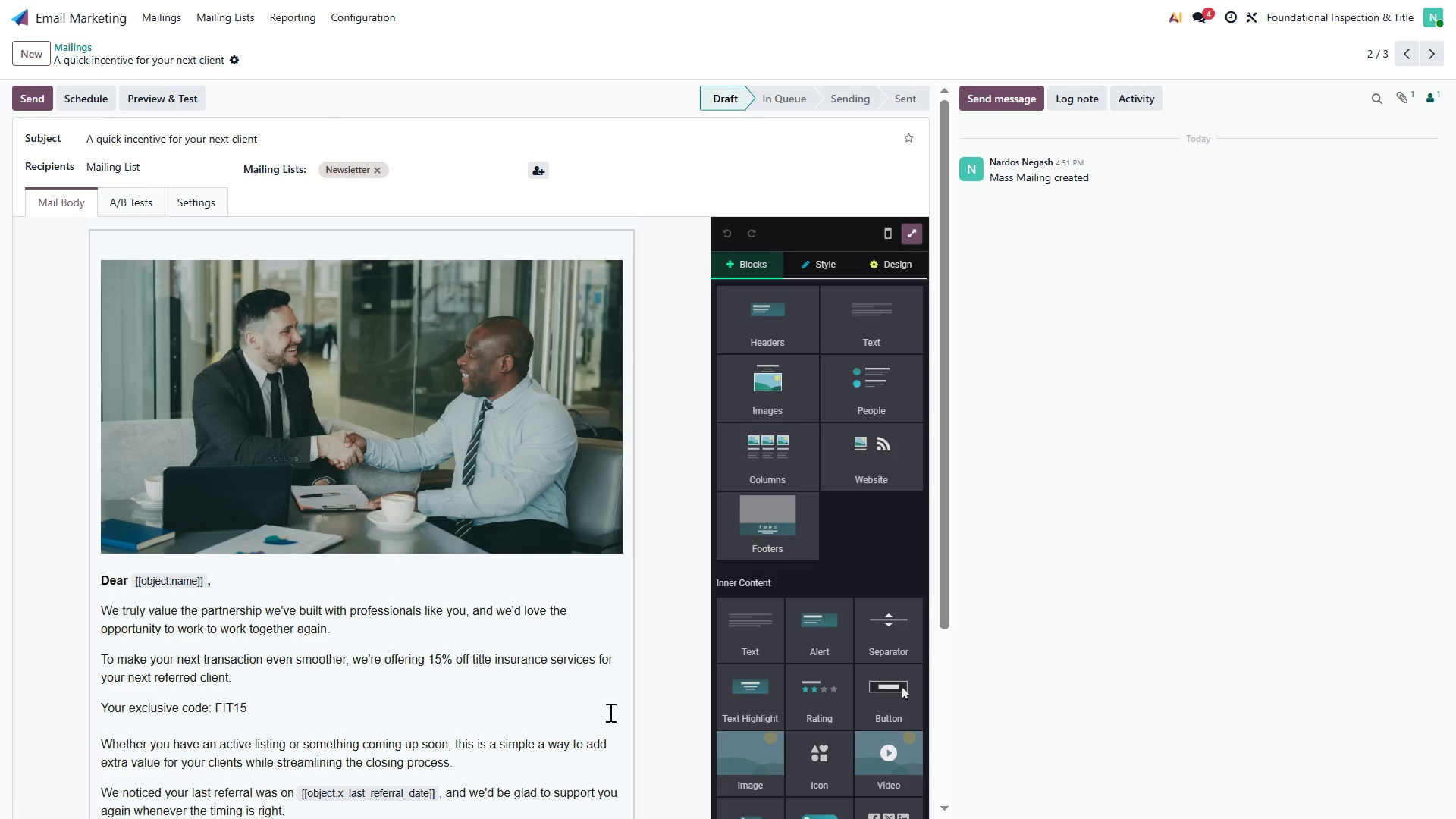 
wait(14.14)
 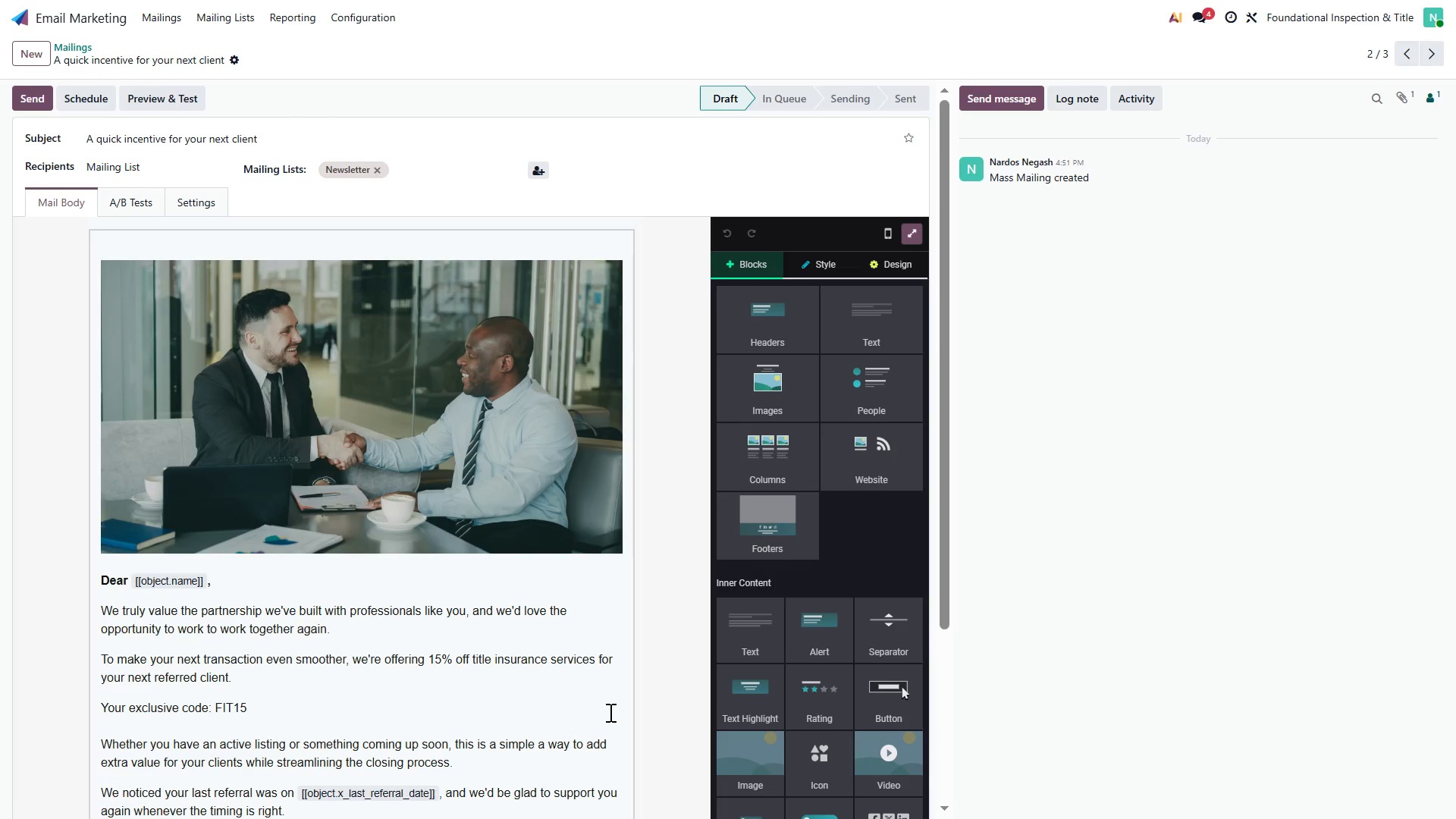 
left_click([1365, 8])
 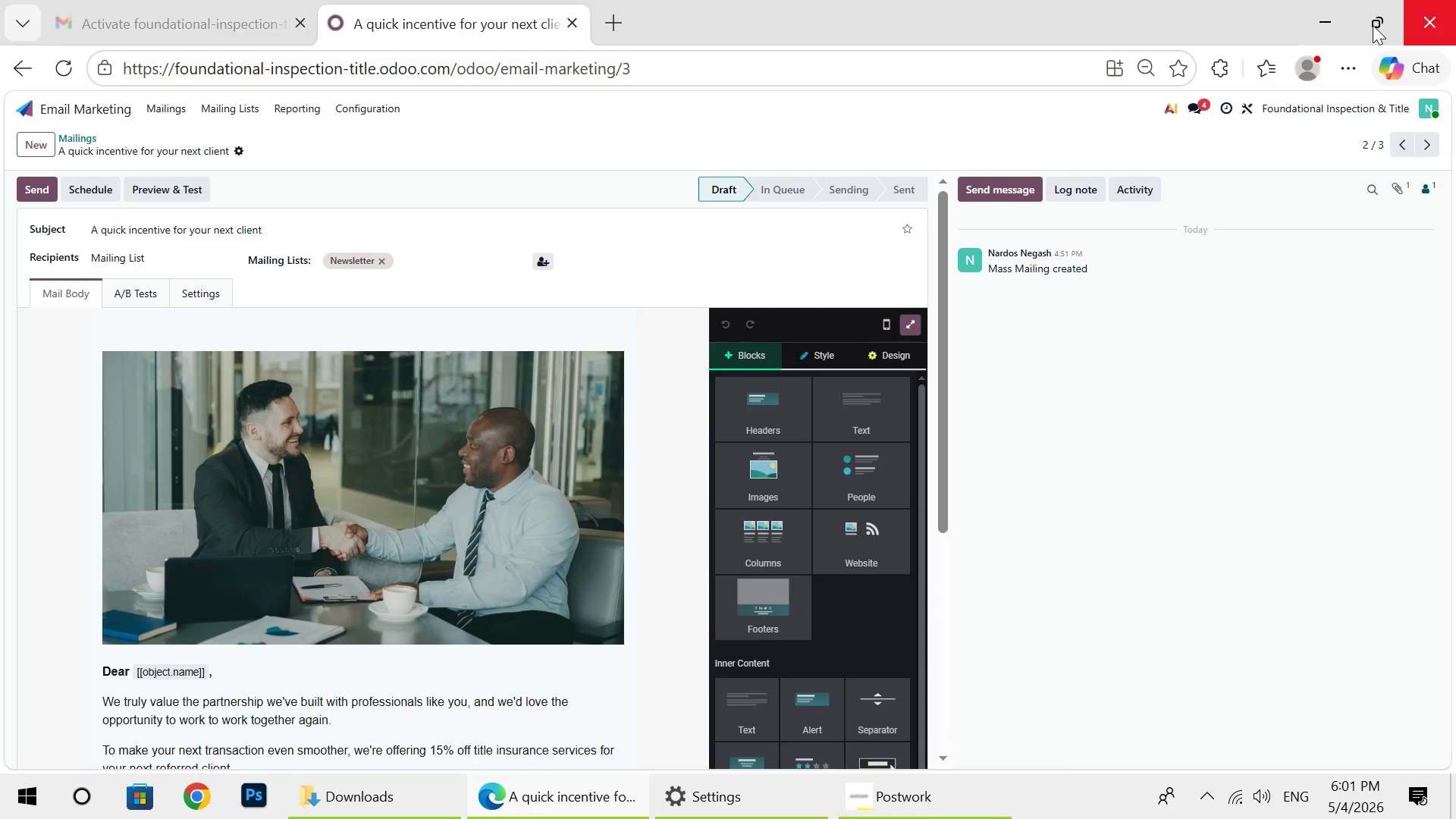 
left_click([1357, 66])
 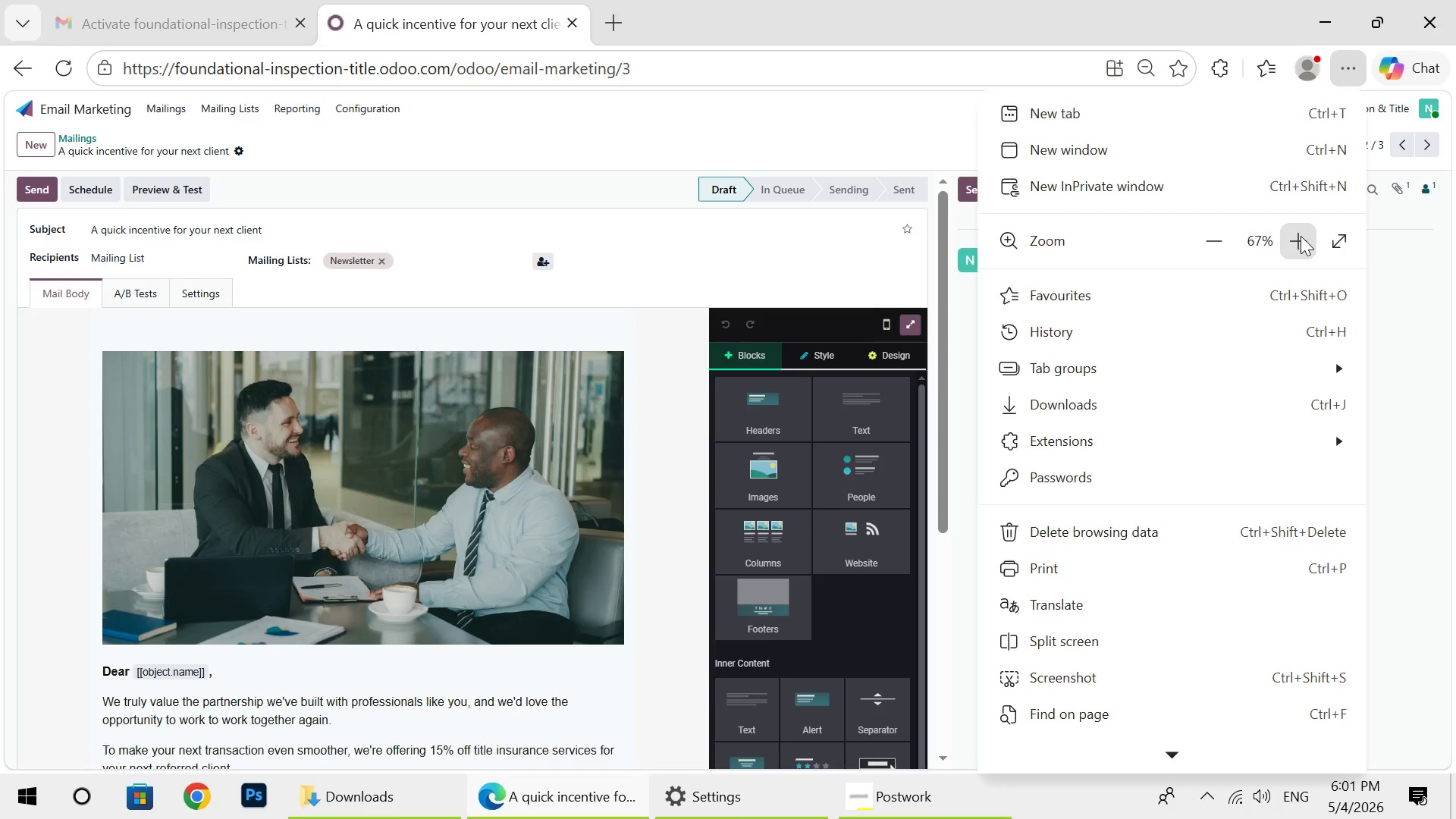 
left_click([1298, 236])
 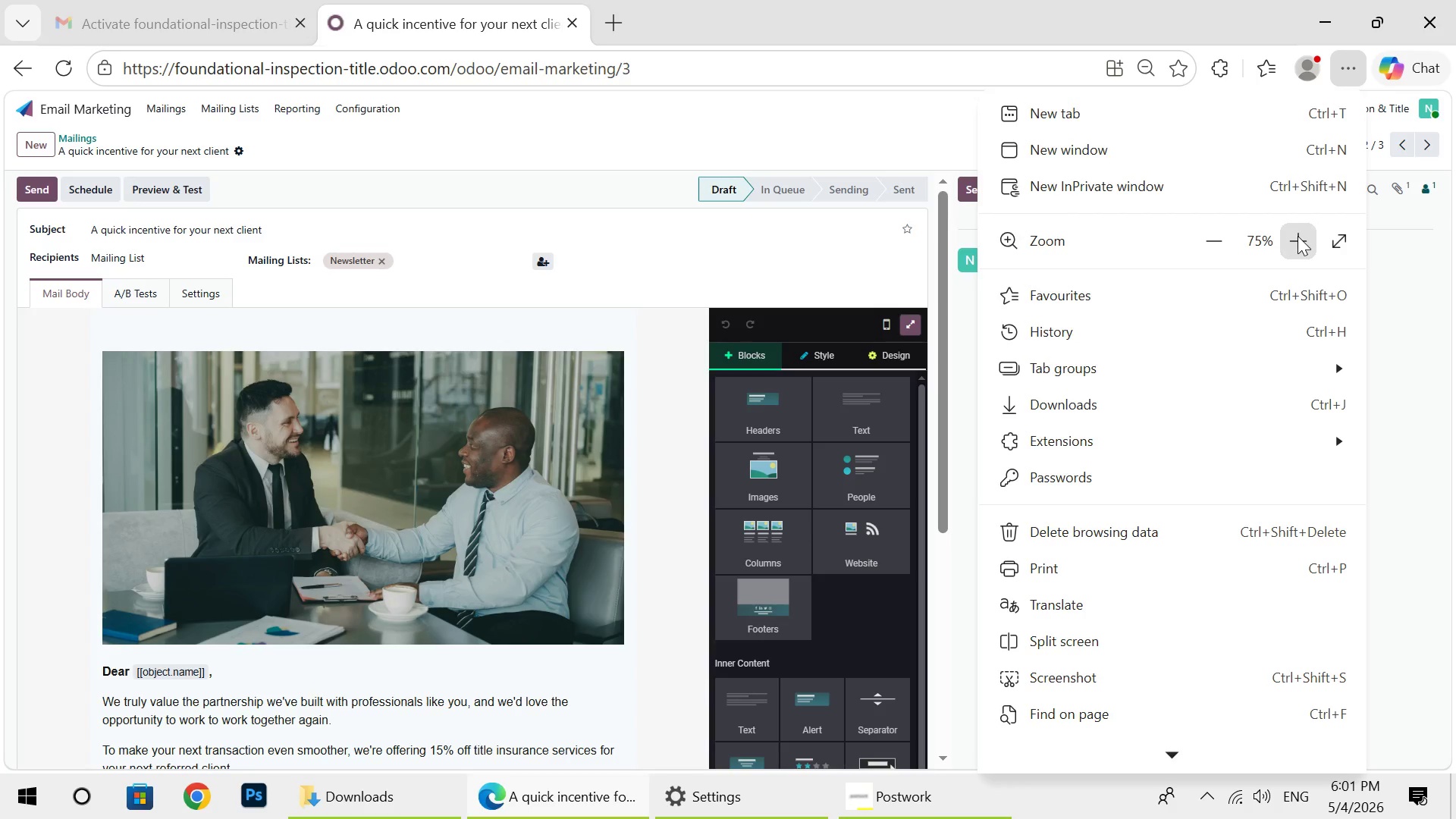 
left_click([1298, 236])
 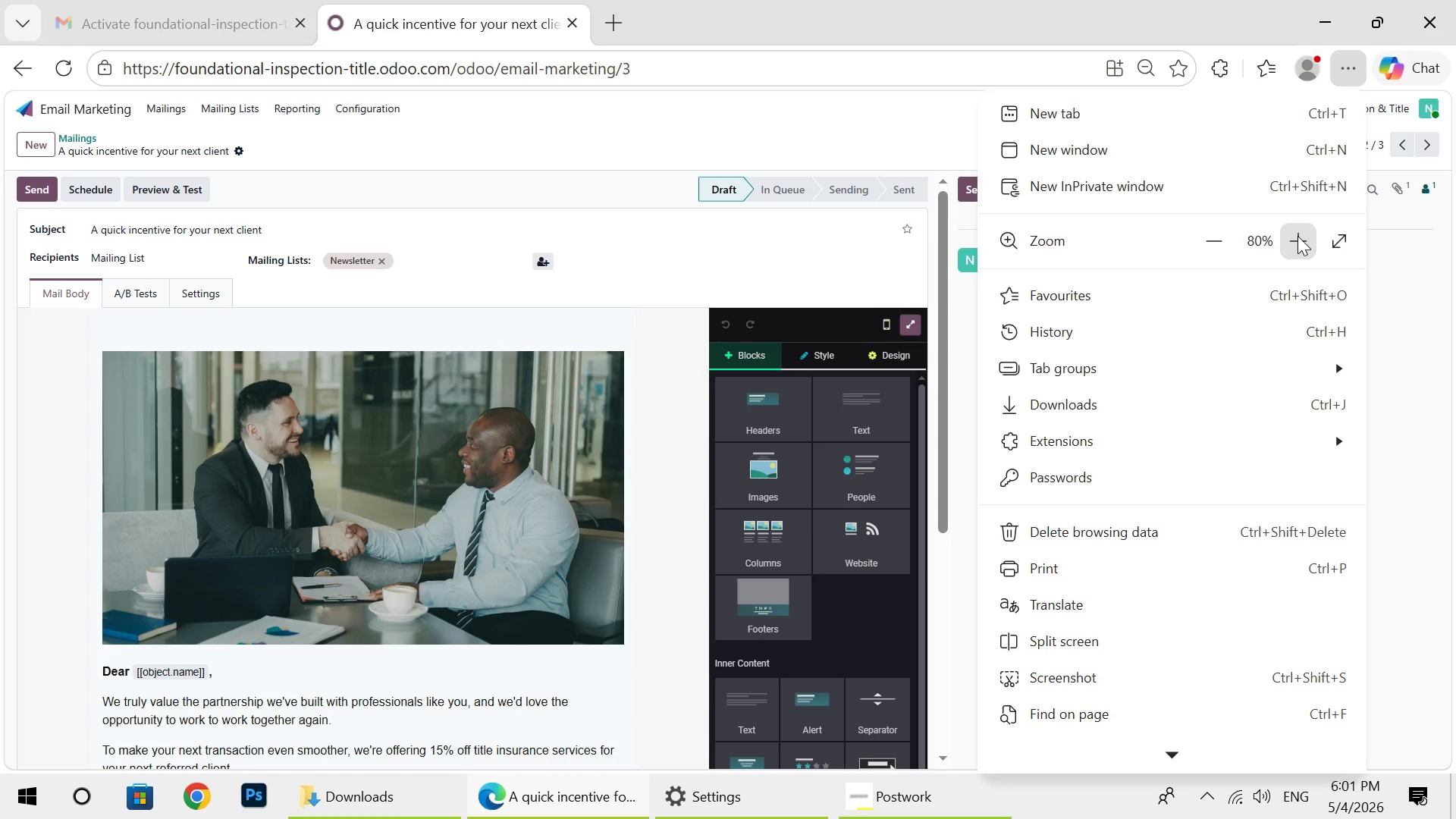 
left_click([1298, 236])
 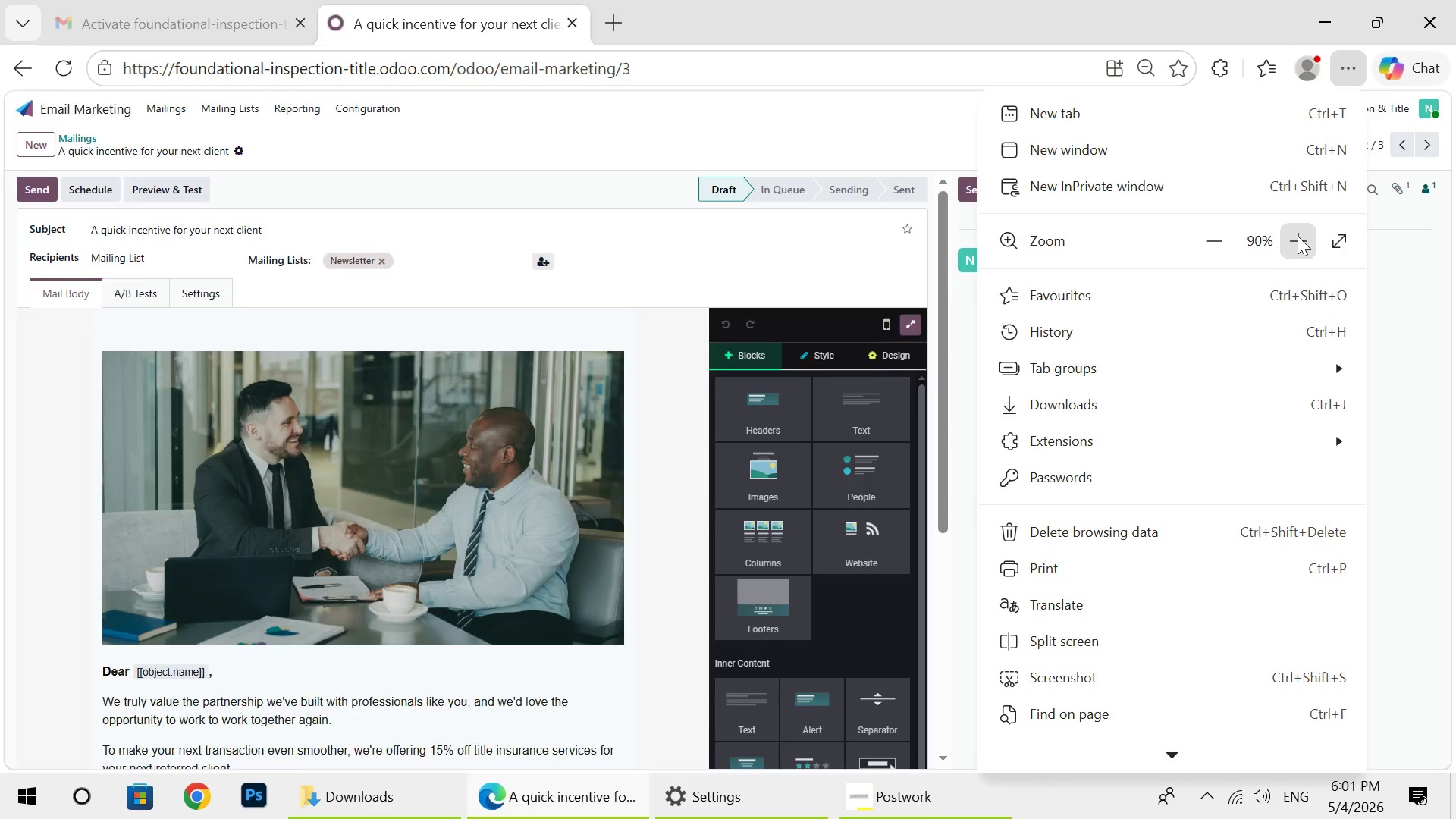 
left_click([1298, 236])
 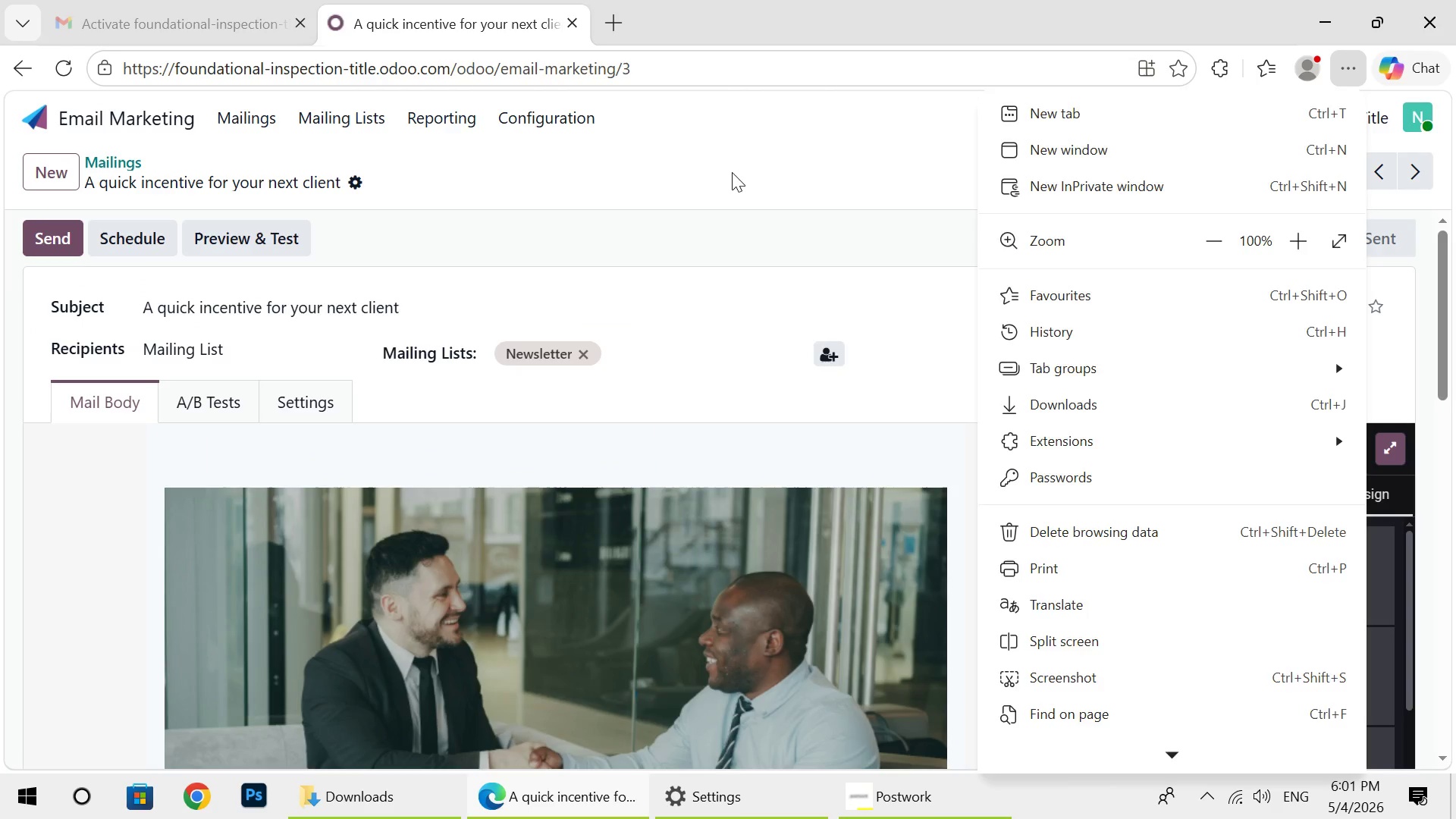 
left_click([732, 172])
 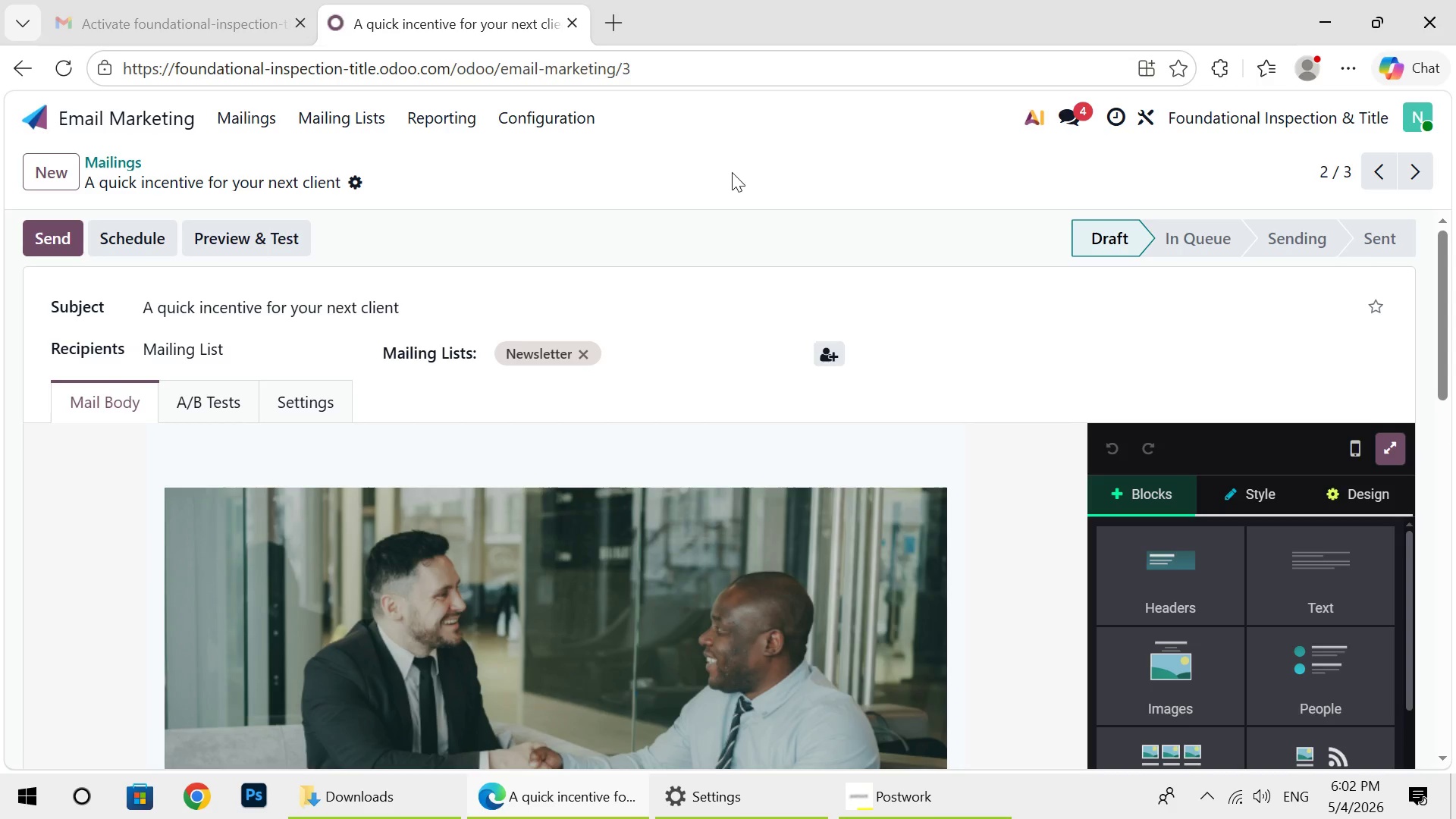 
wait(11.39)
 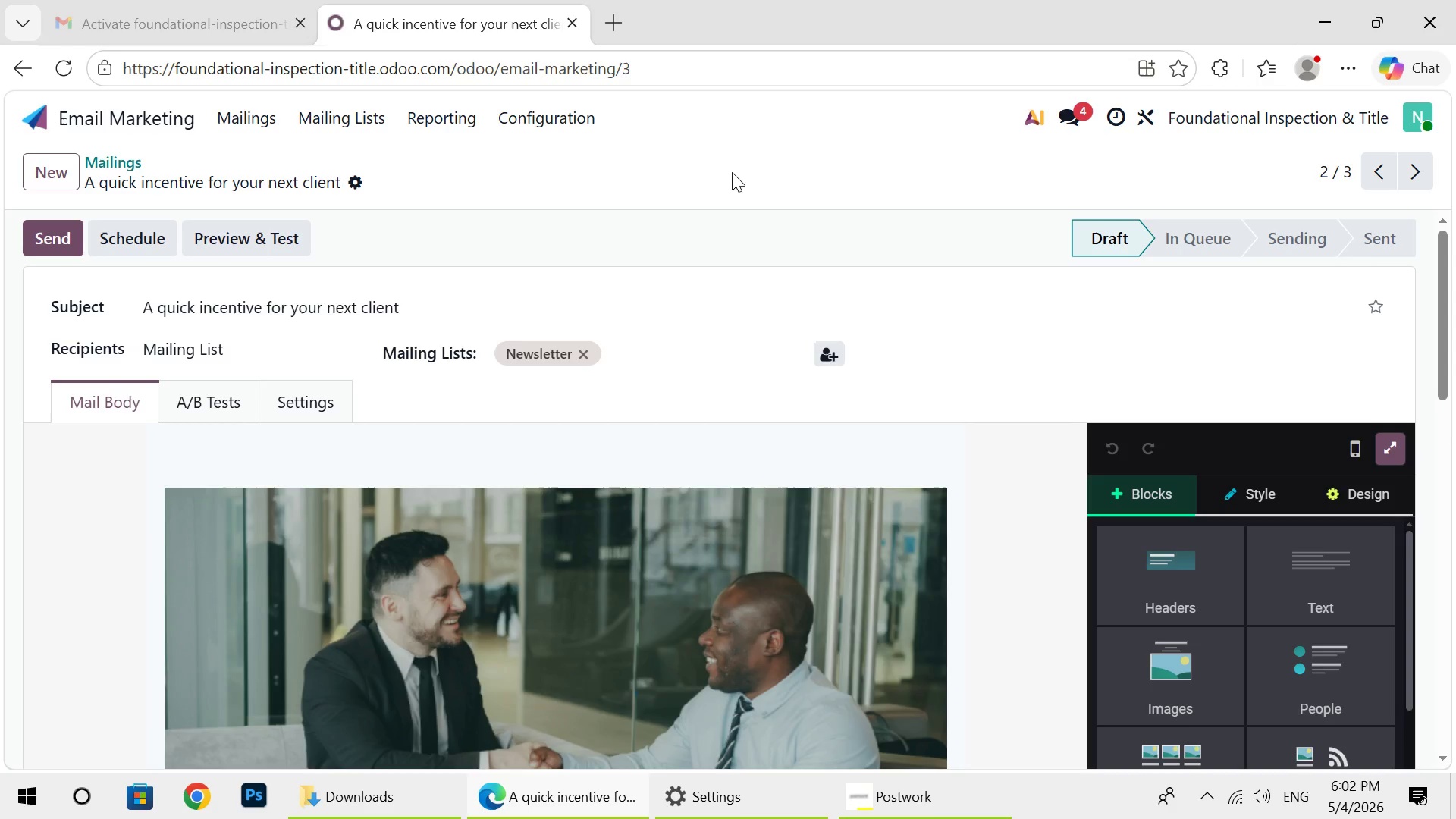 
left_click([247, 115])
 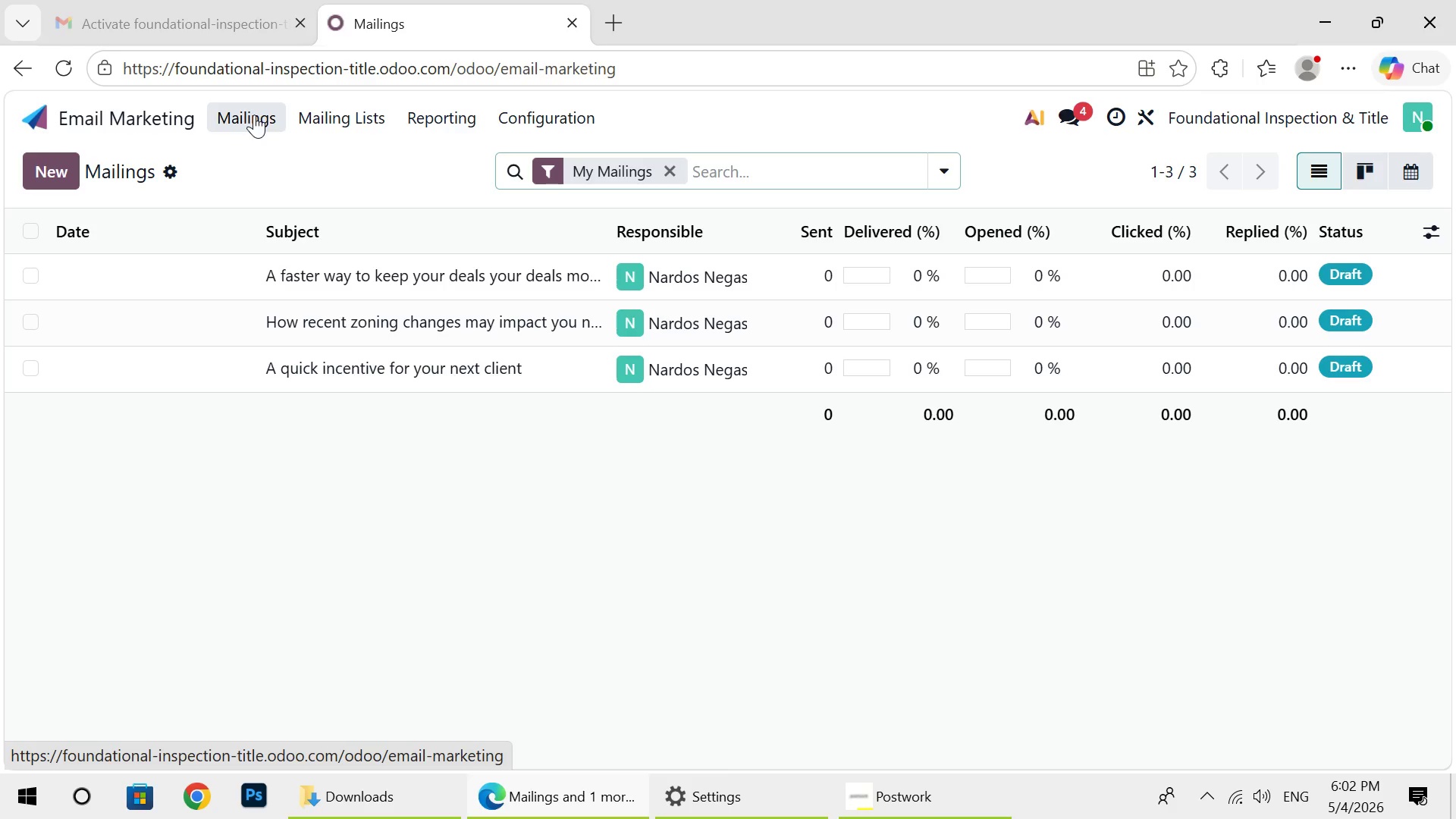 
wait(5.7)
 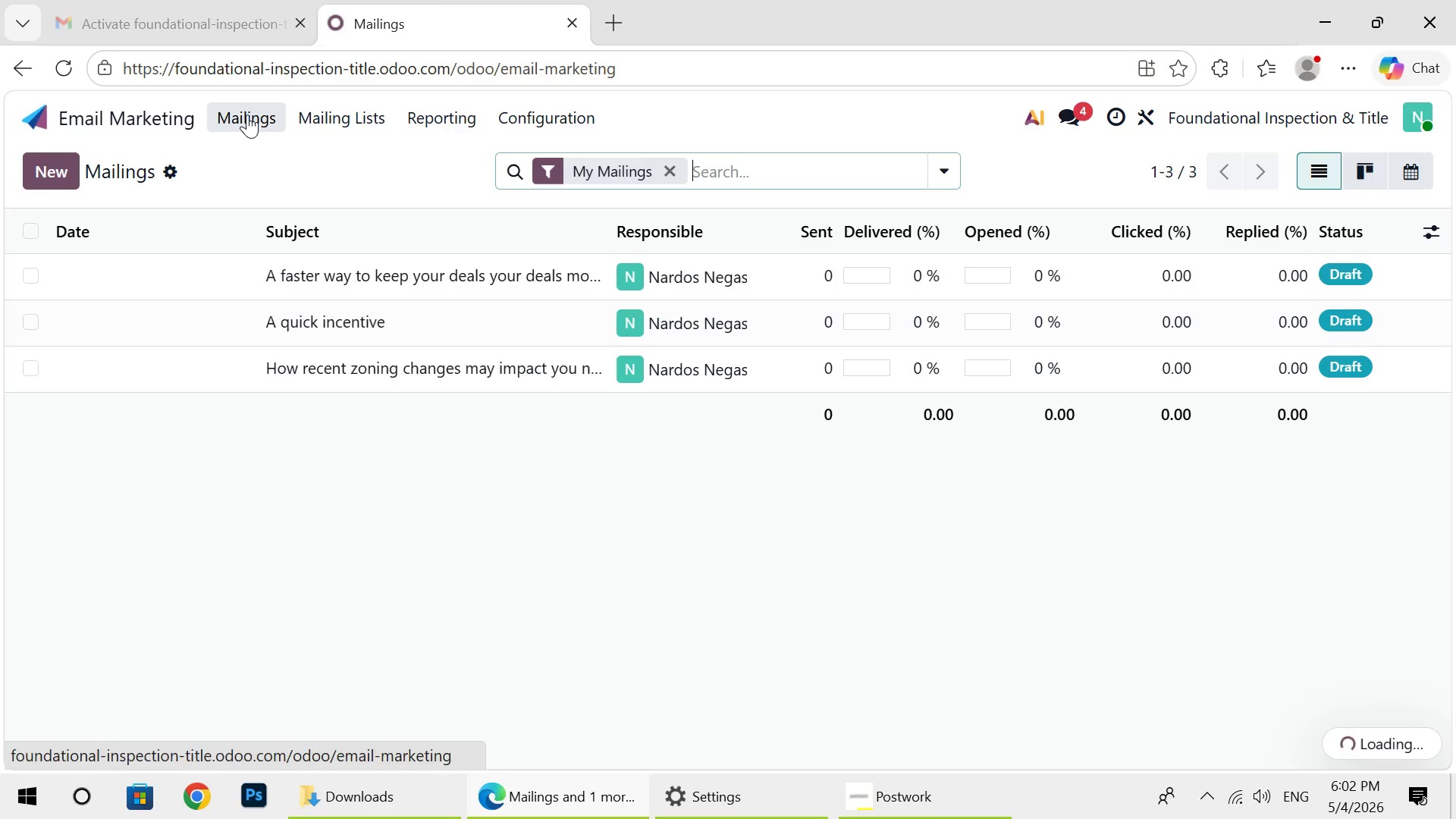 
left_click([388, 338])
 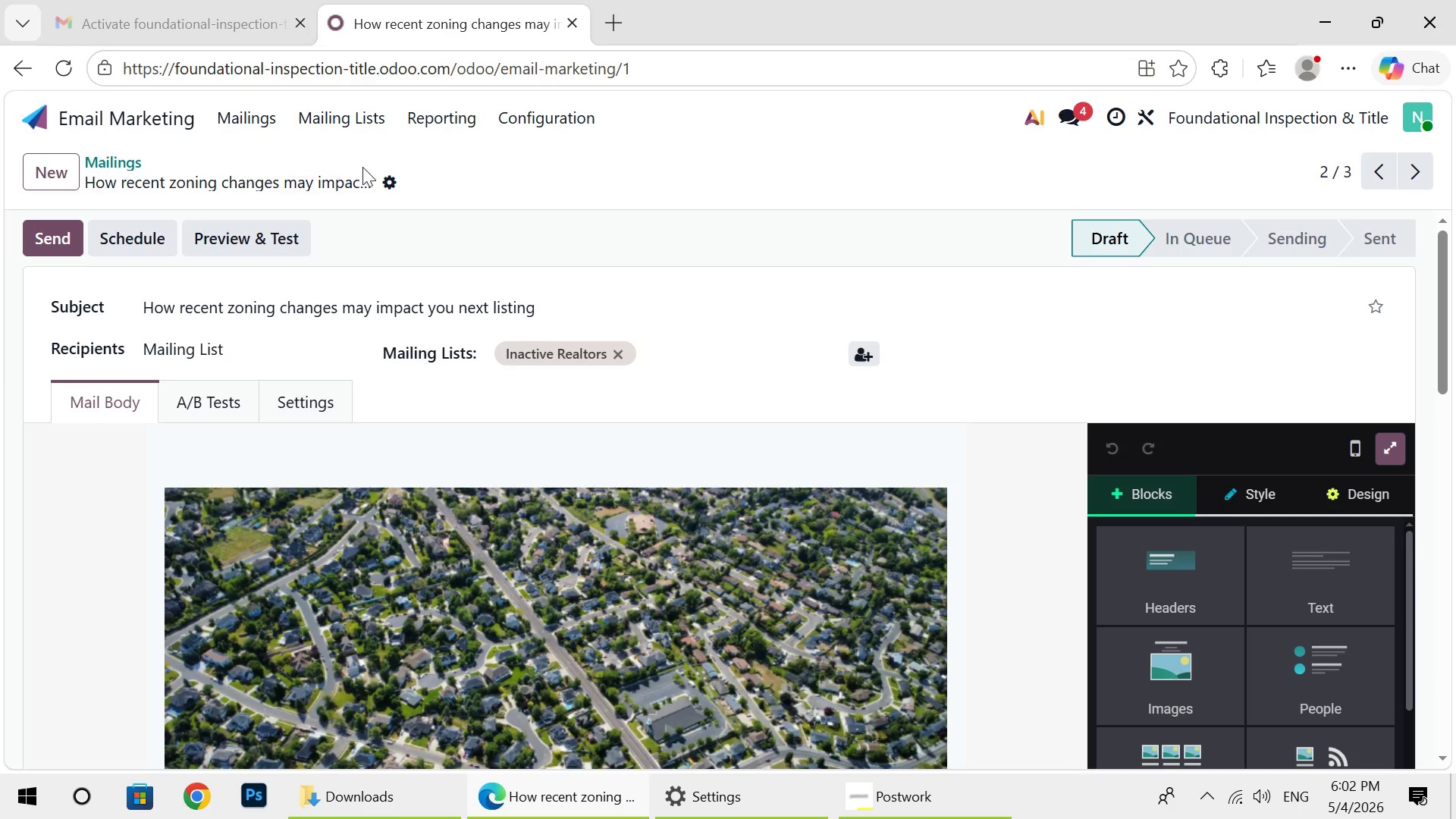 
left_click([268, 124])
 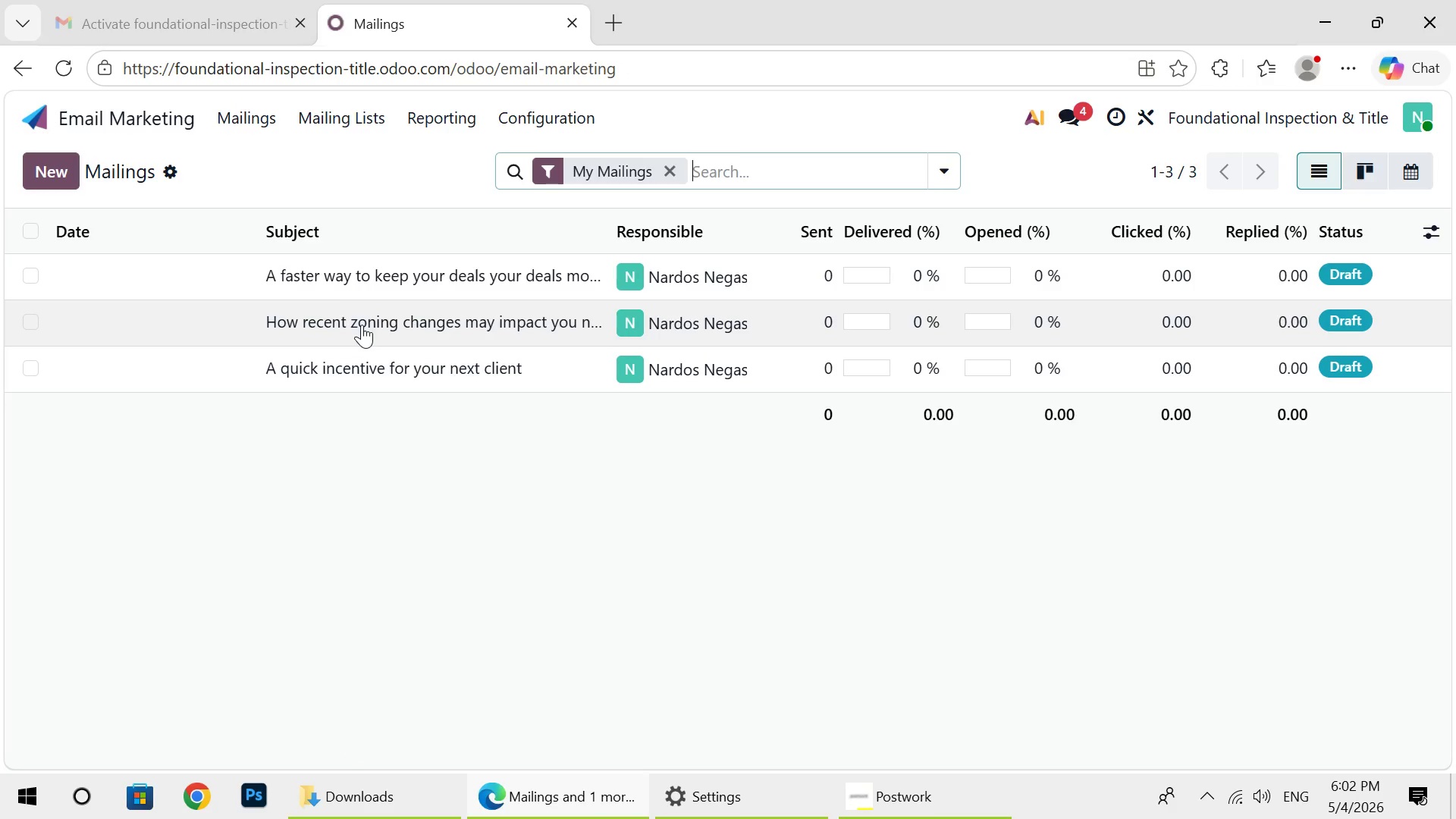 
left_click([362, 325])
 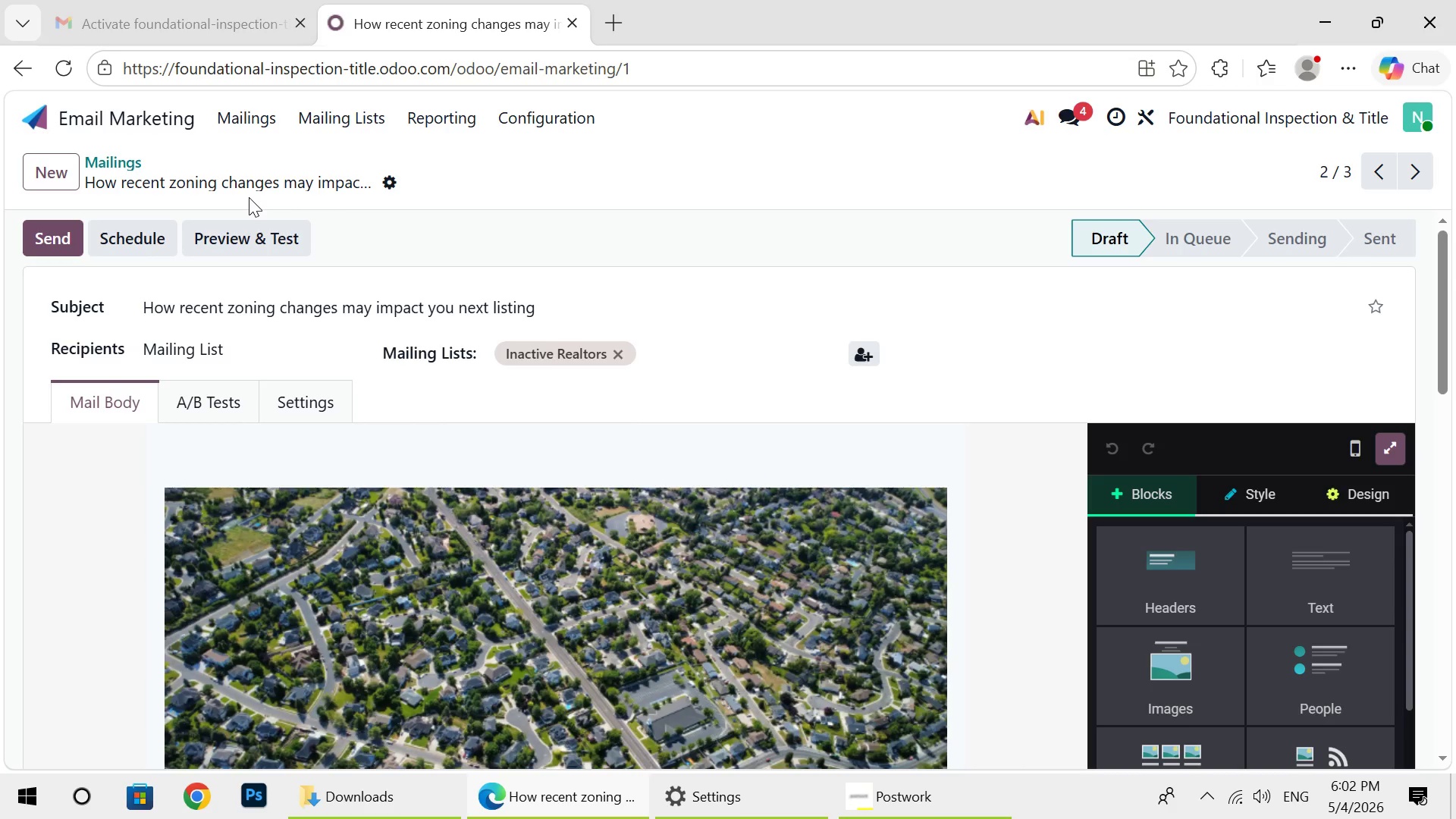 
left_click([244, 130])
 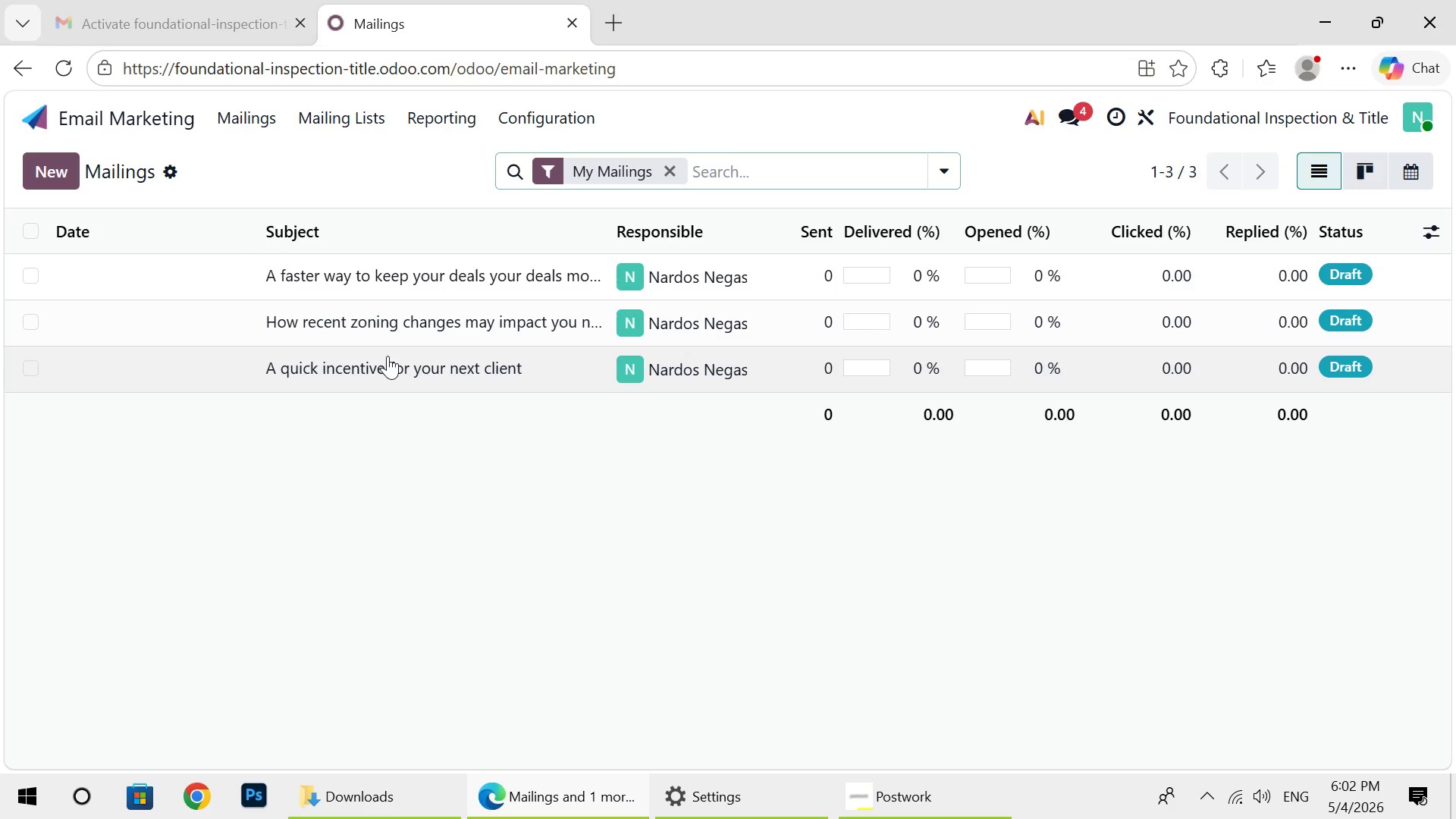 
left_click([388, 356])
 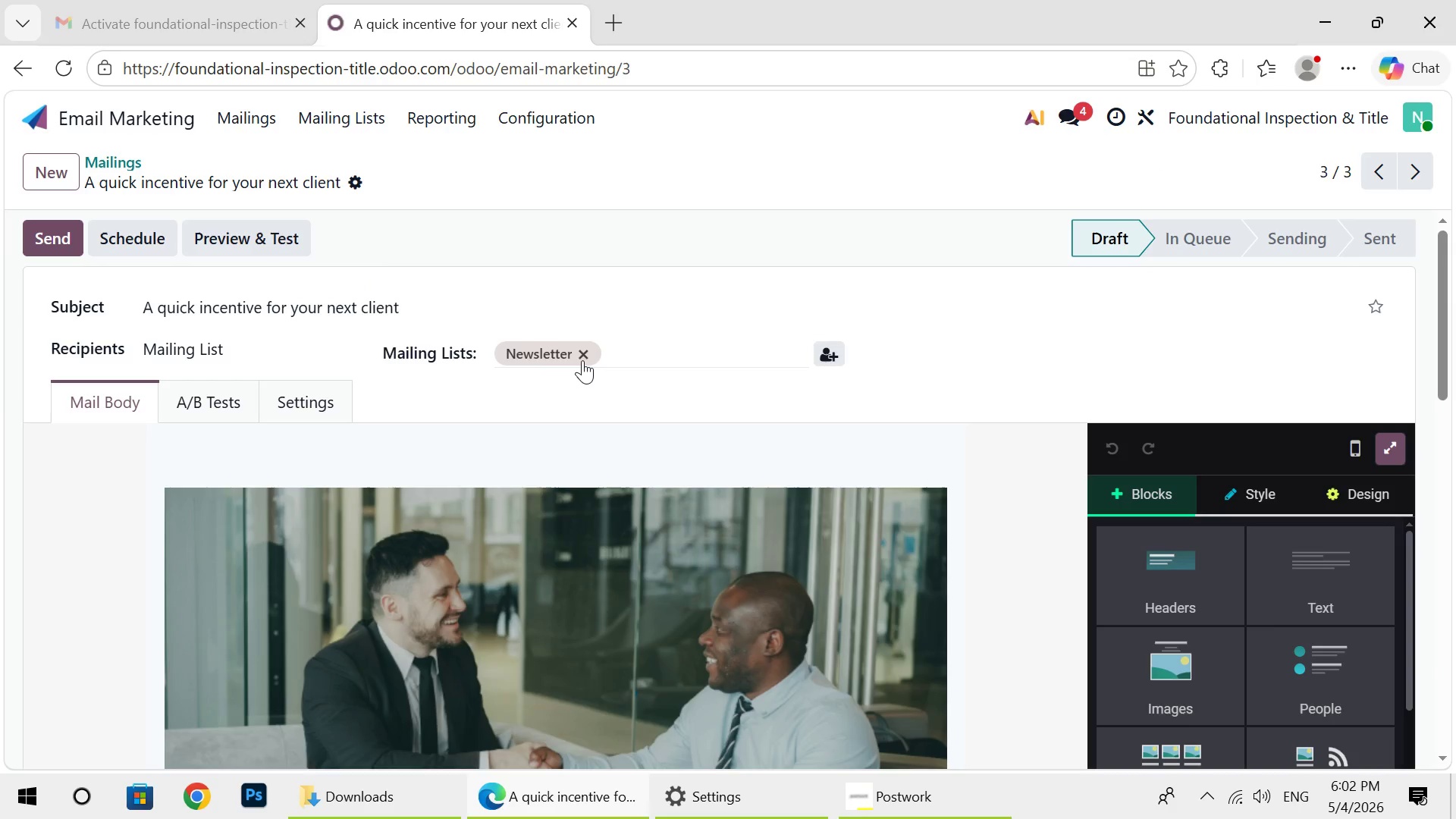 
left_click([582, 358])
 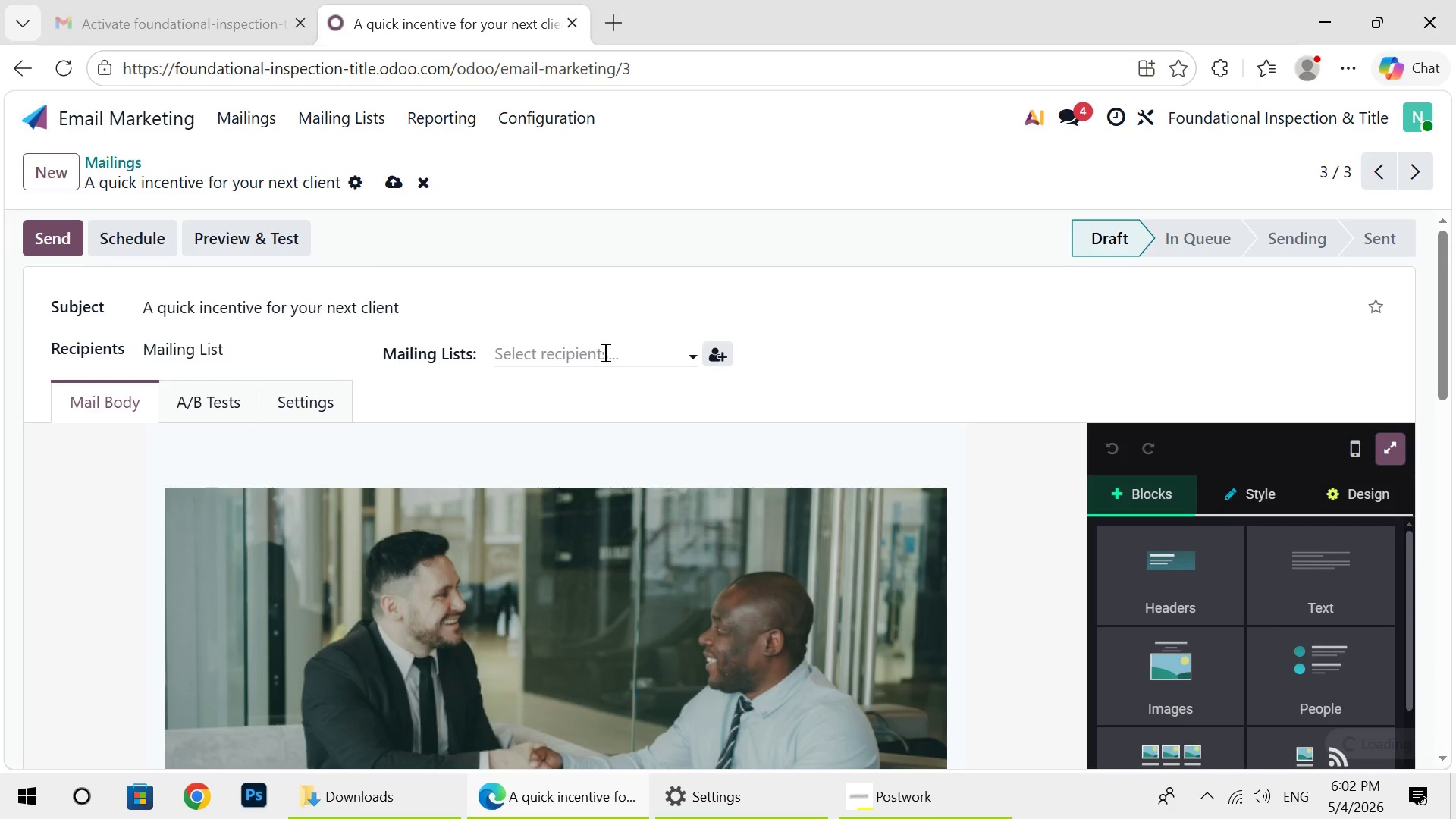 
left_click([604, 352])
 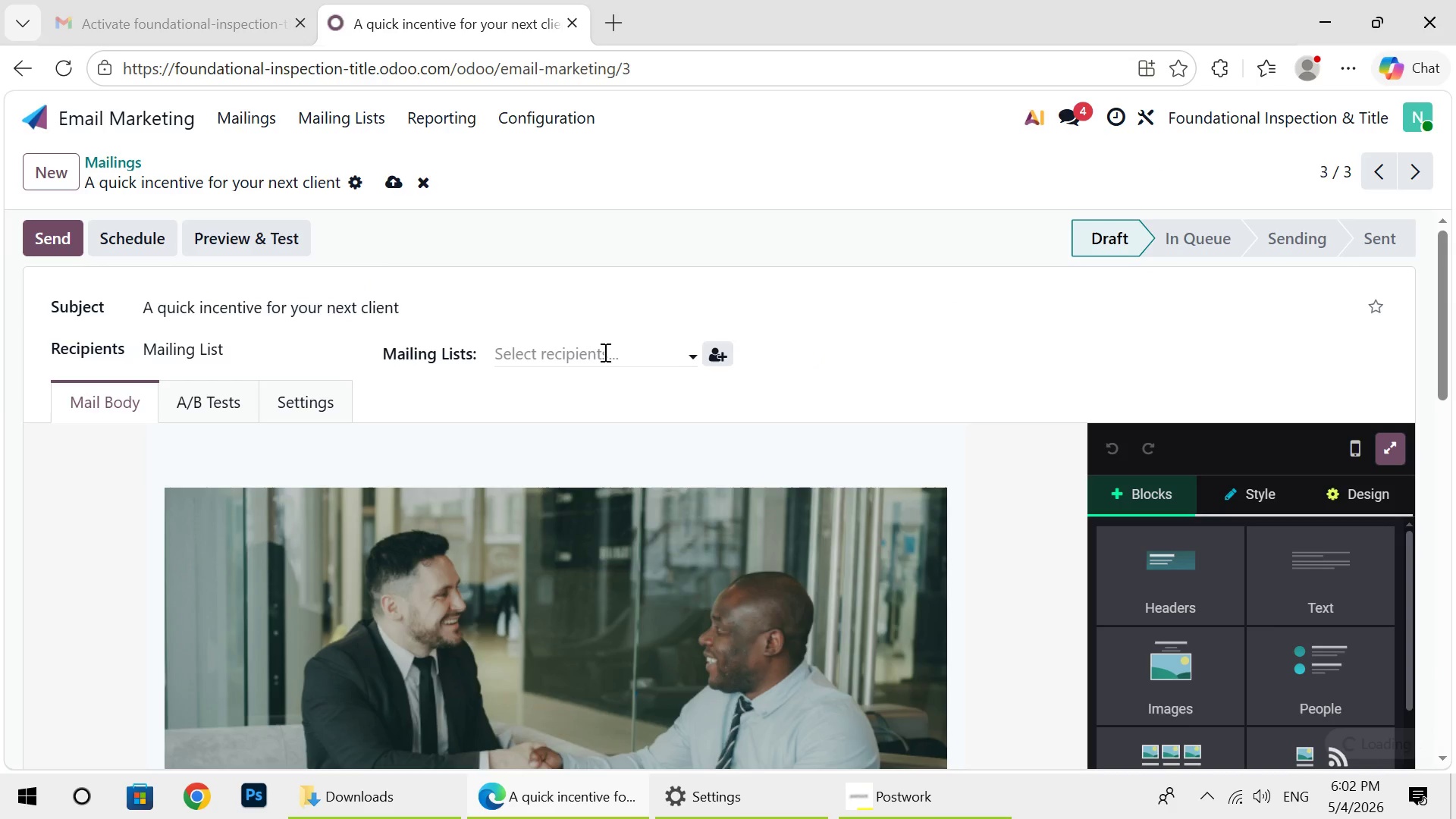 
left_click([604, 352])
 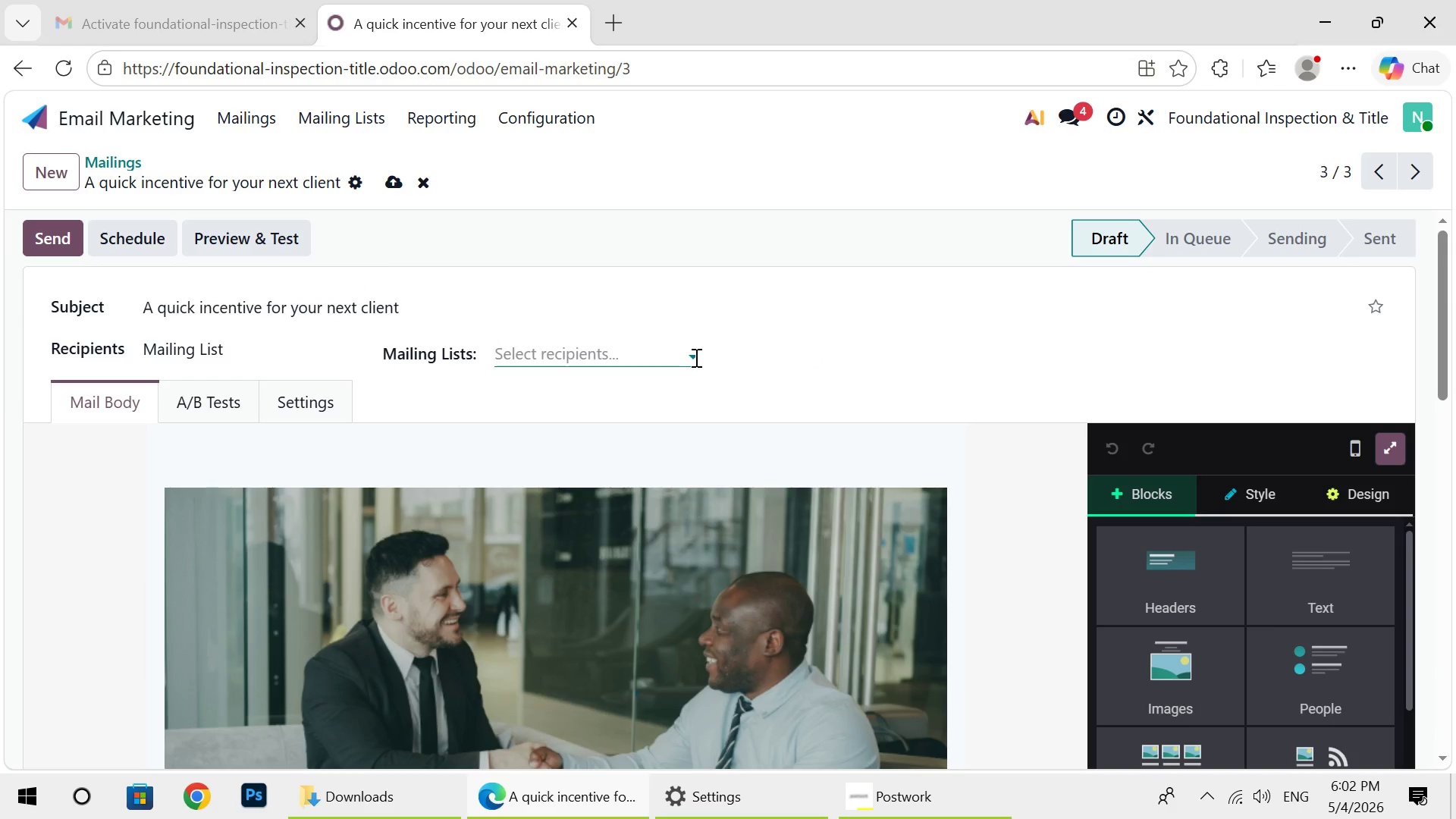 
left_click([695, 357])
 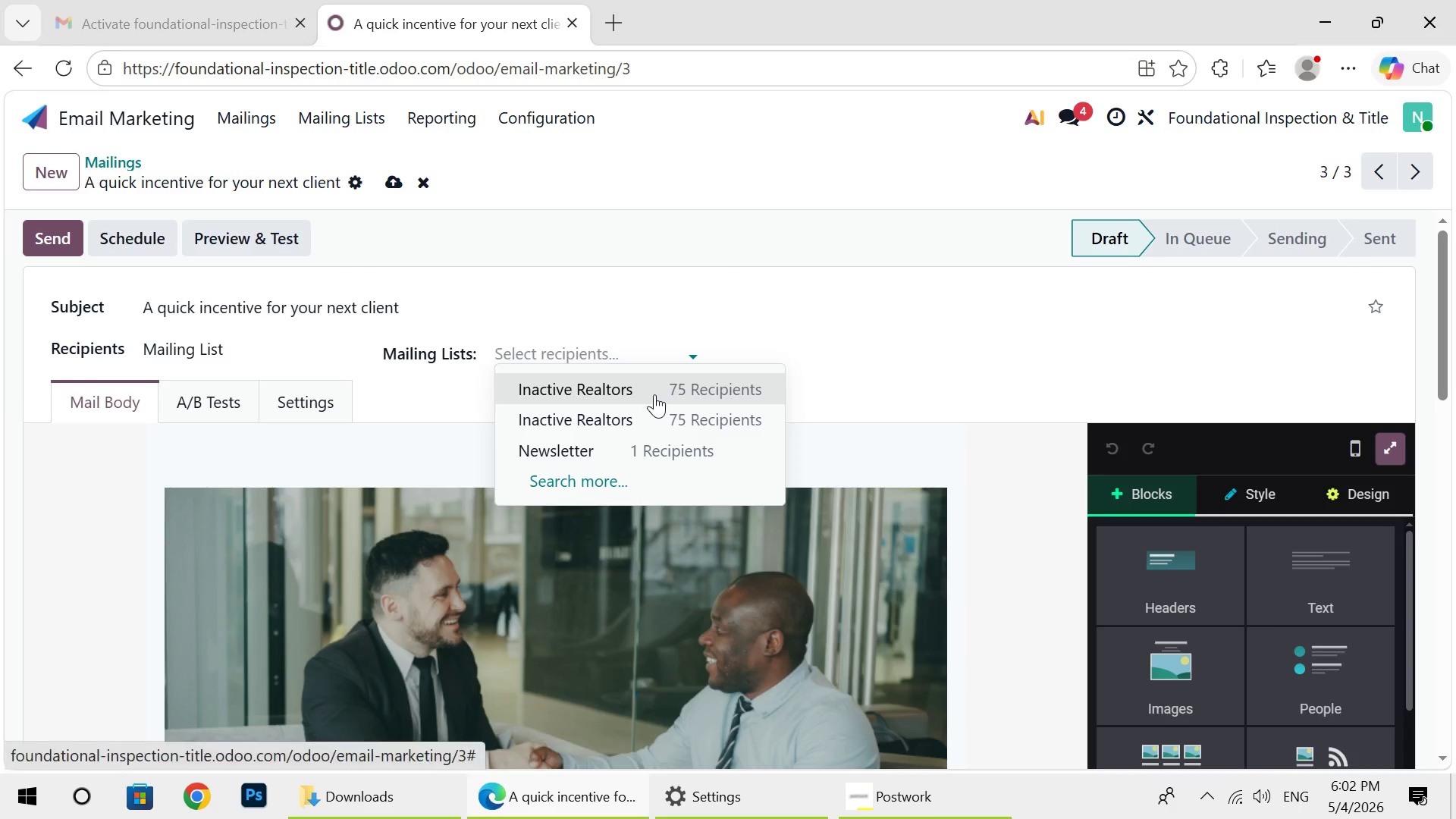 
left_click([654, 394])
 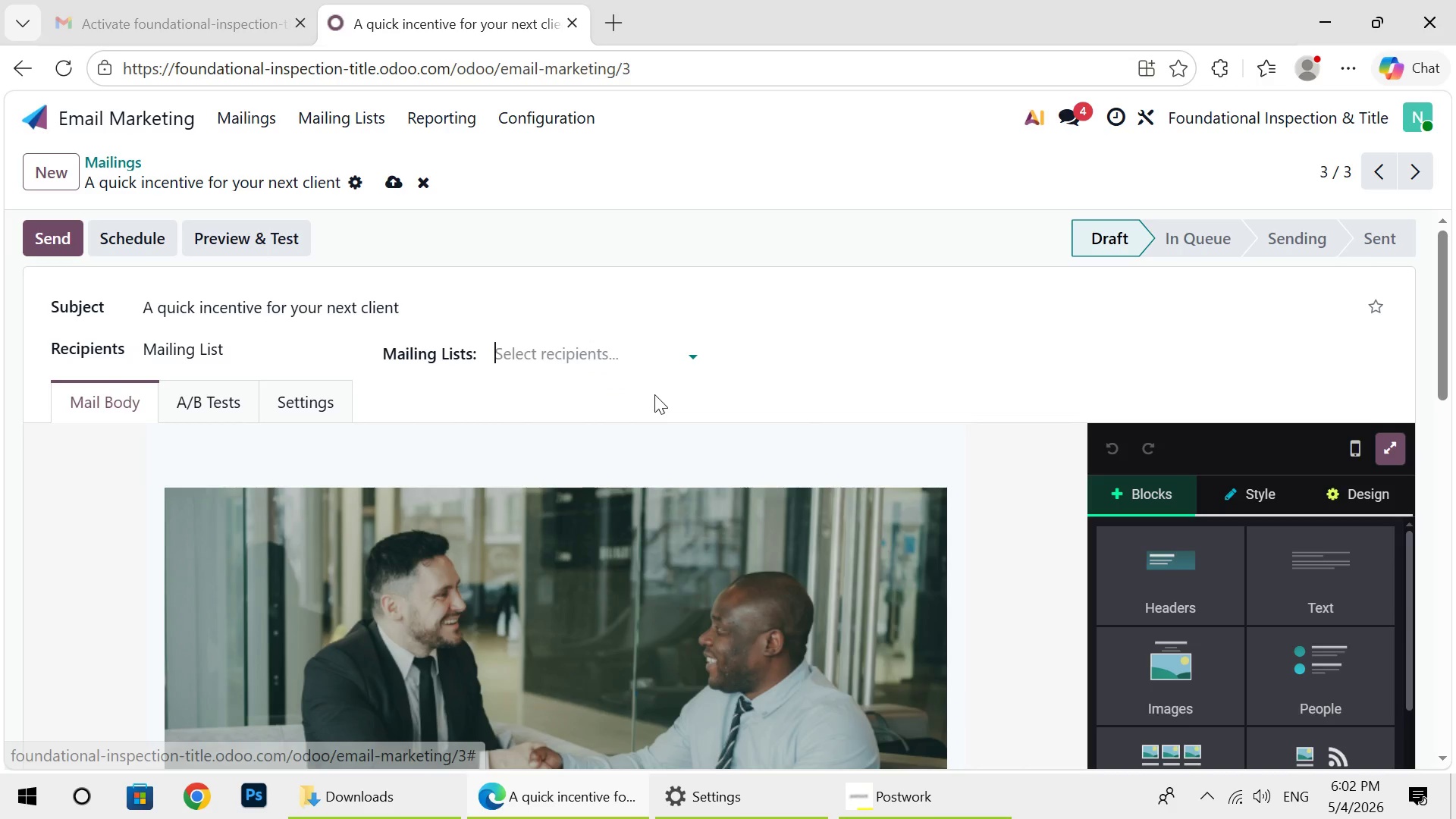 
left_click([394, 184])
 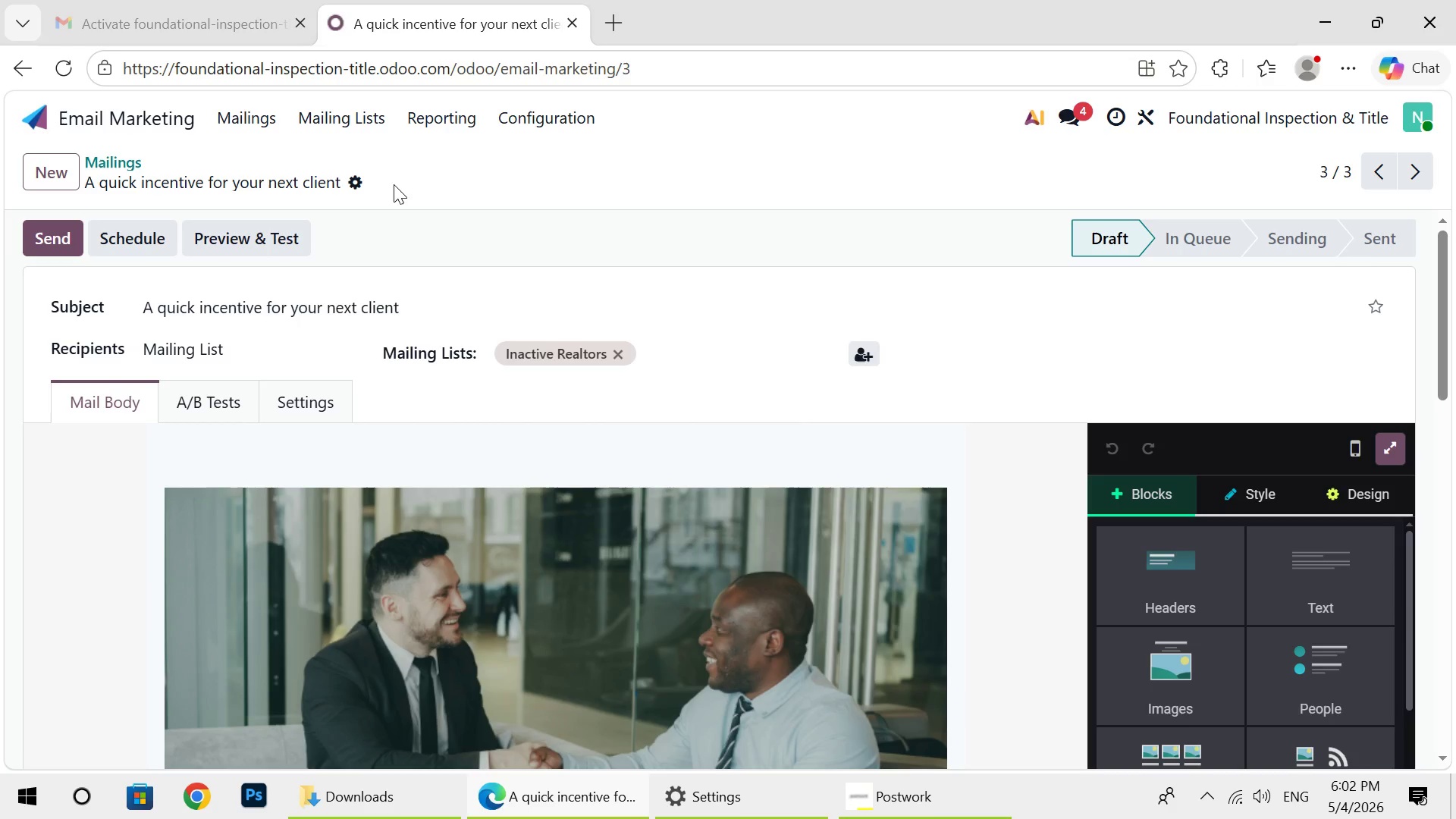 
wait(7.11)
 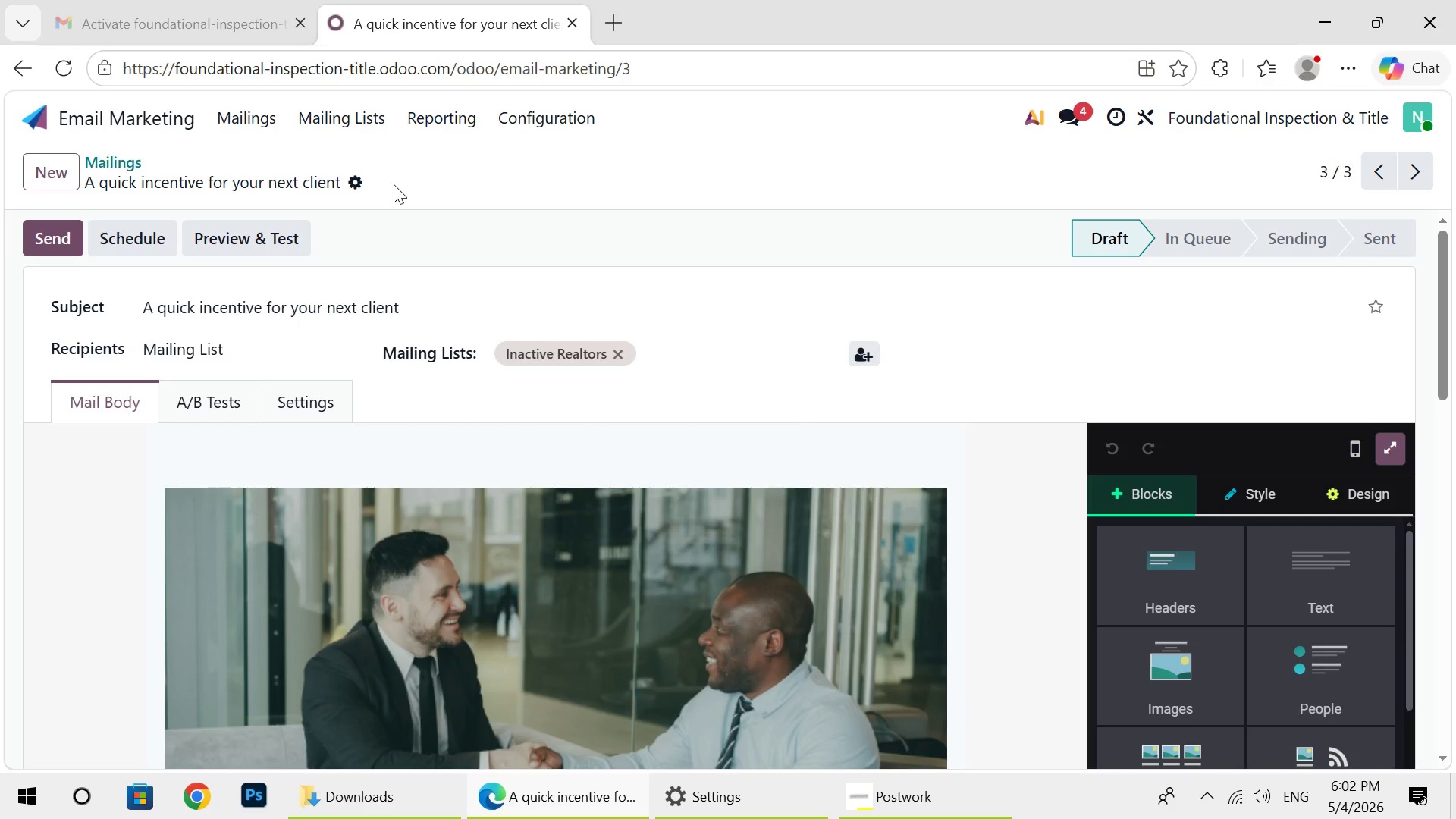 
left_click([269, 124])
 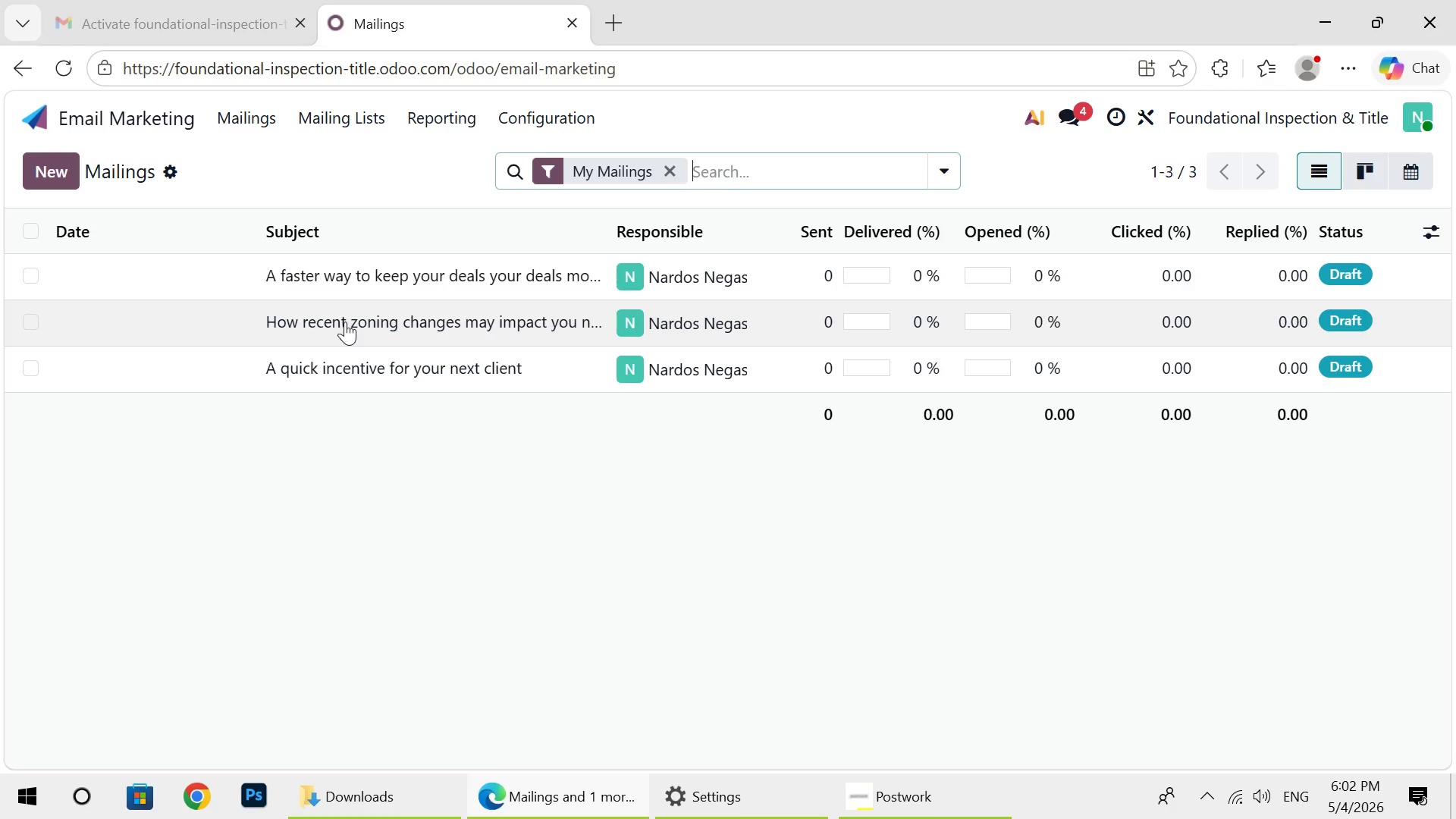 
left_click([345, 322])
 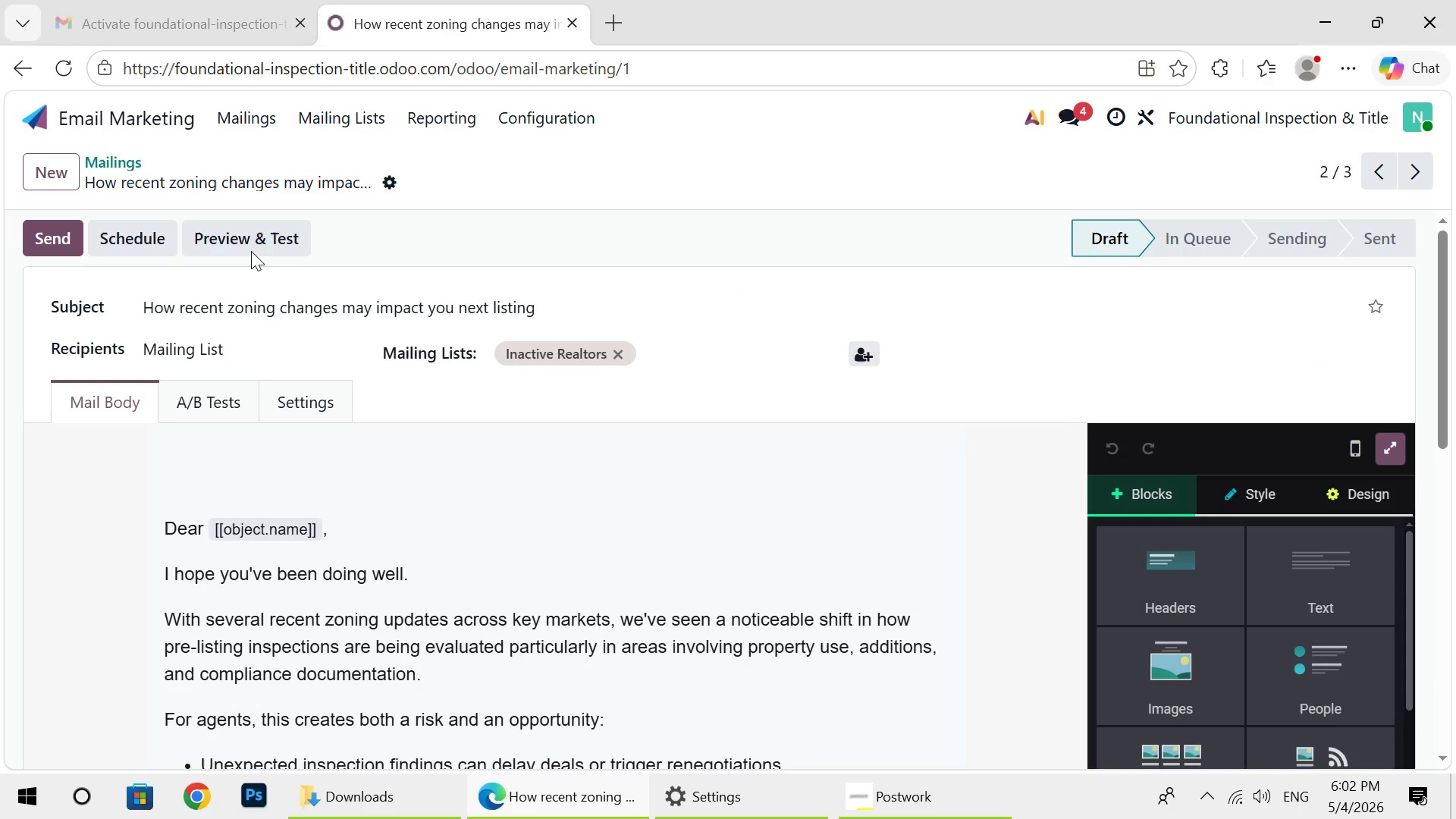 
left_click([145, 238])
 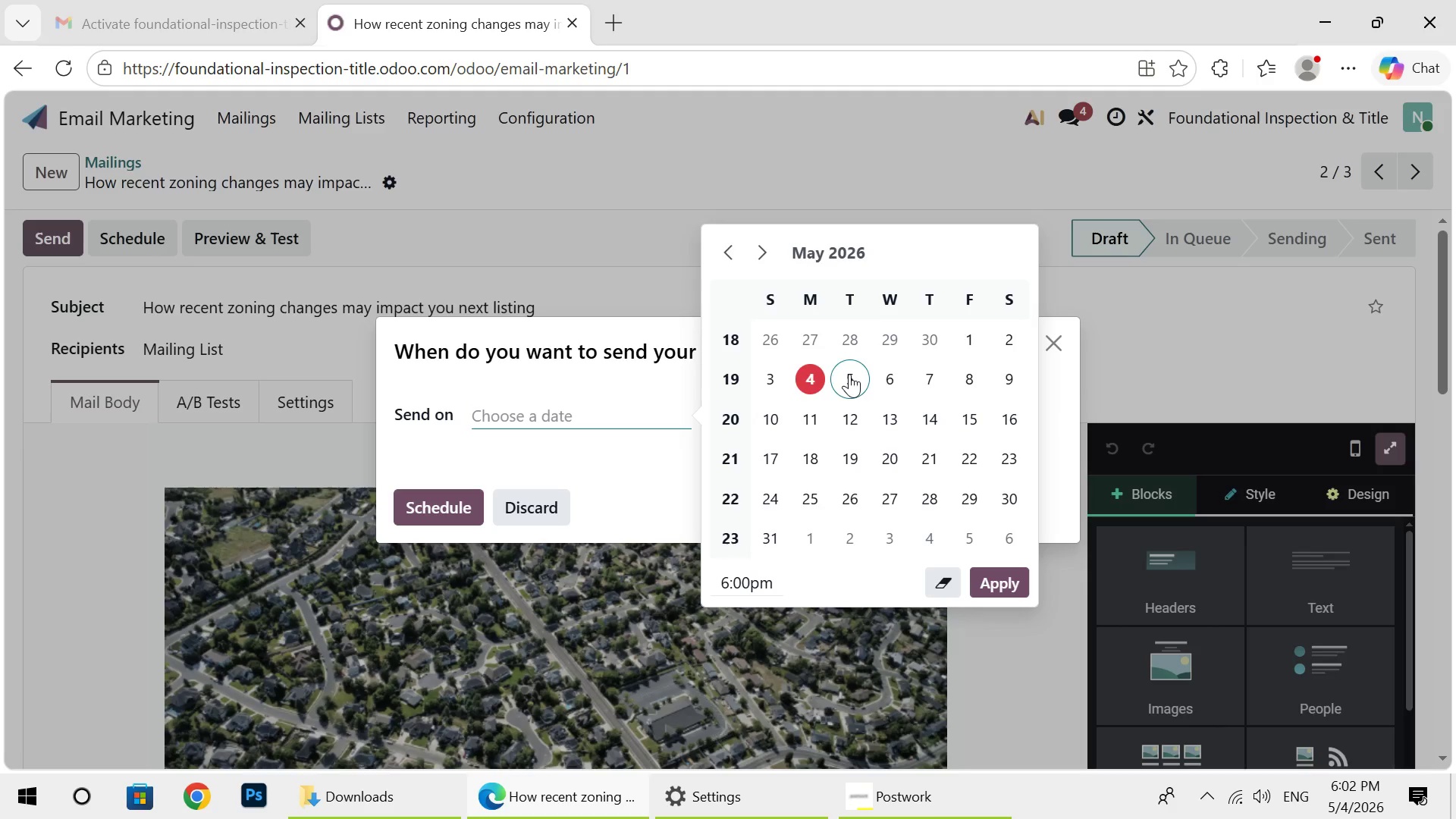 
wait(5.22)
 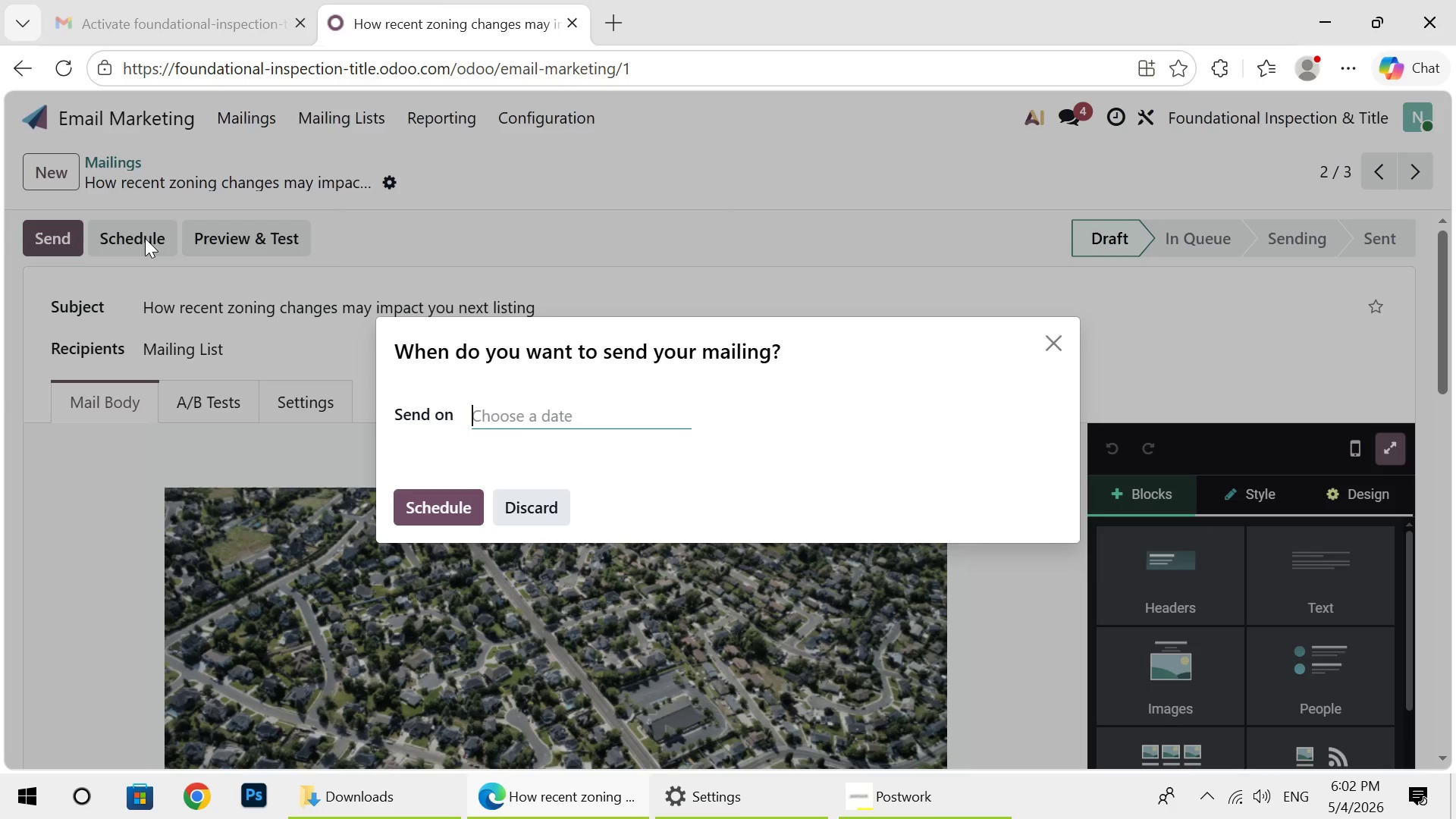 
left_click([877, 369])
 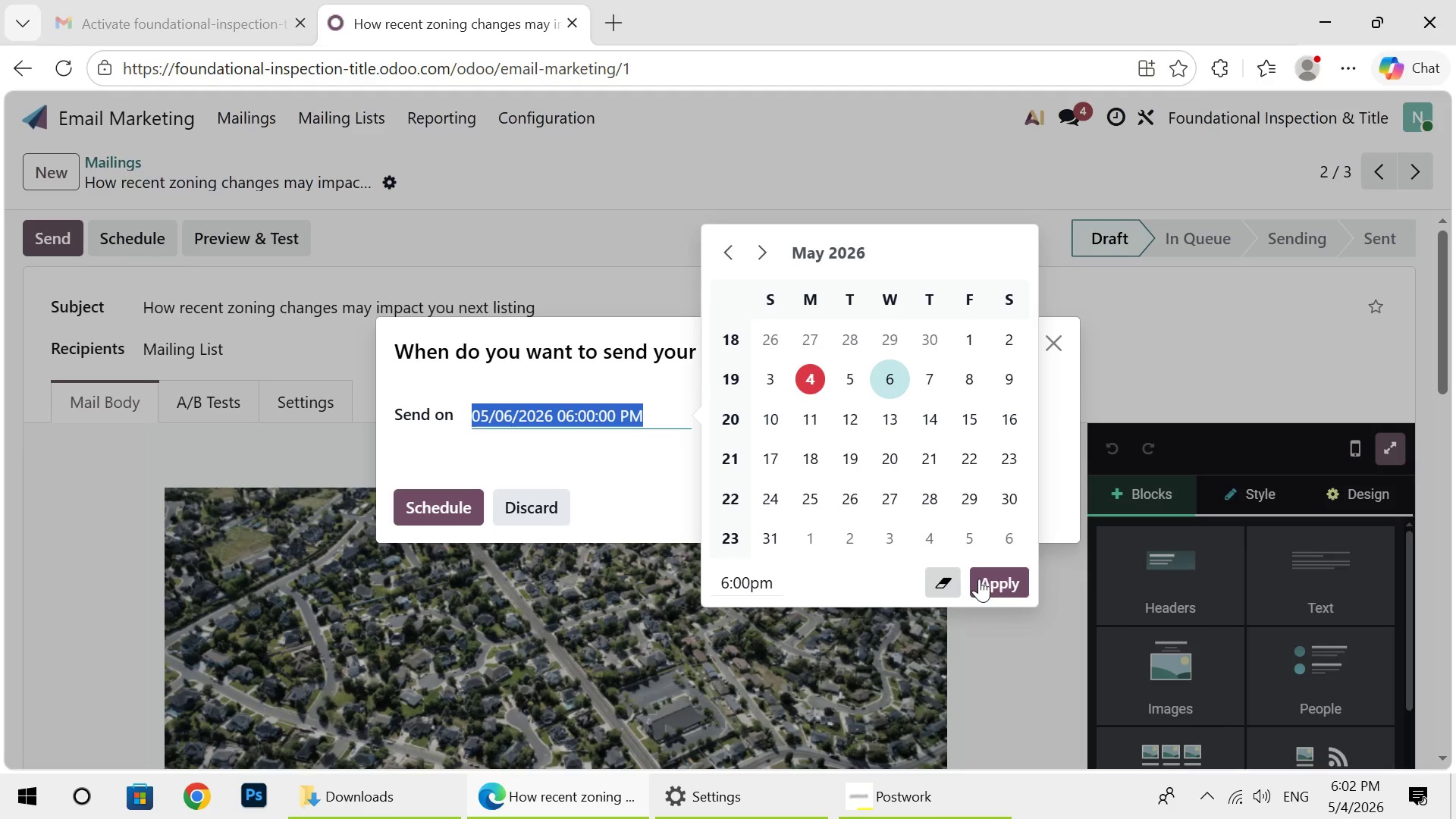 
left_click([1009, 585])
 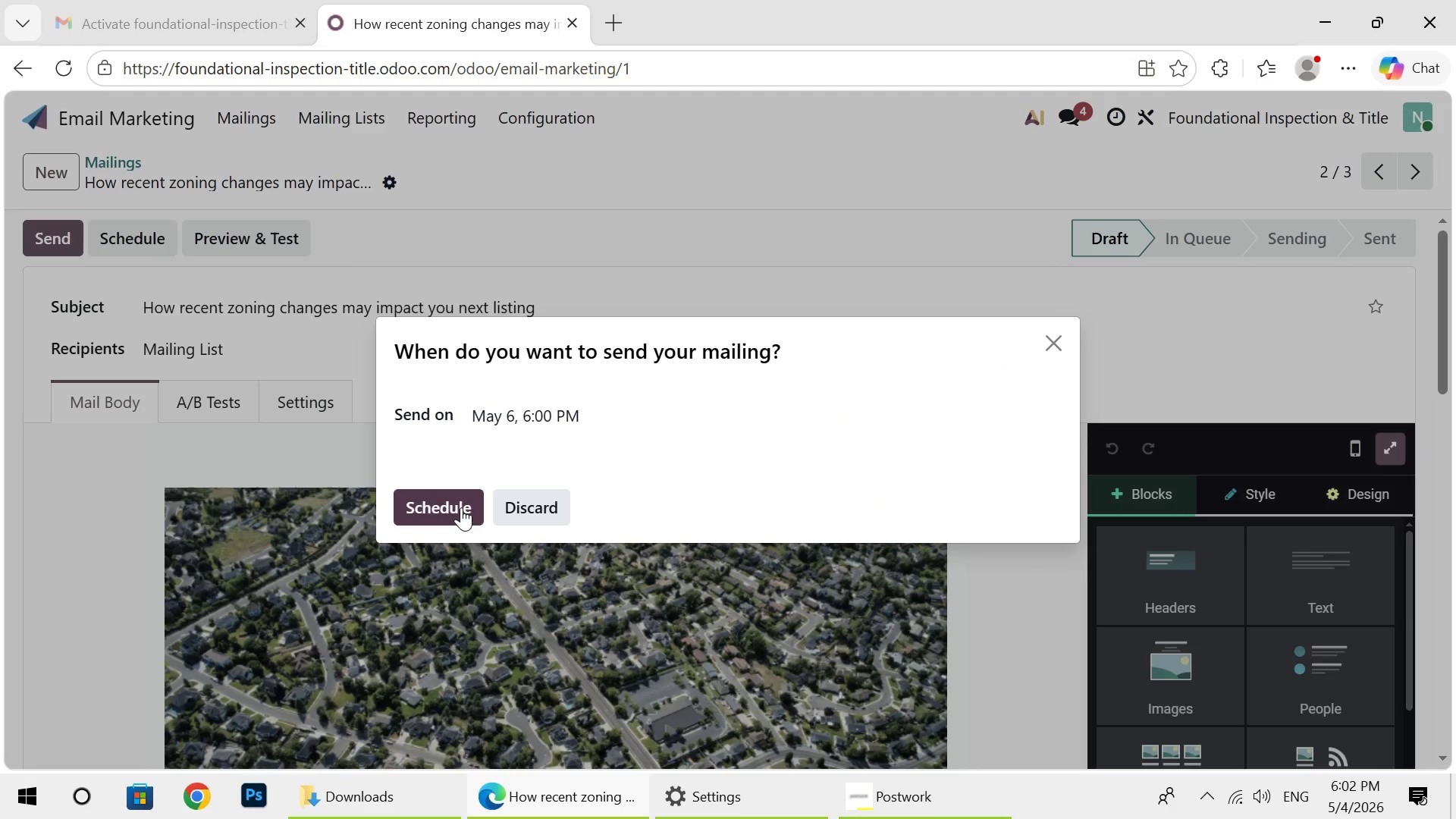 
left_click([461, 507])
 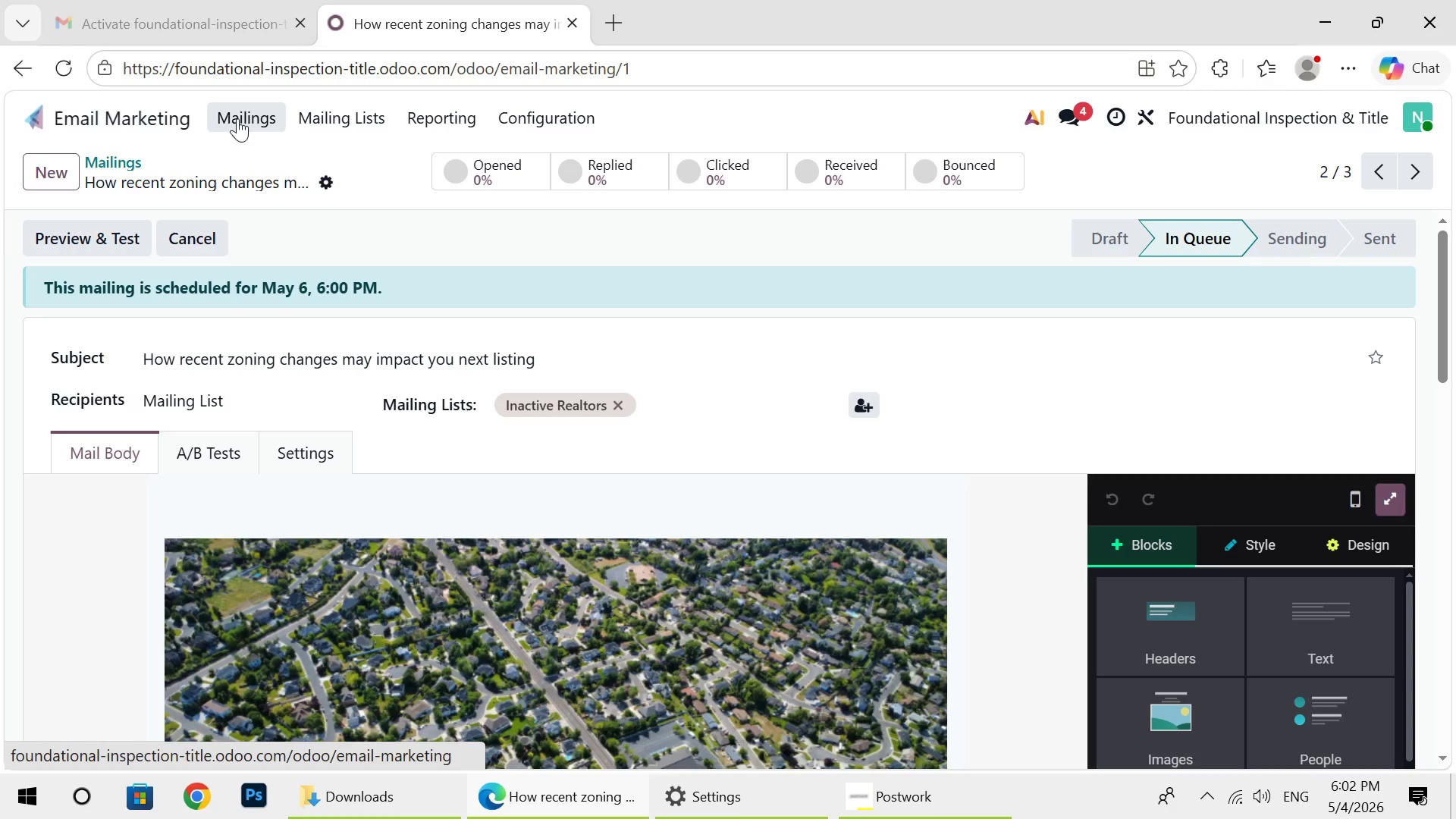 
wait(7.66)
 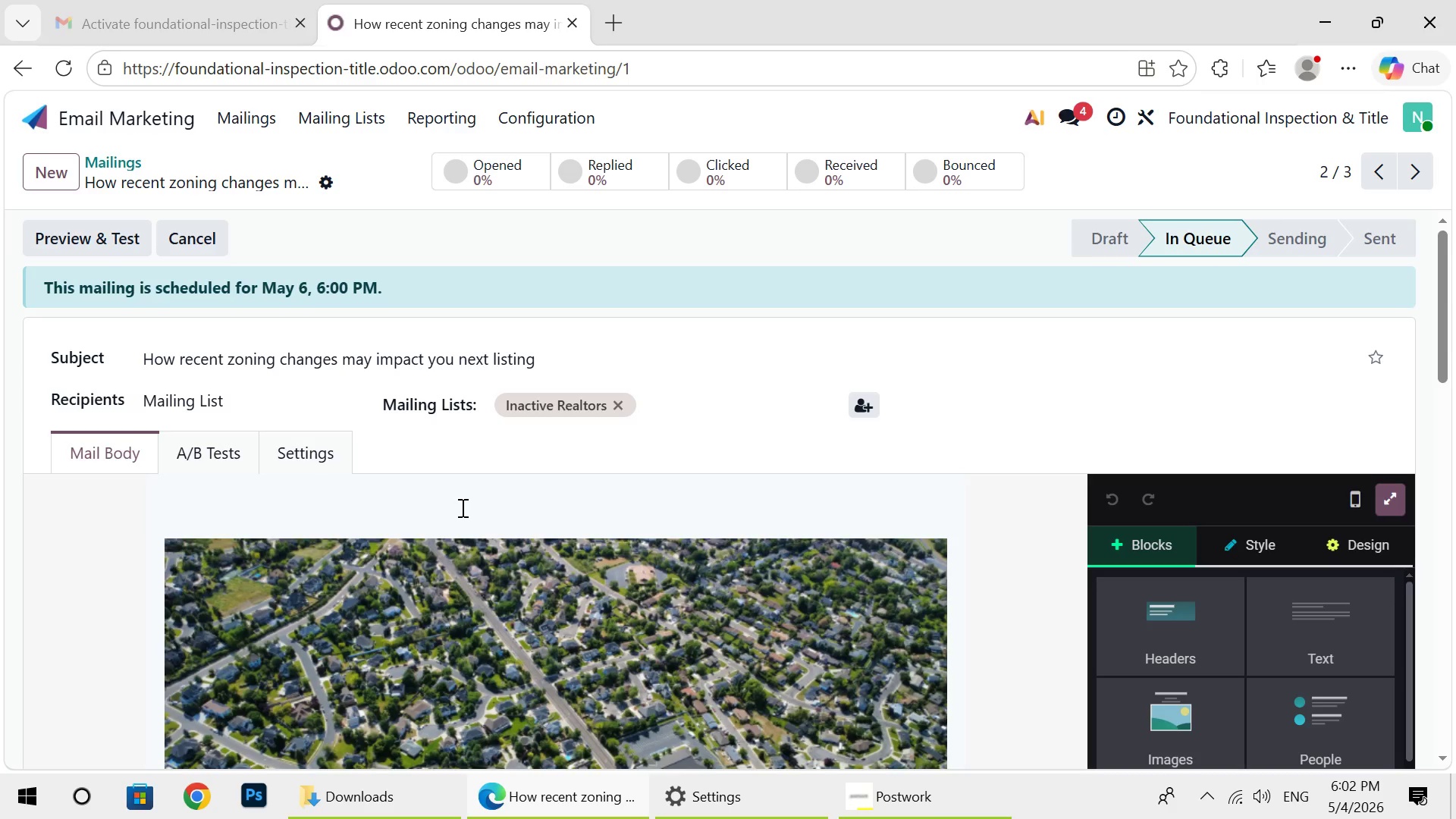 
left_click([243, 123])
 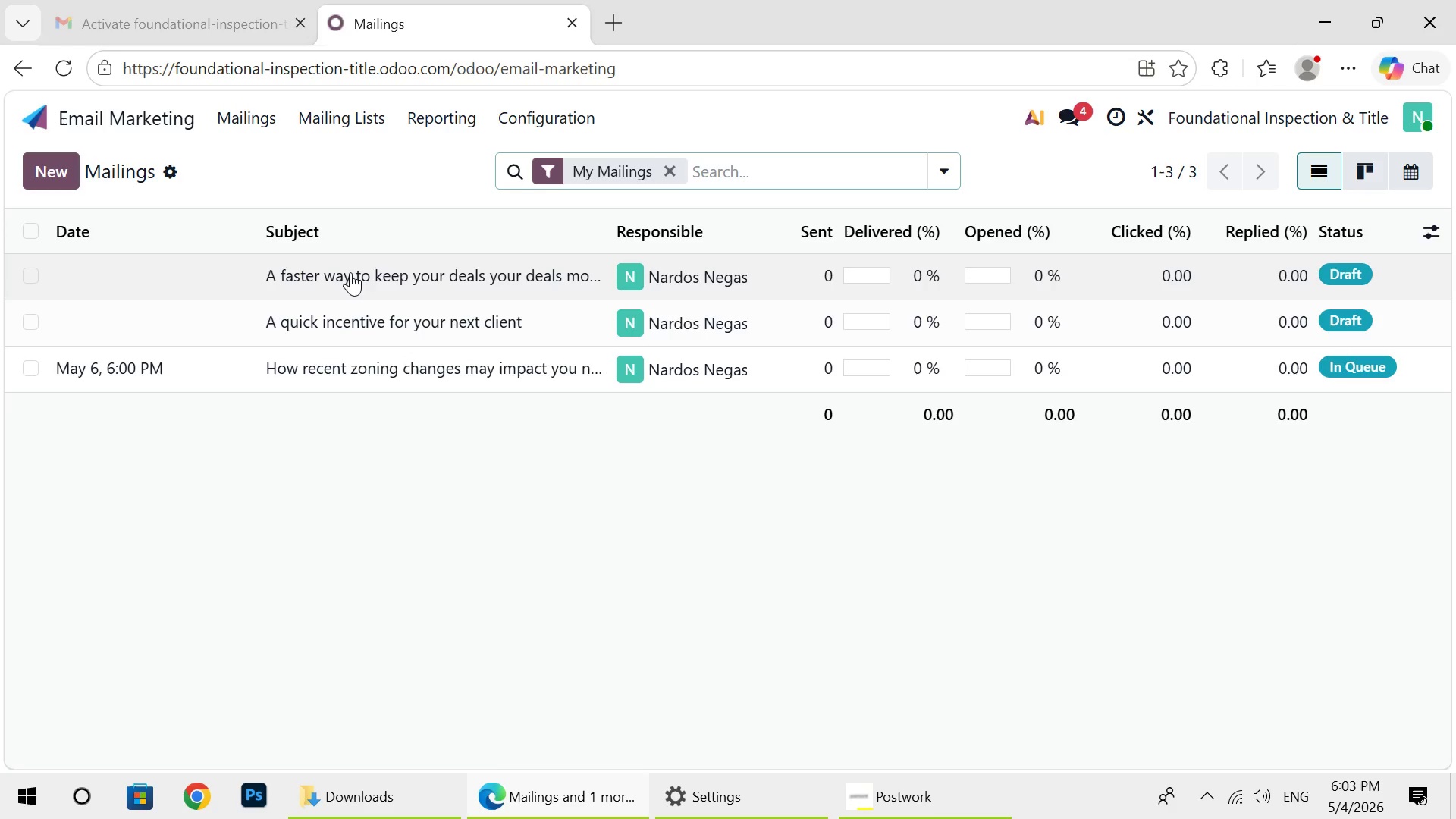 
left_click([362, 263])
 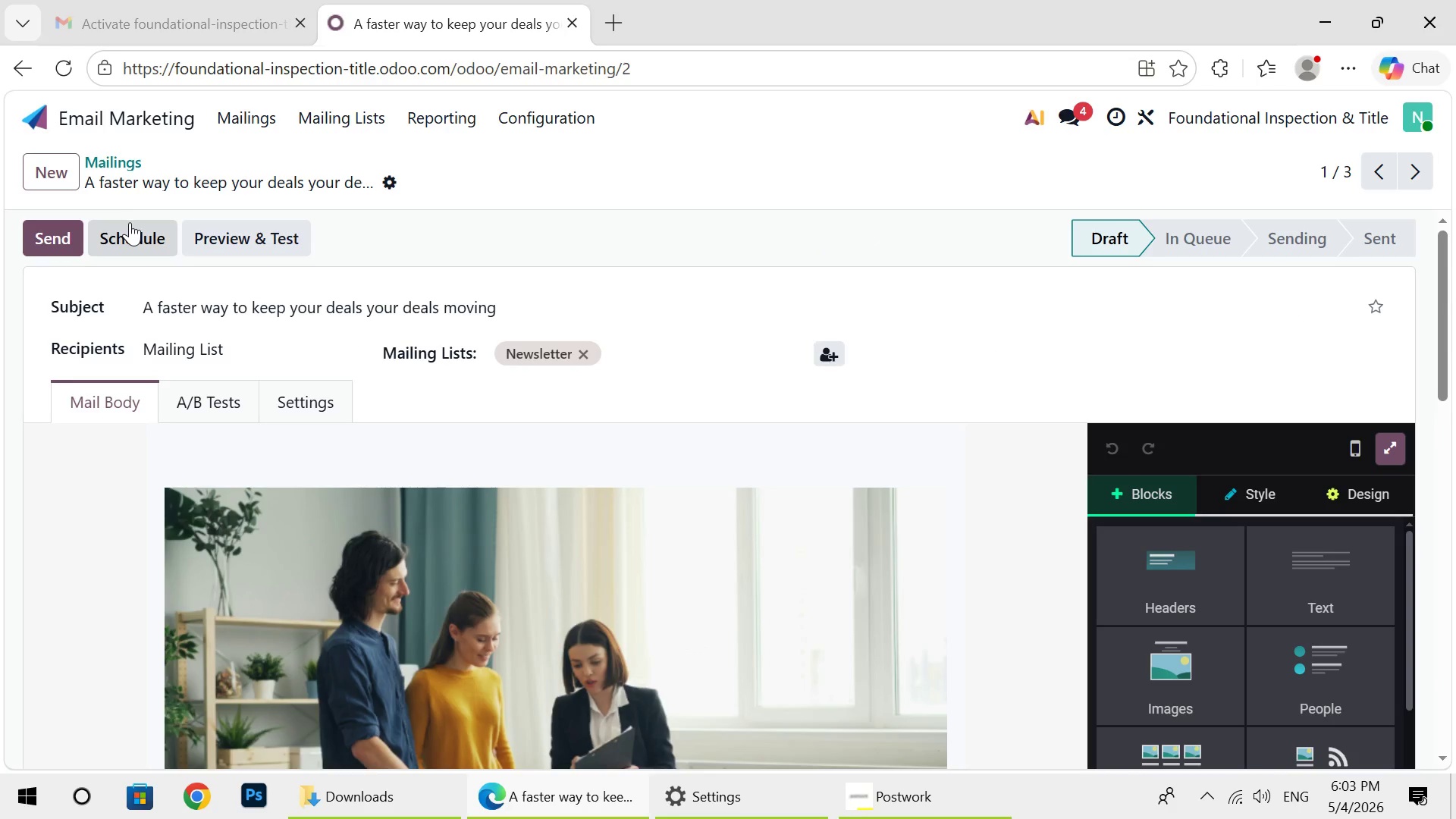 
left_click([130, 222])
 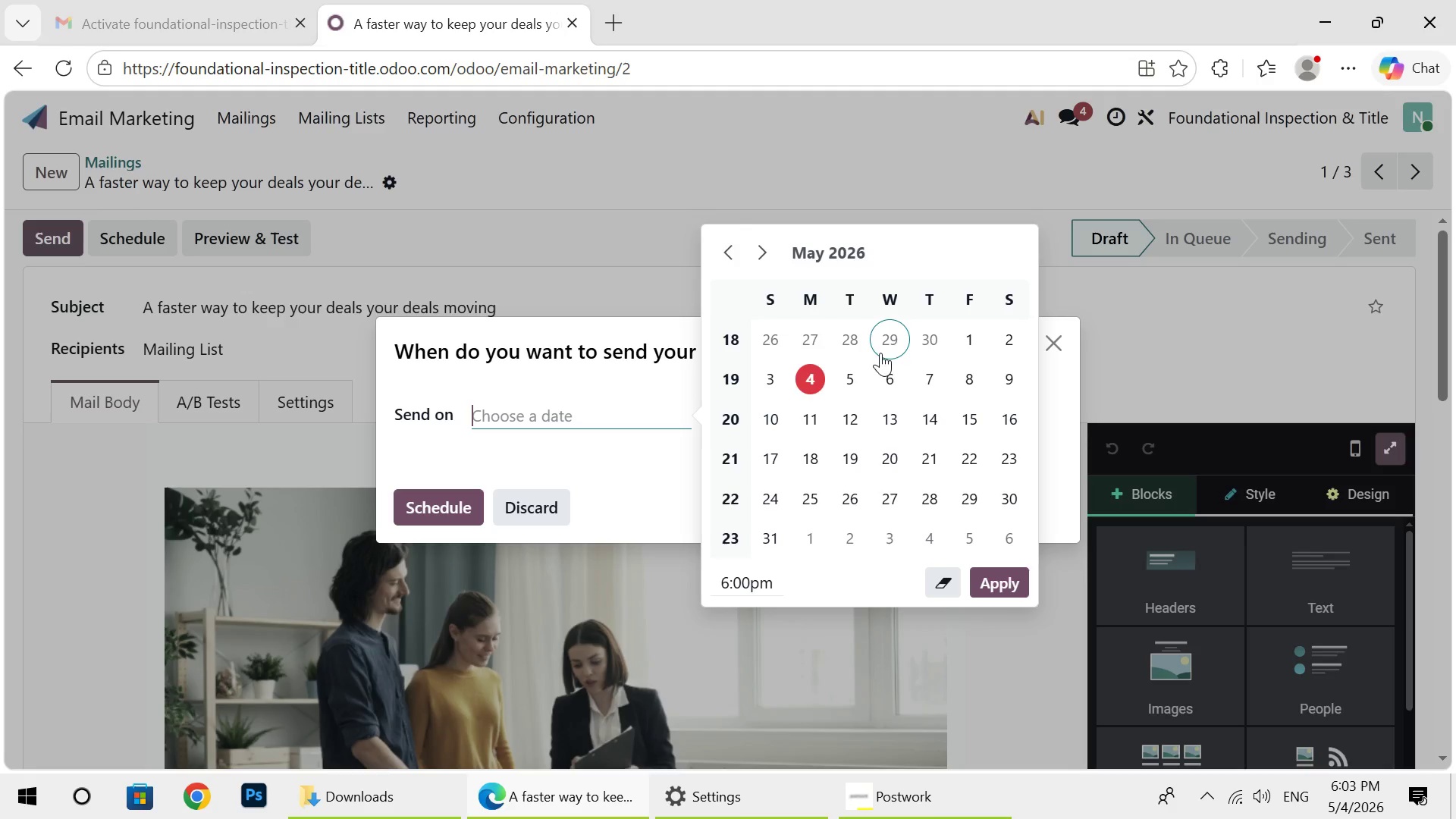 
left_click([884, 365])
 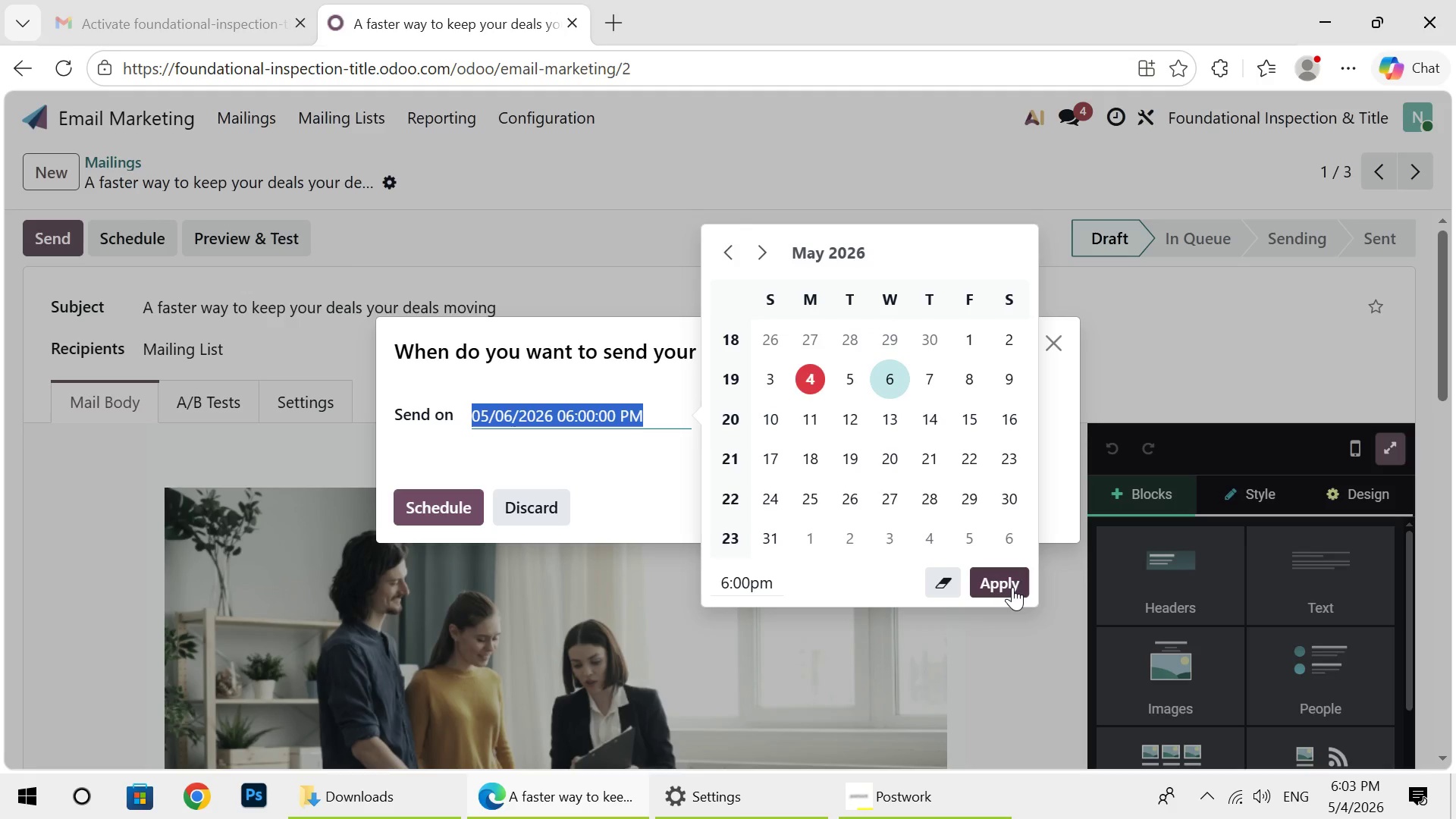 
left_click([1012, 587])
 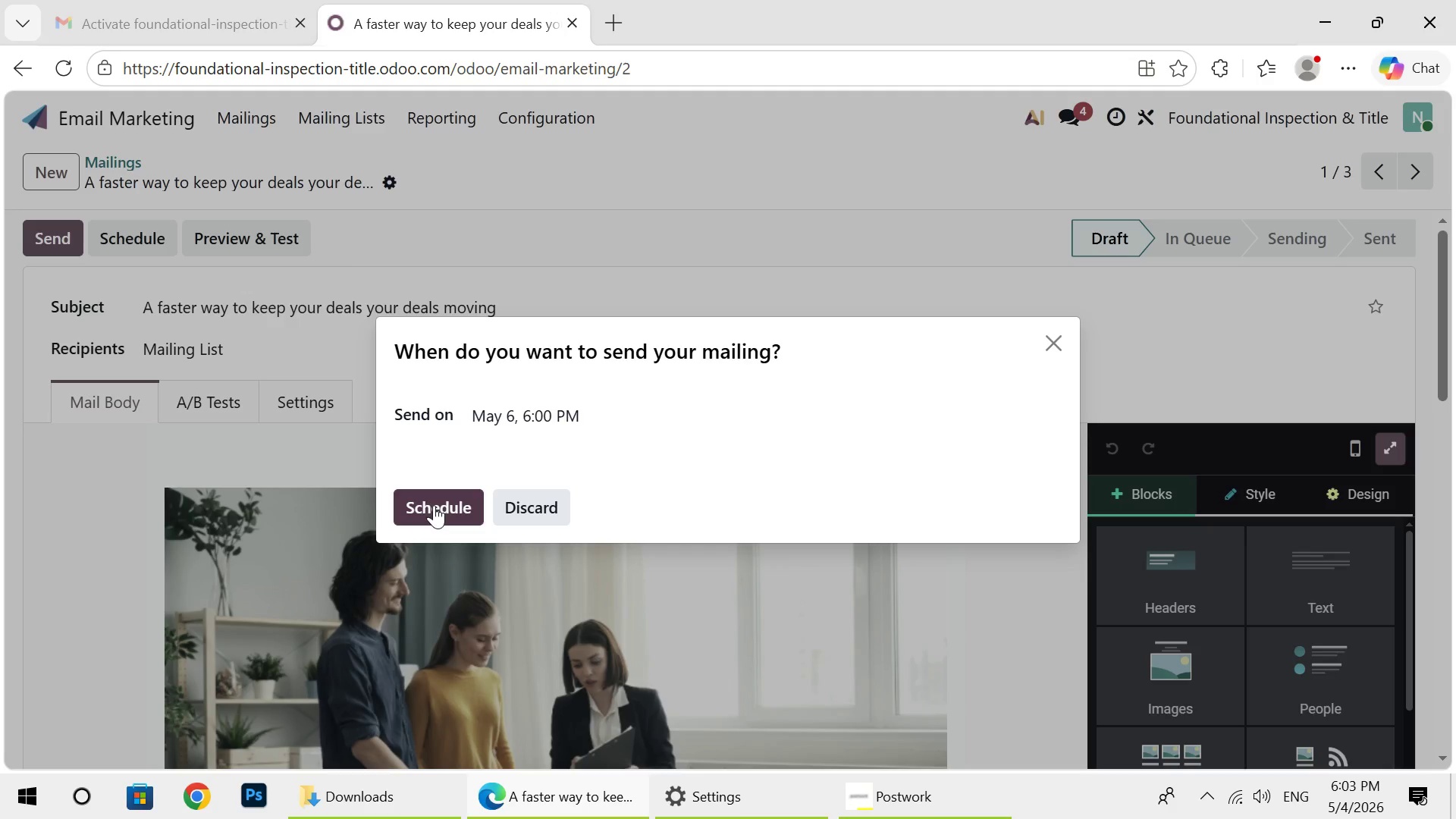 
left_click([435, 508])
 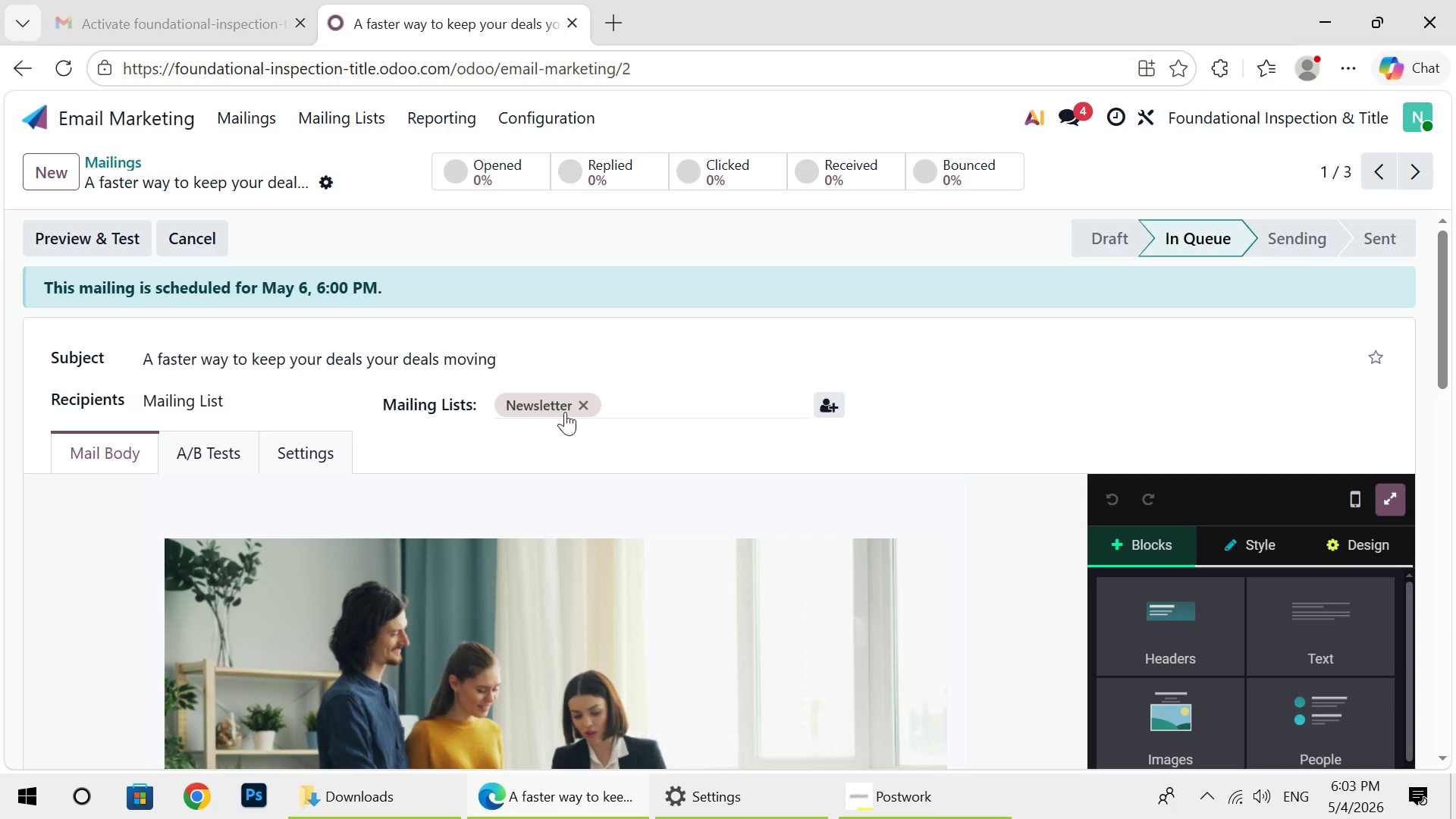 
left_click([590, 400])
 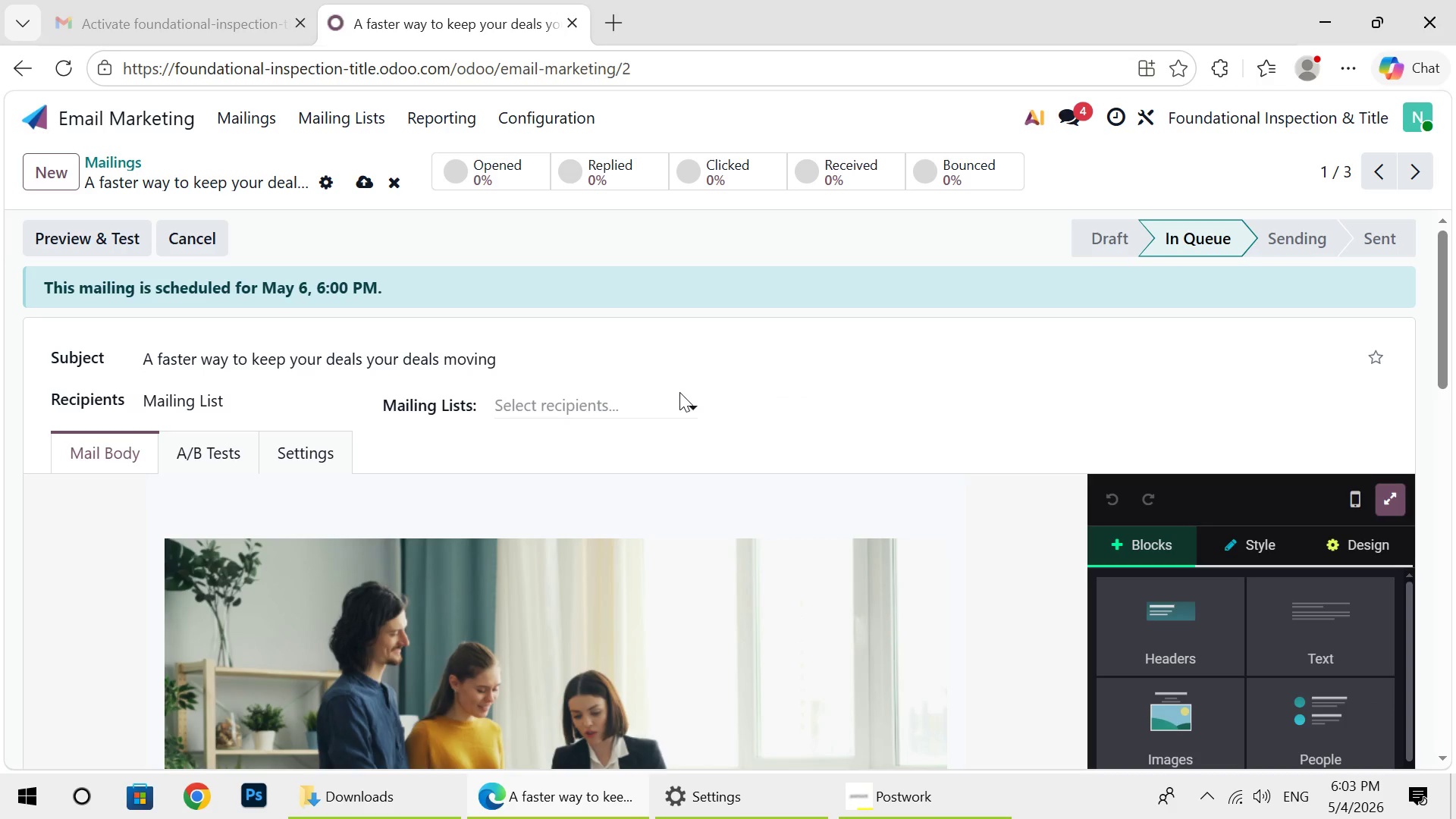 
left_click([679, 392])
 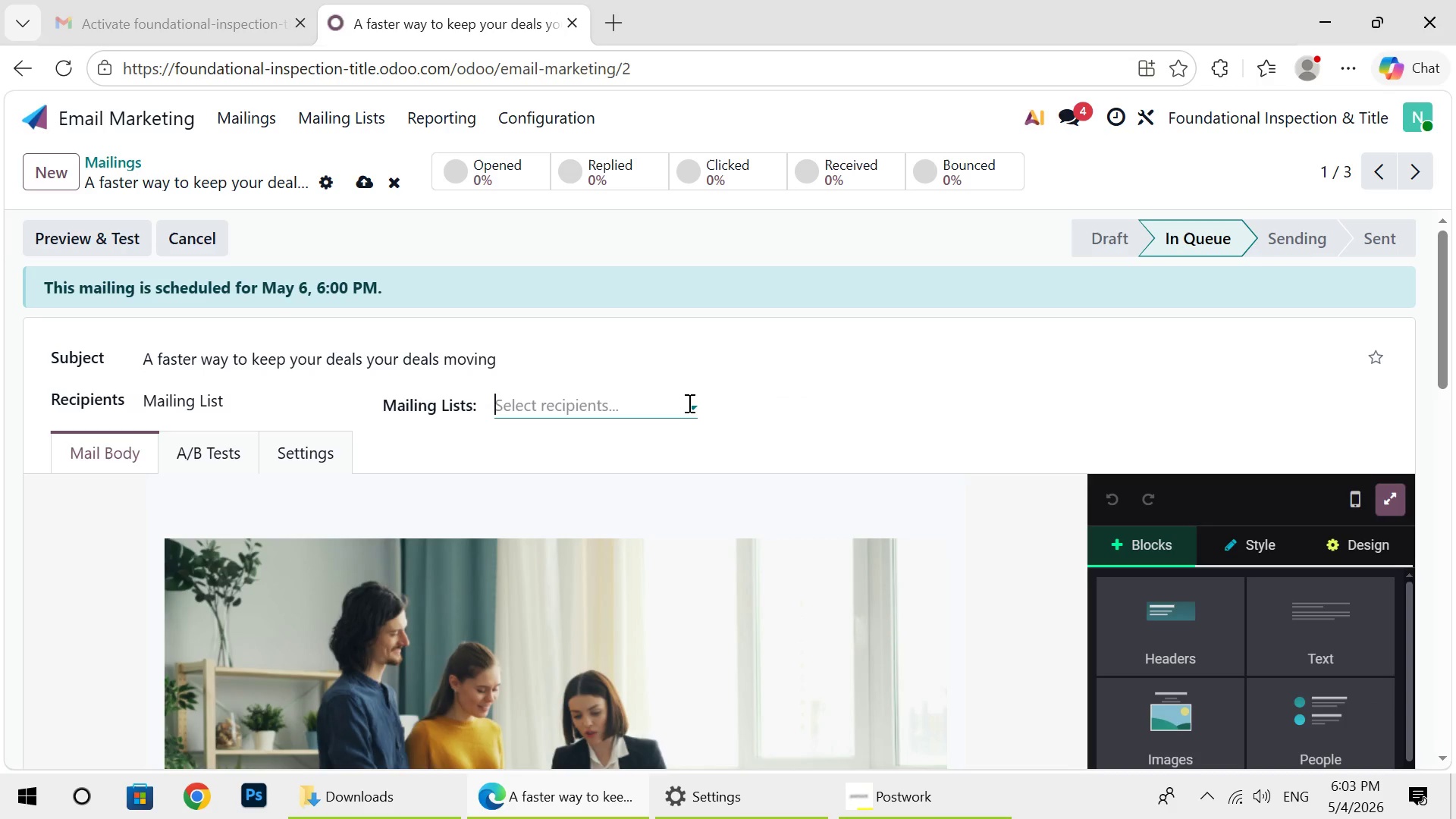 
left_click([688, 403])
 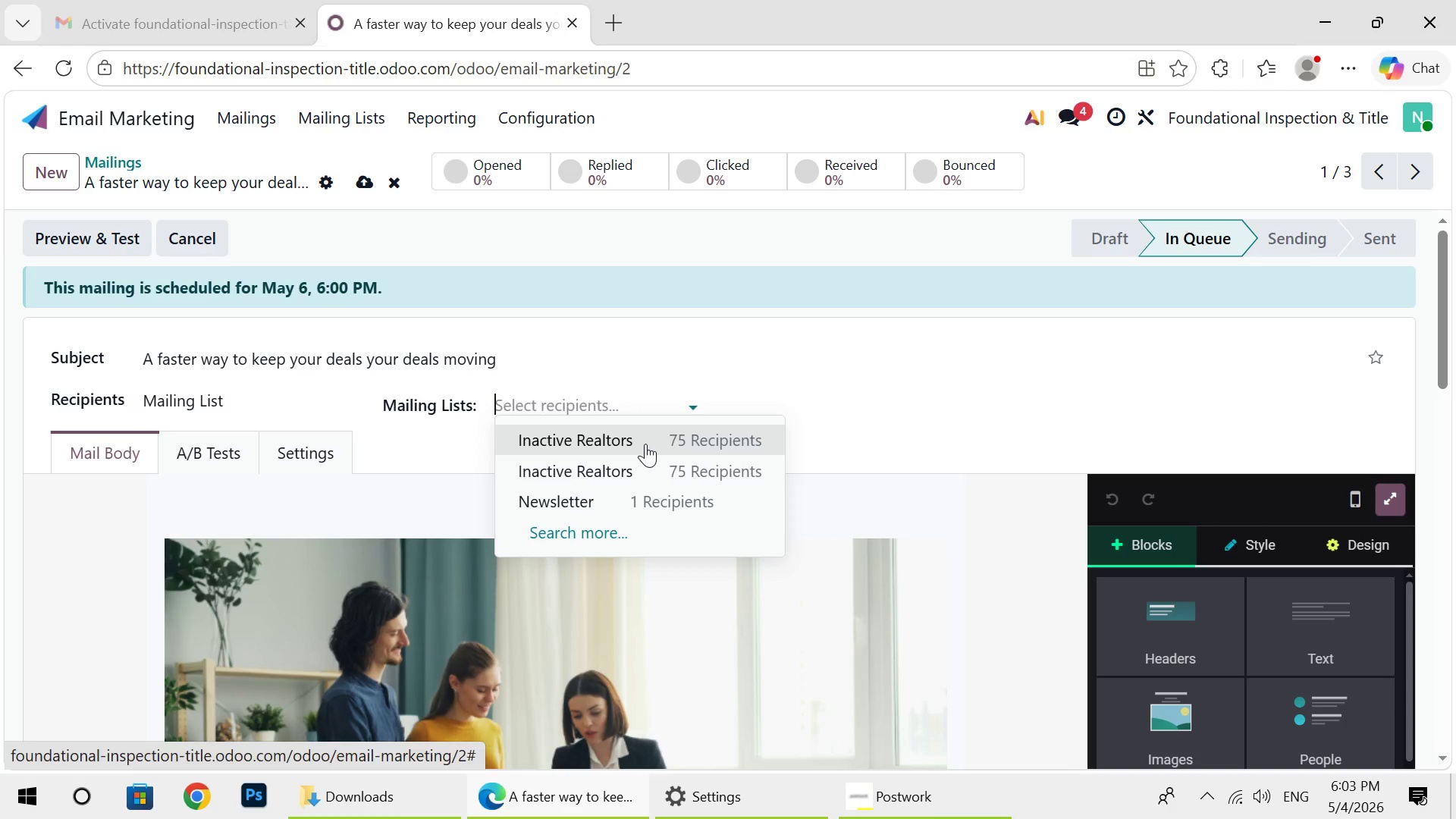 
left_click([645, 444])
 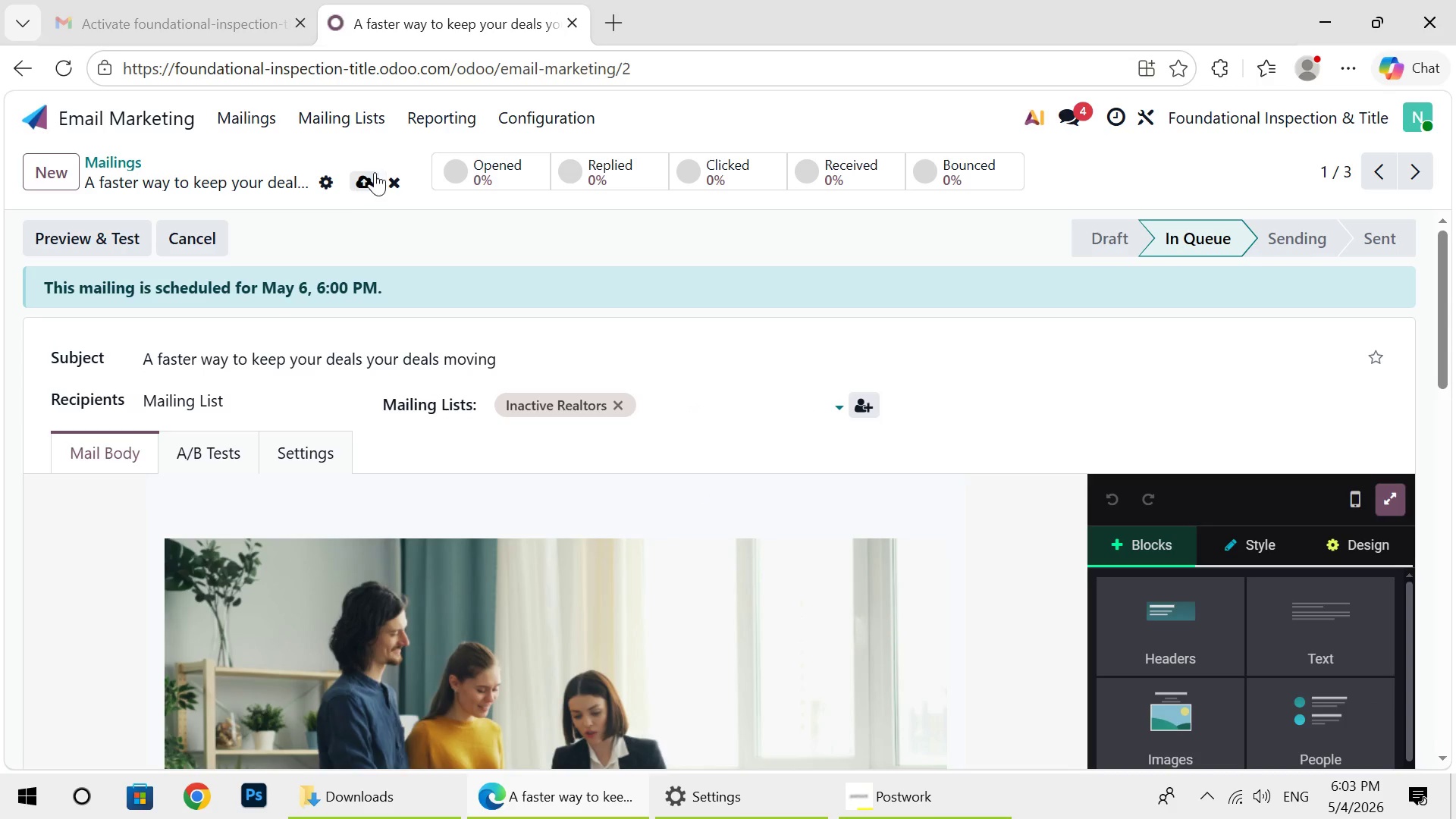 
left_click([375, 172])
 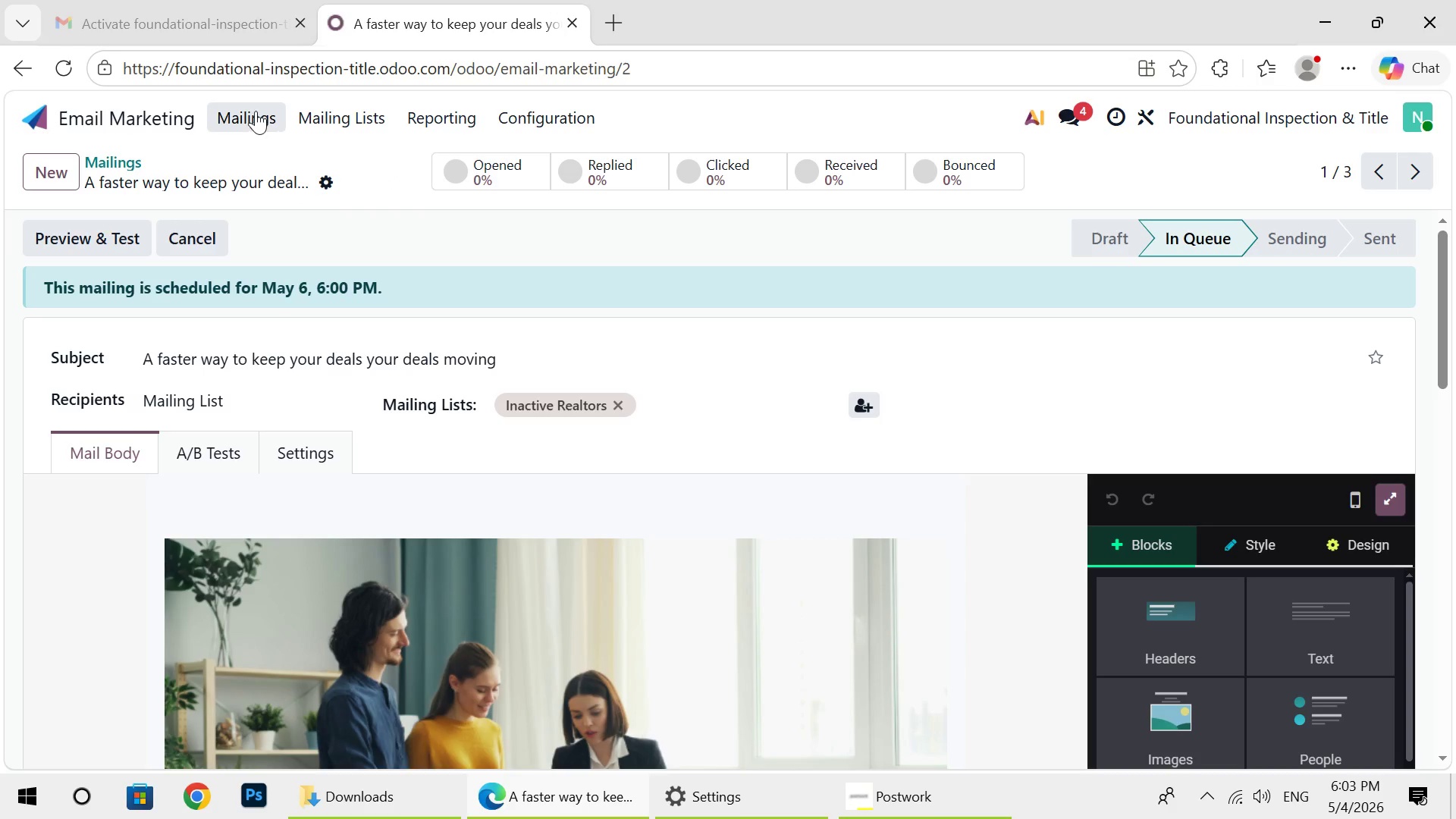 
left_click([256, 111])
 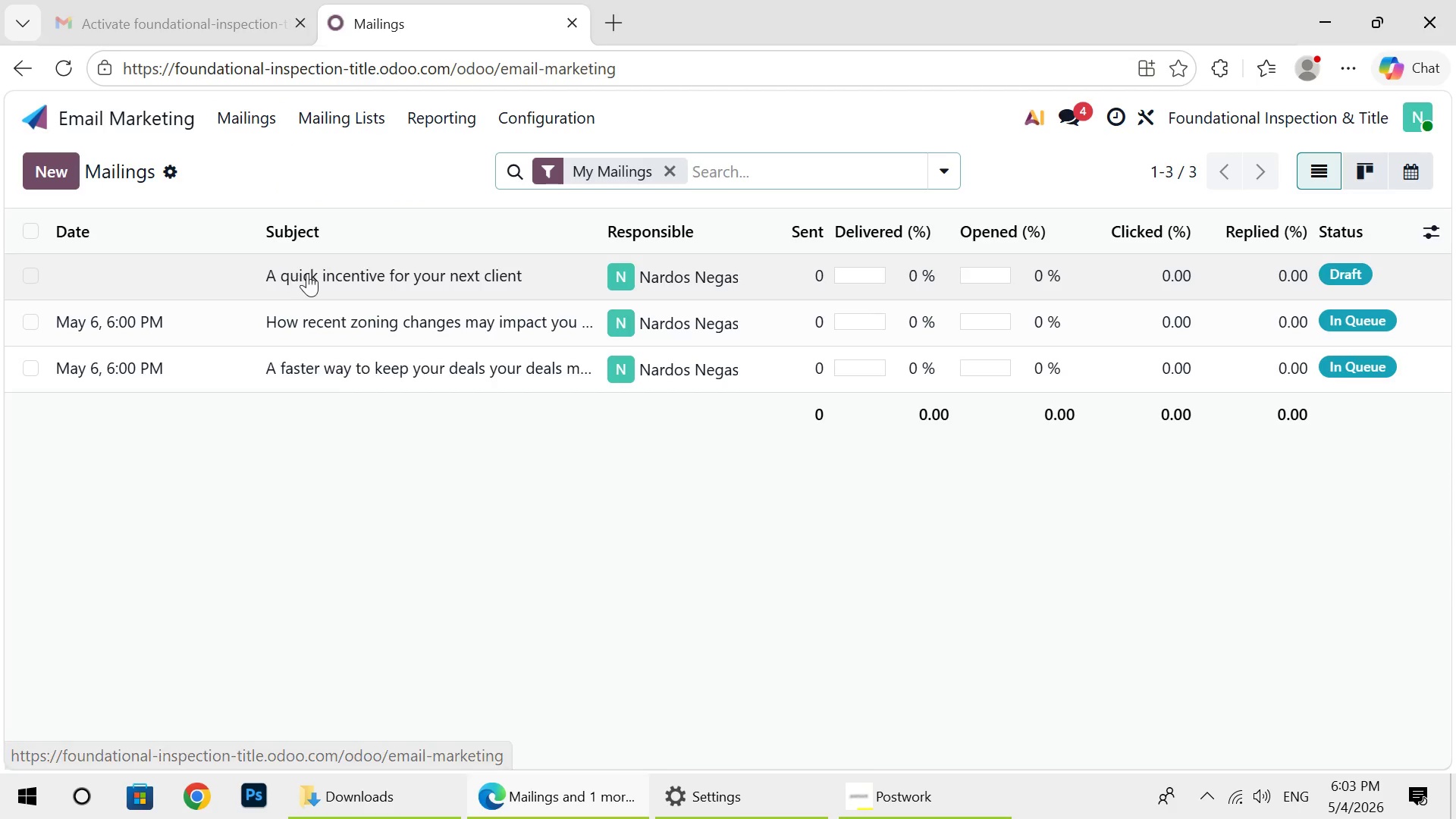 
left_click([314, 273])
 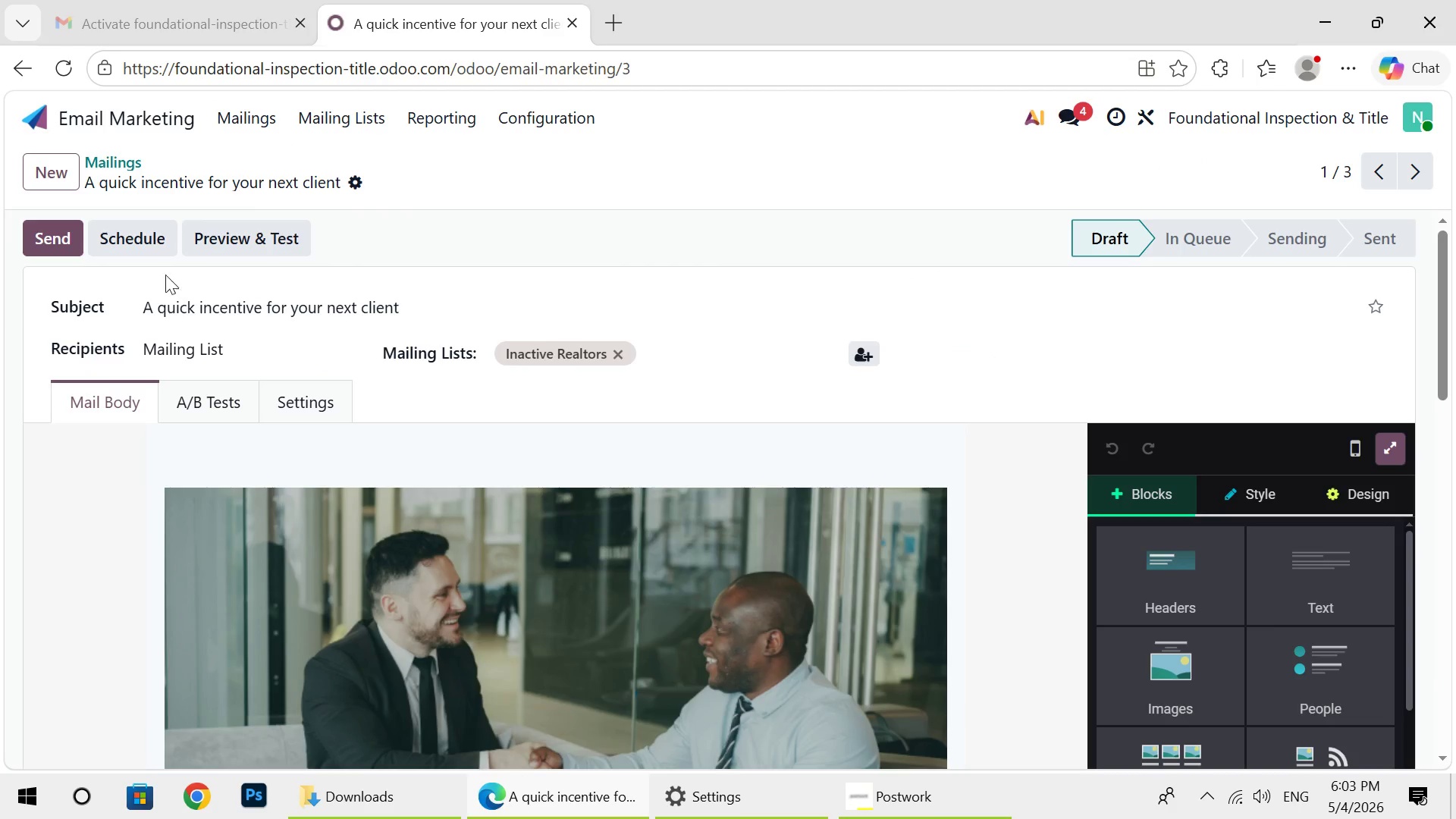 
left_click([136, 245])
 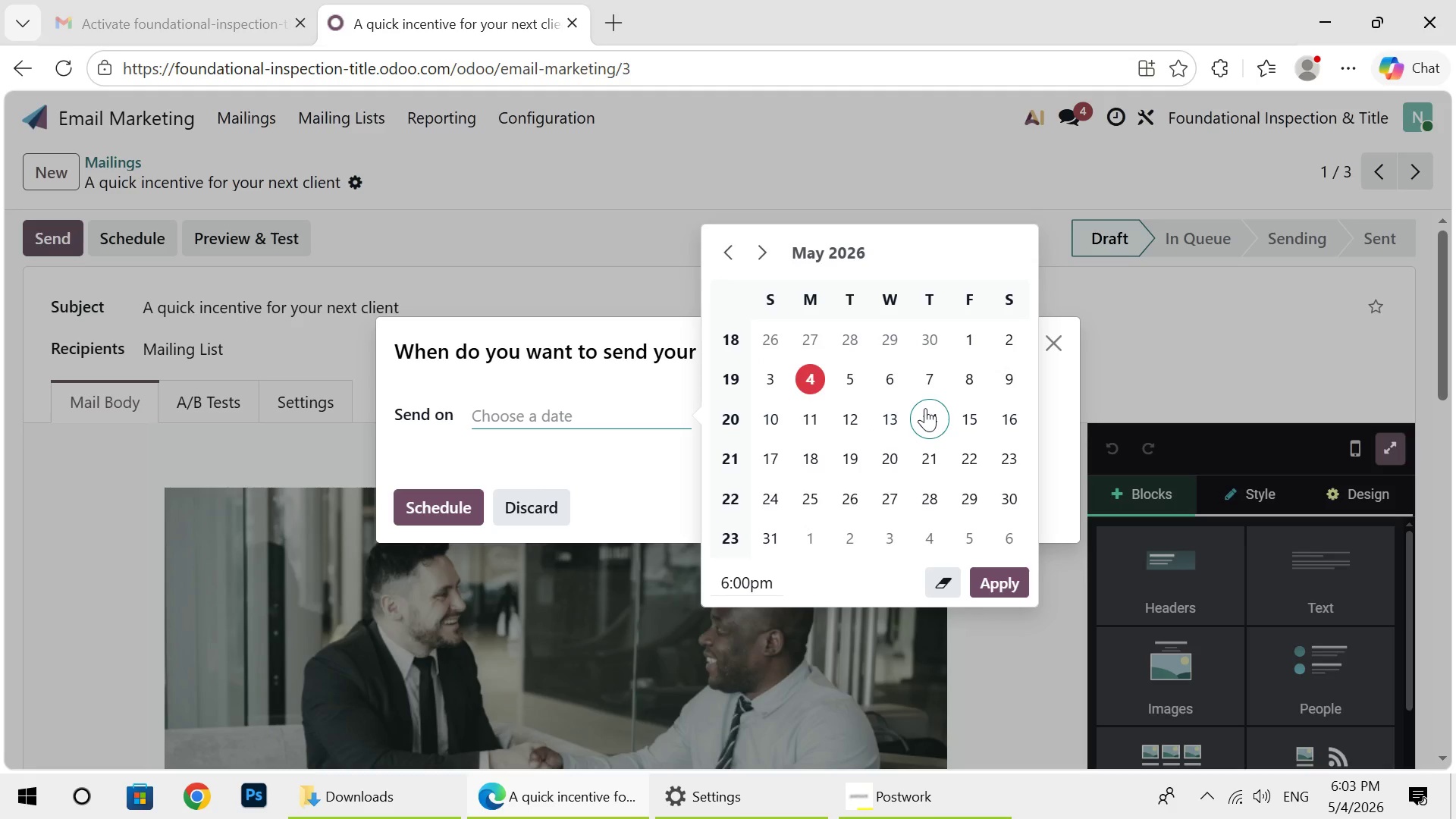 
left_click([977, 378])
 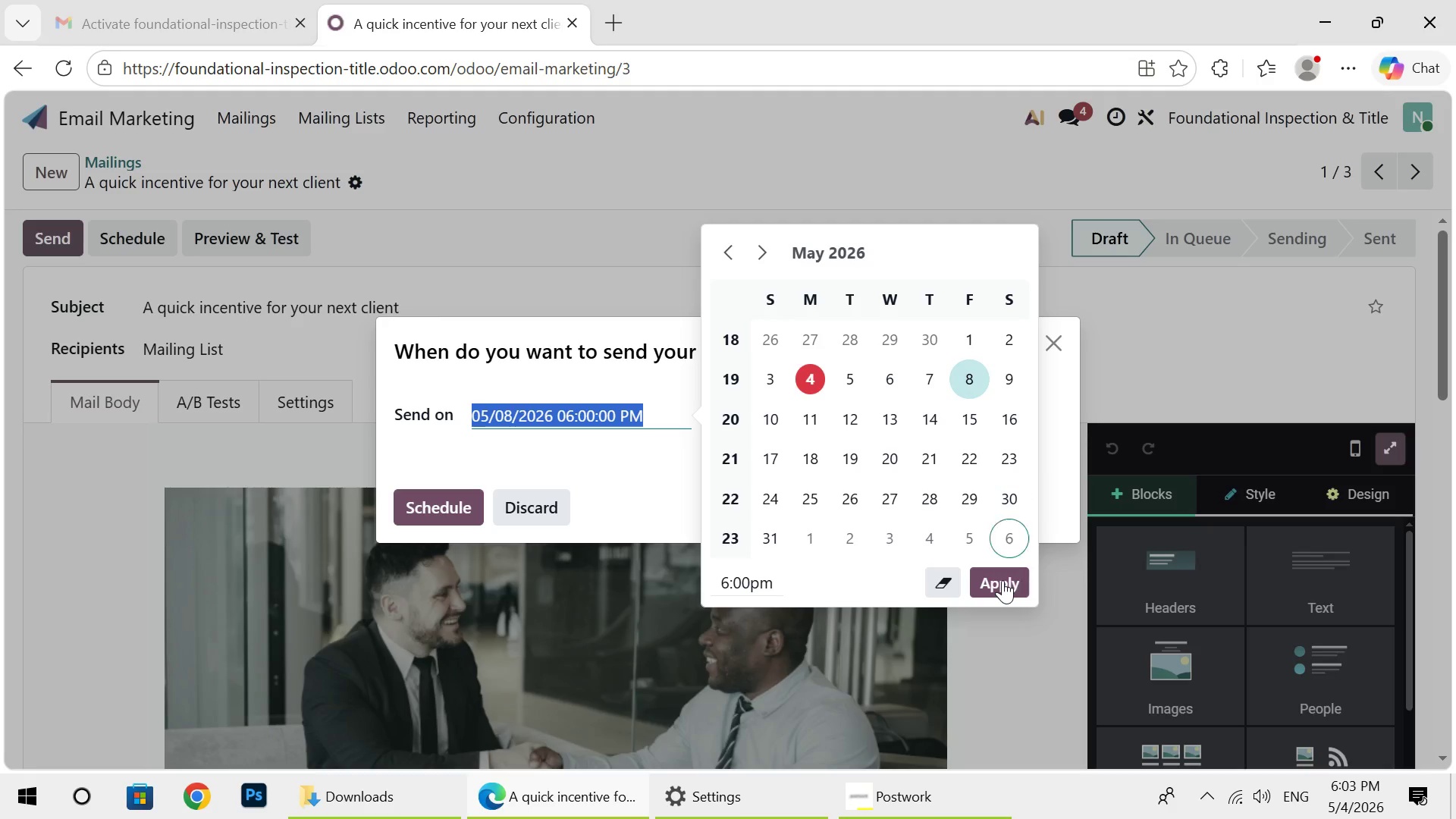 
left_click([1003, 580])